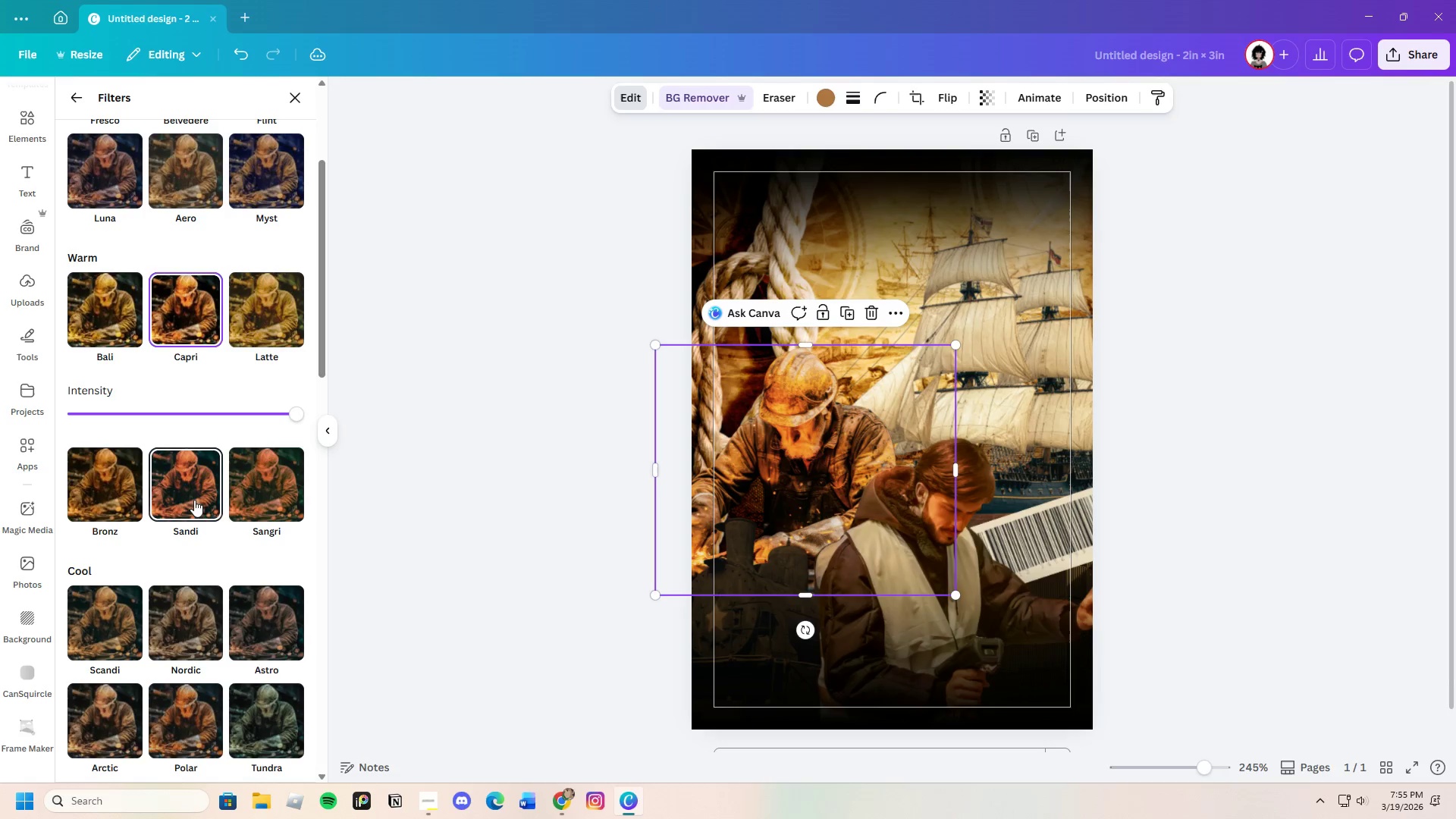 
left_click([193, 497])
 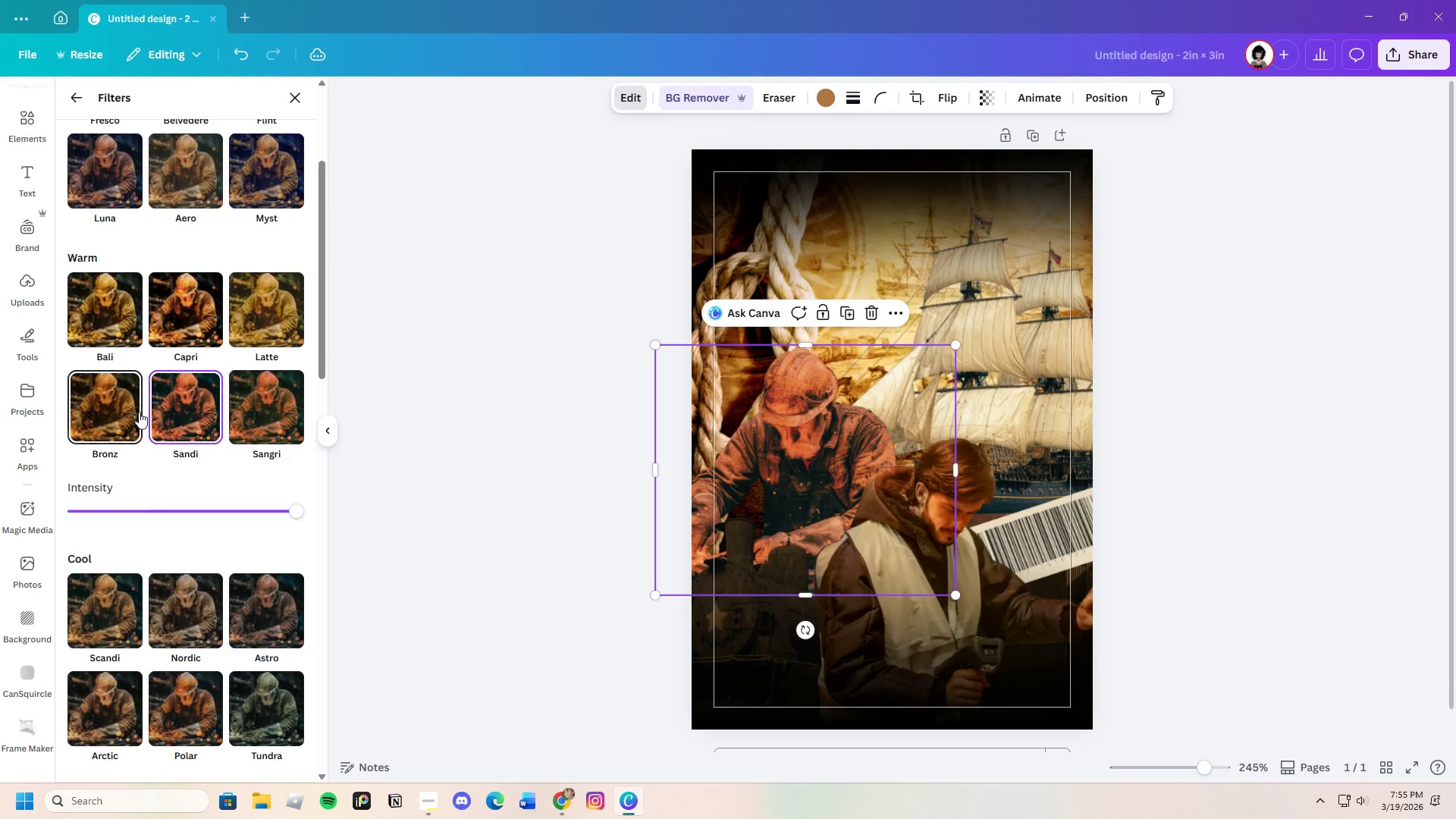 
scroll: coordinate [178, 570], scroll_direction: down, amount: 4.0
 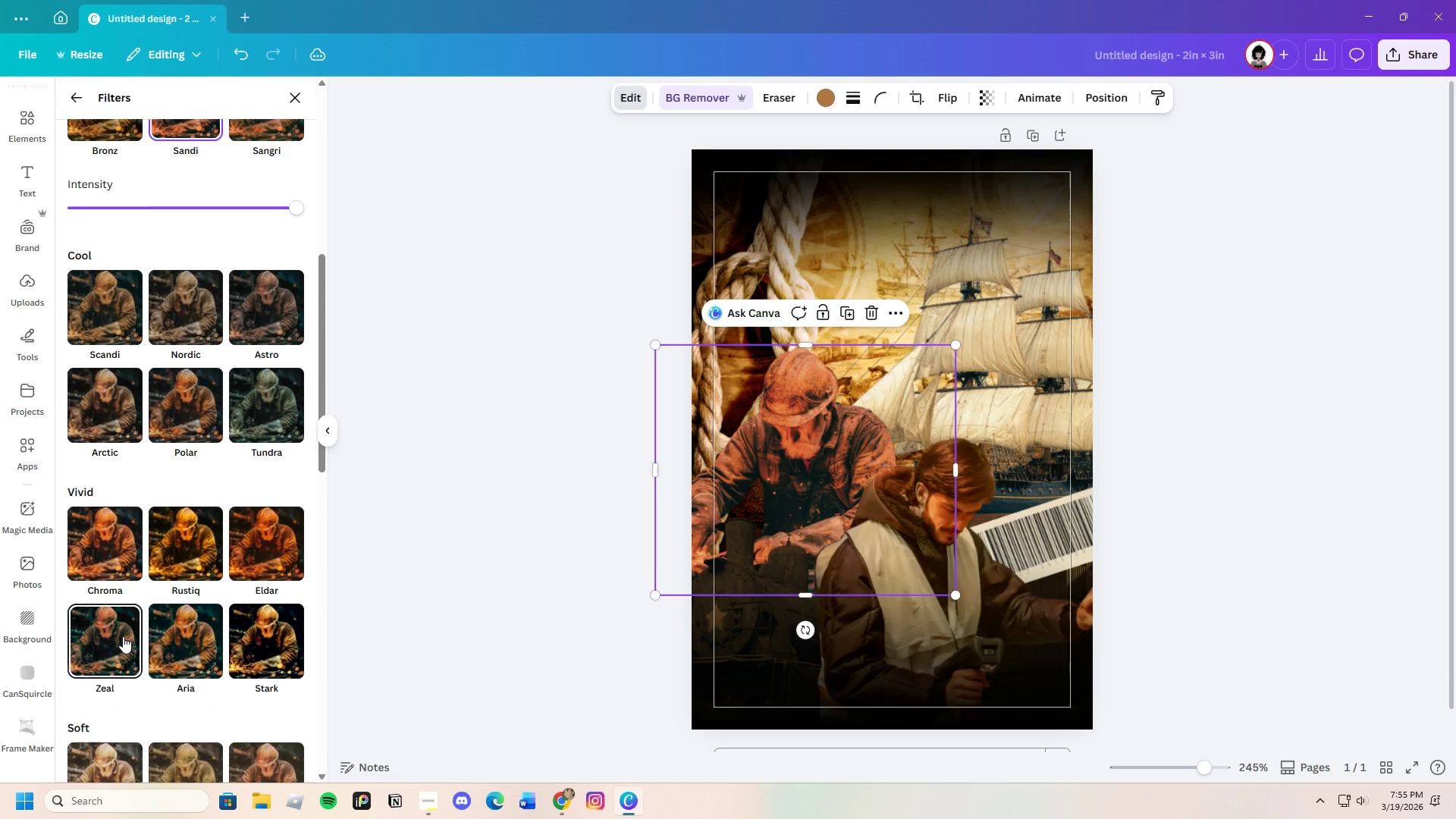 
left_click([111, 635])
 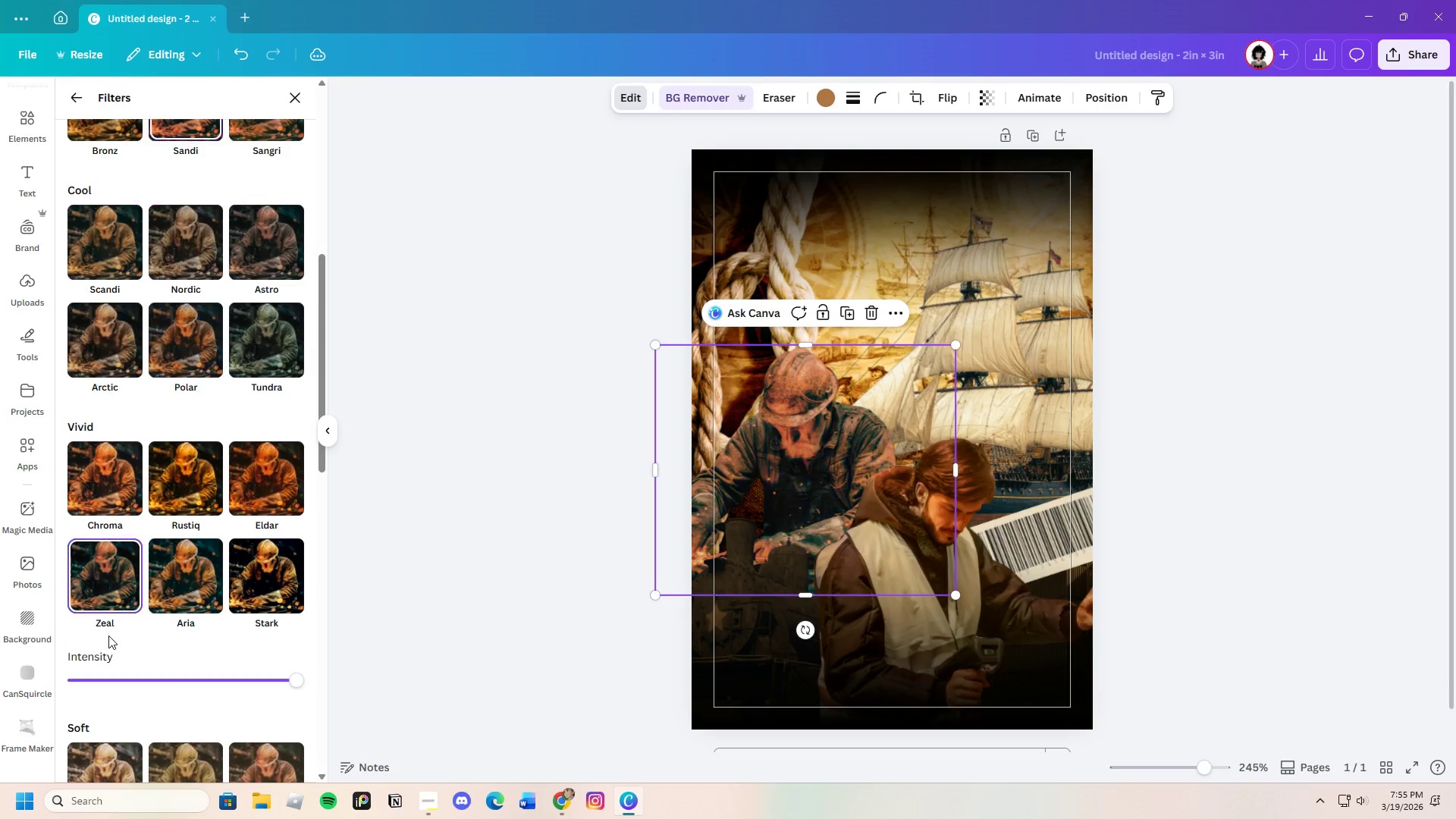 
mouse_move([115, 620])
 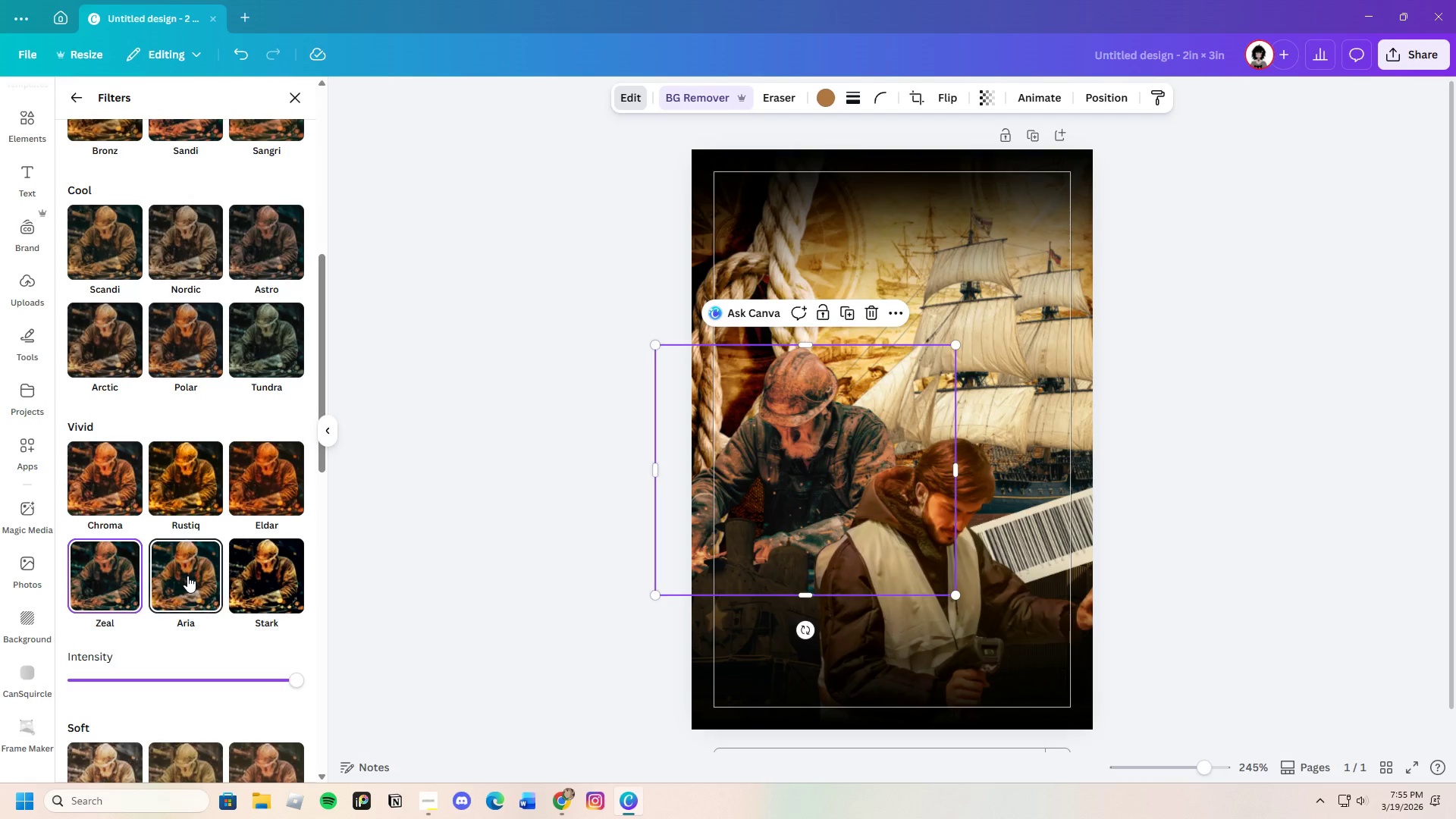 
left_click([187, 576])
 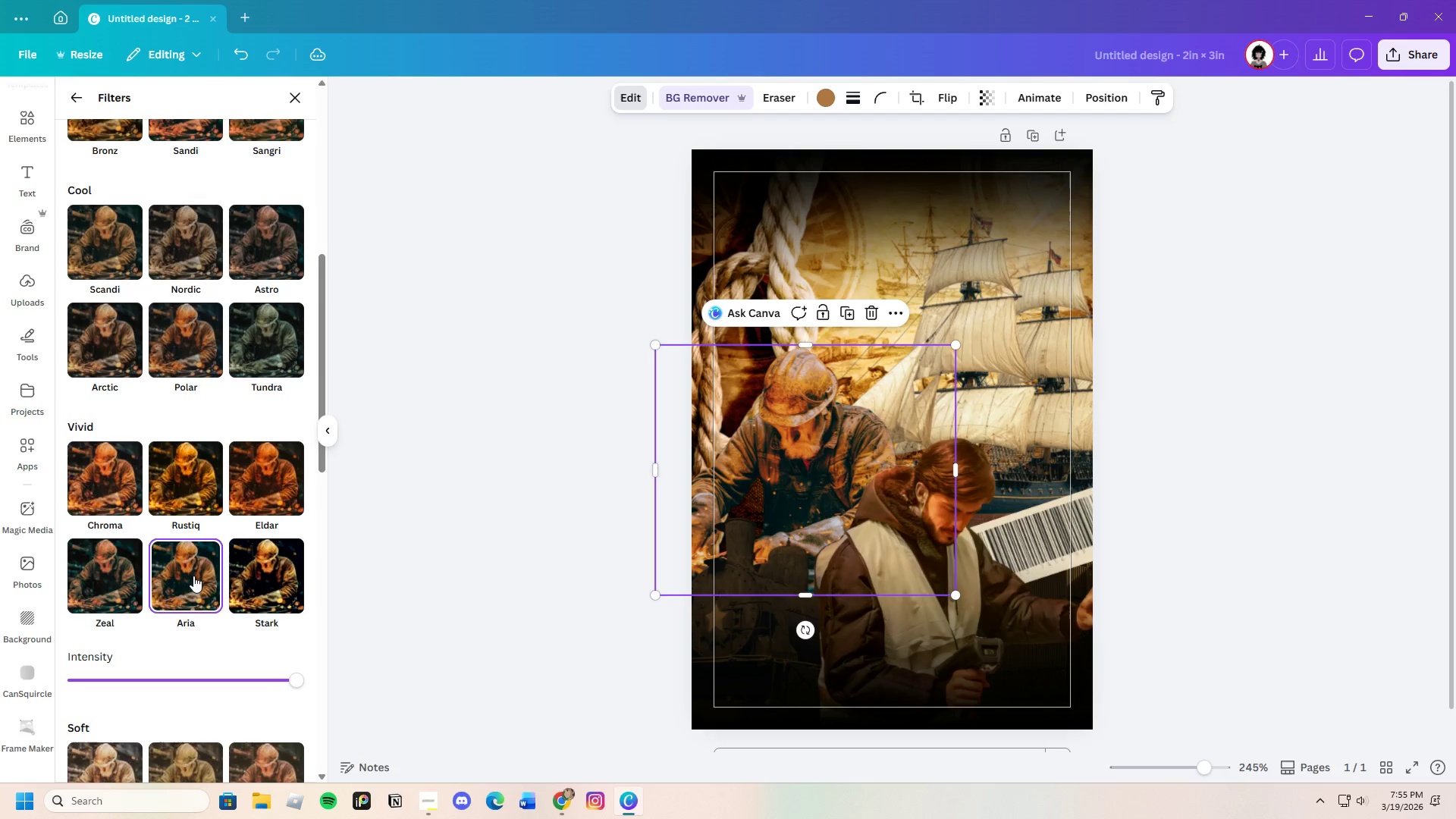 
left_click([249, 577])
 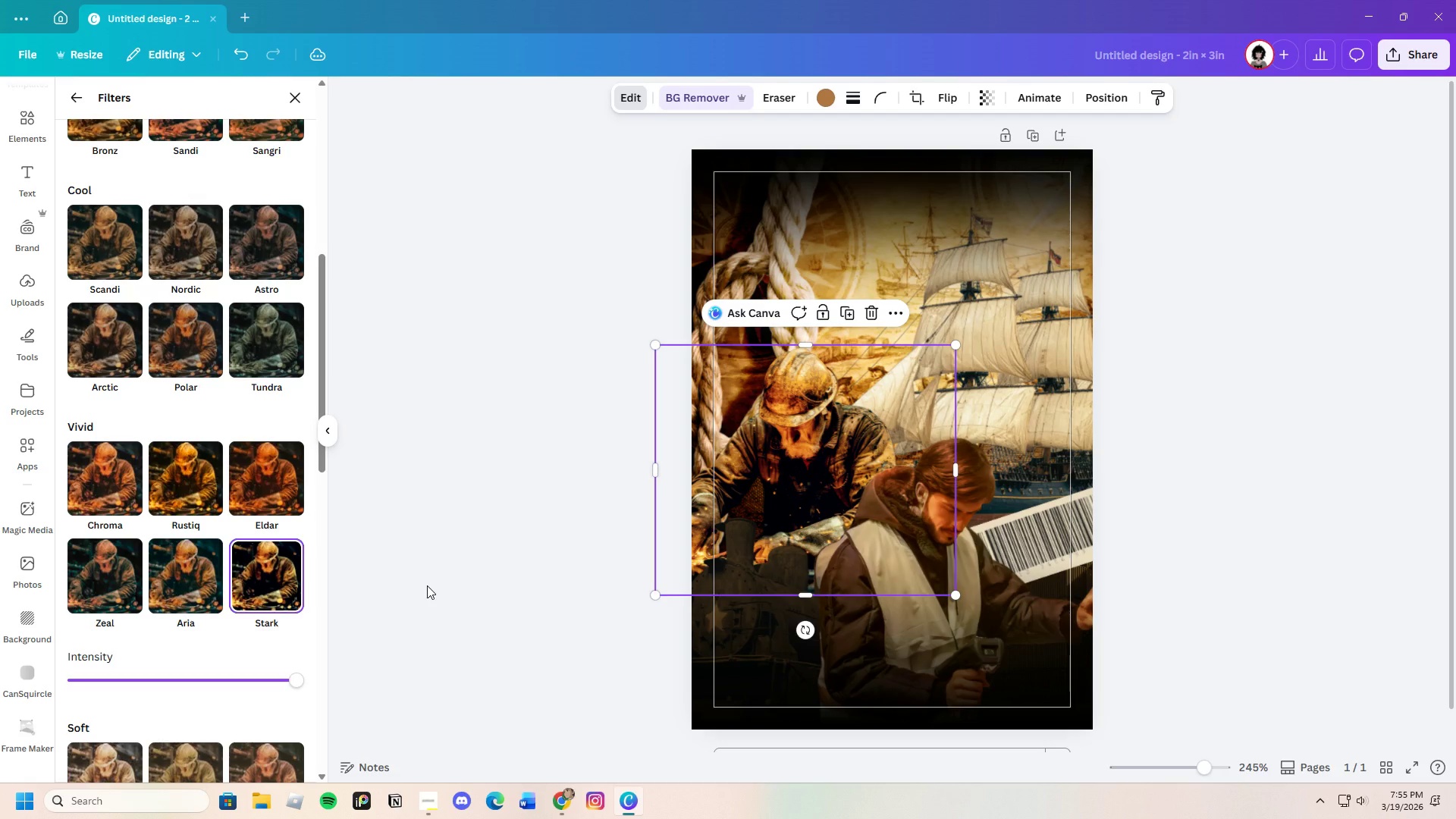 
wait(10.69)
 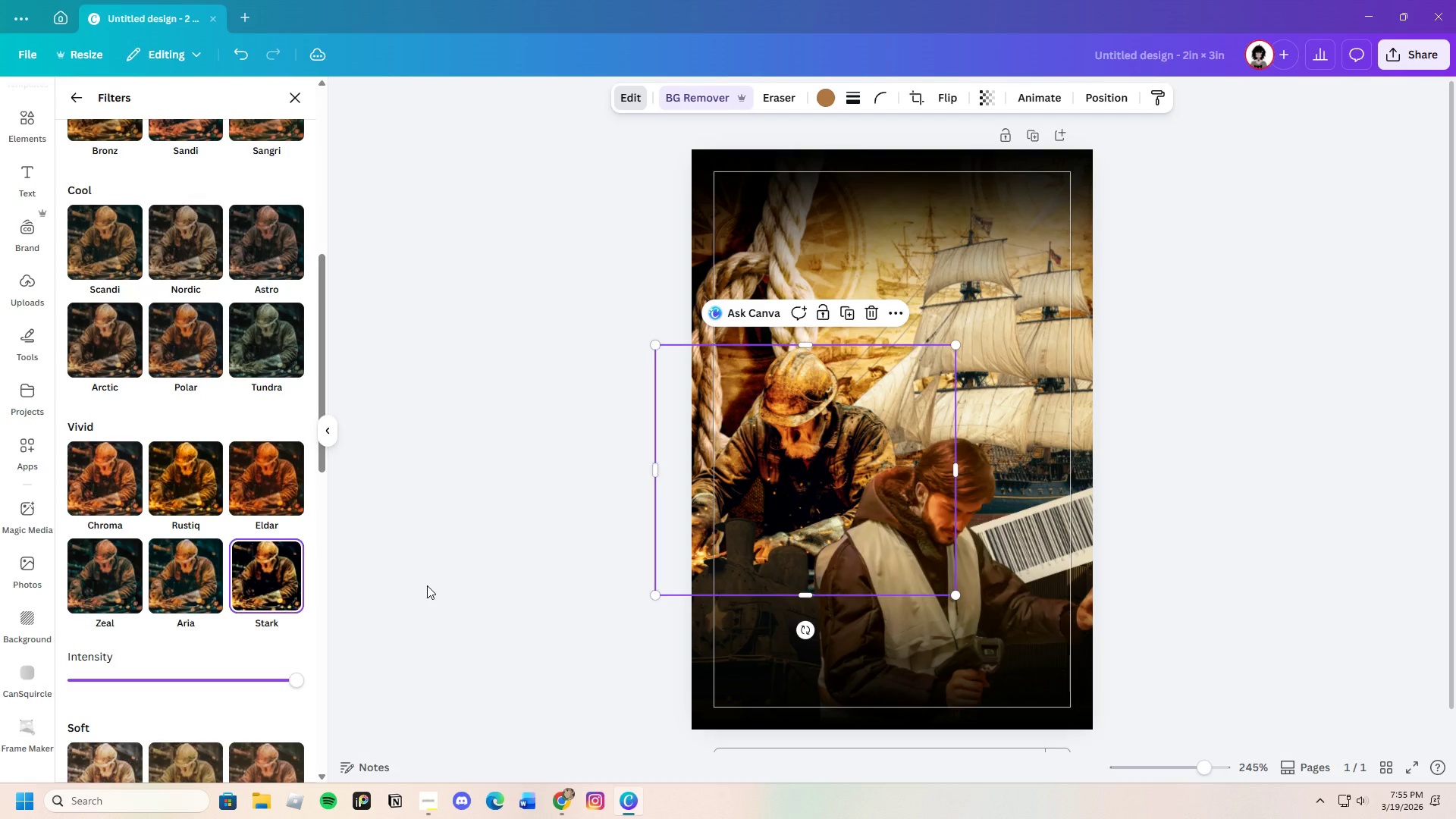 
left_click_drag(start_coordinate=[286, 678], to_coordinate=[234, 682])
 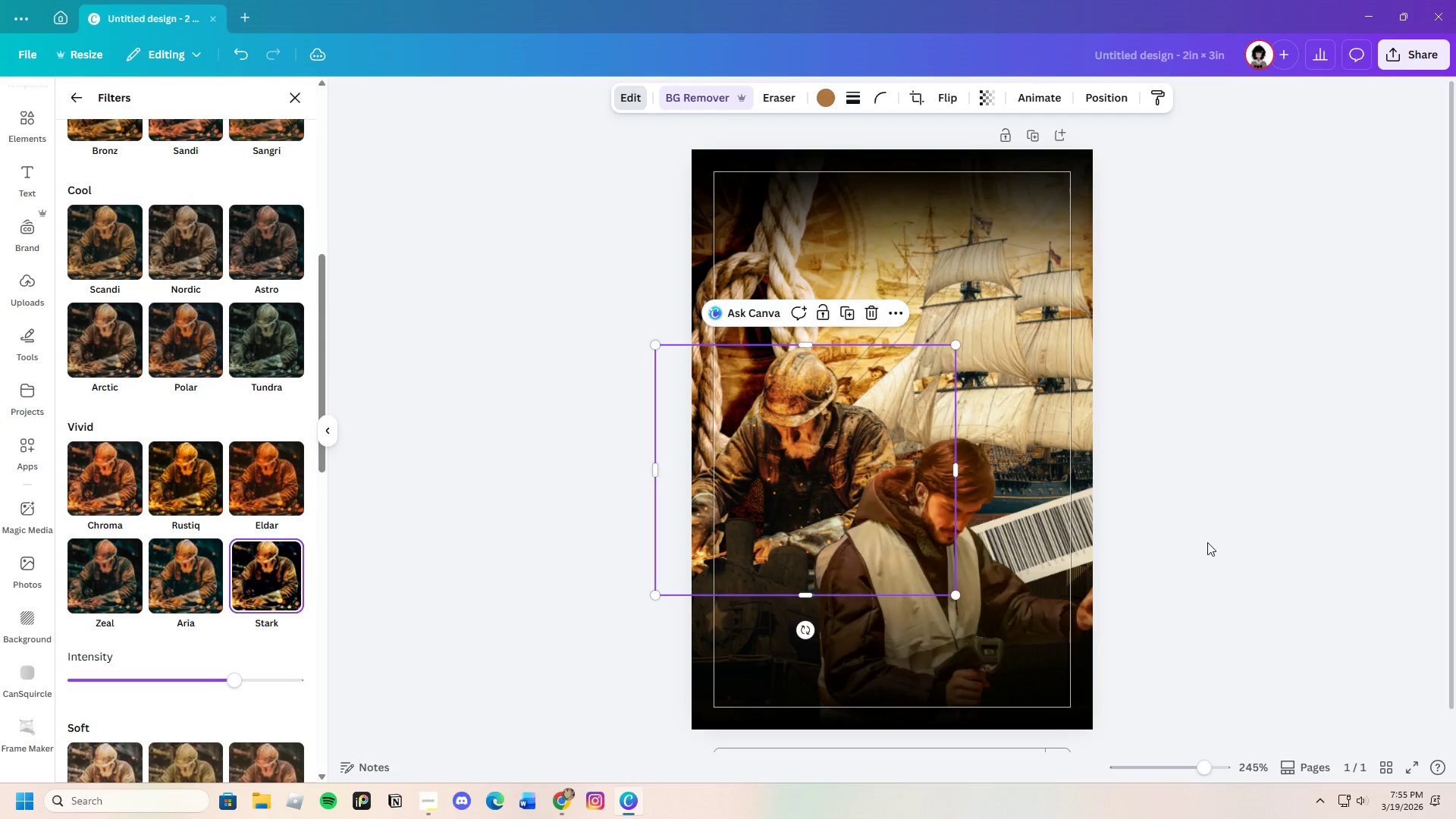 
double_click([1207, 542])
 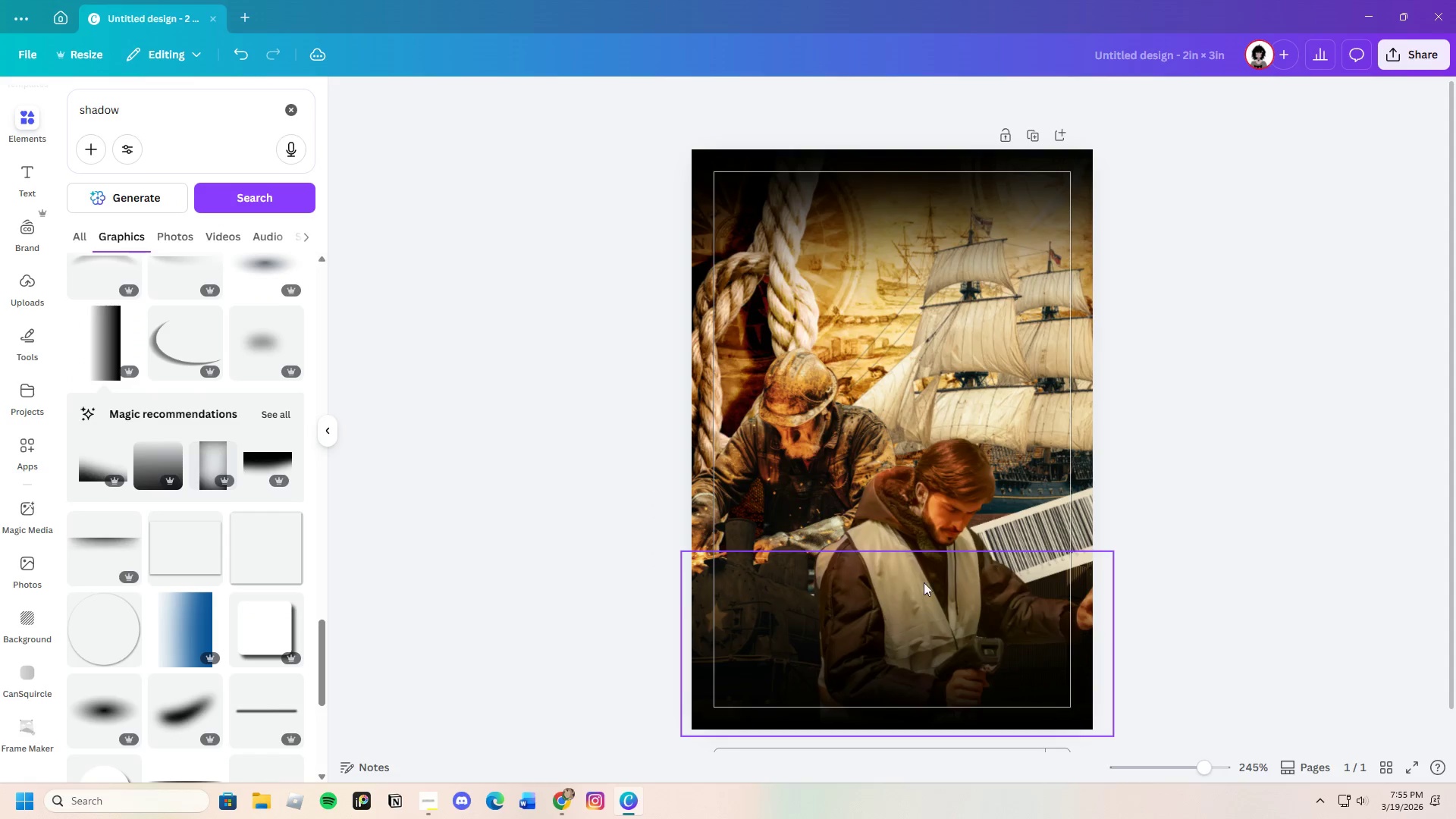 
left_click([917, 584])
 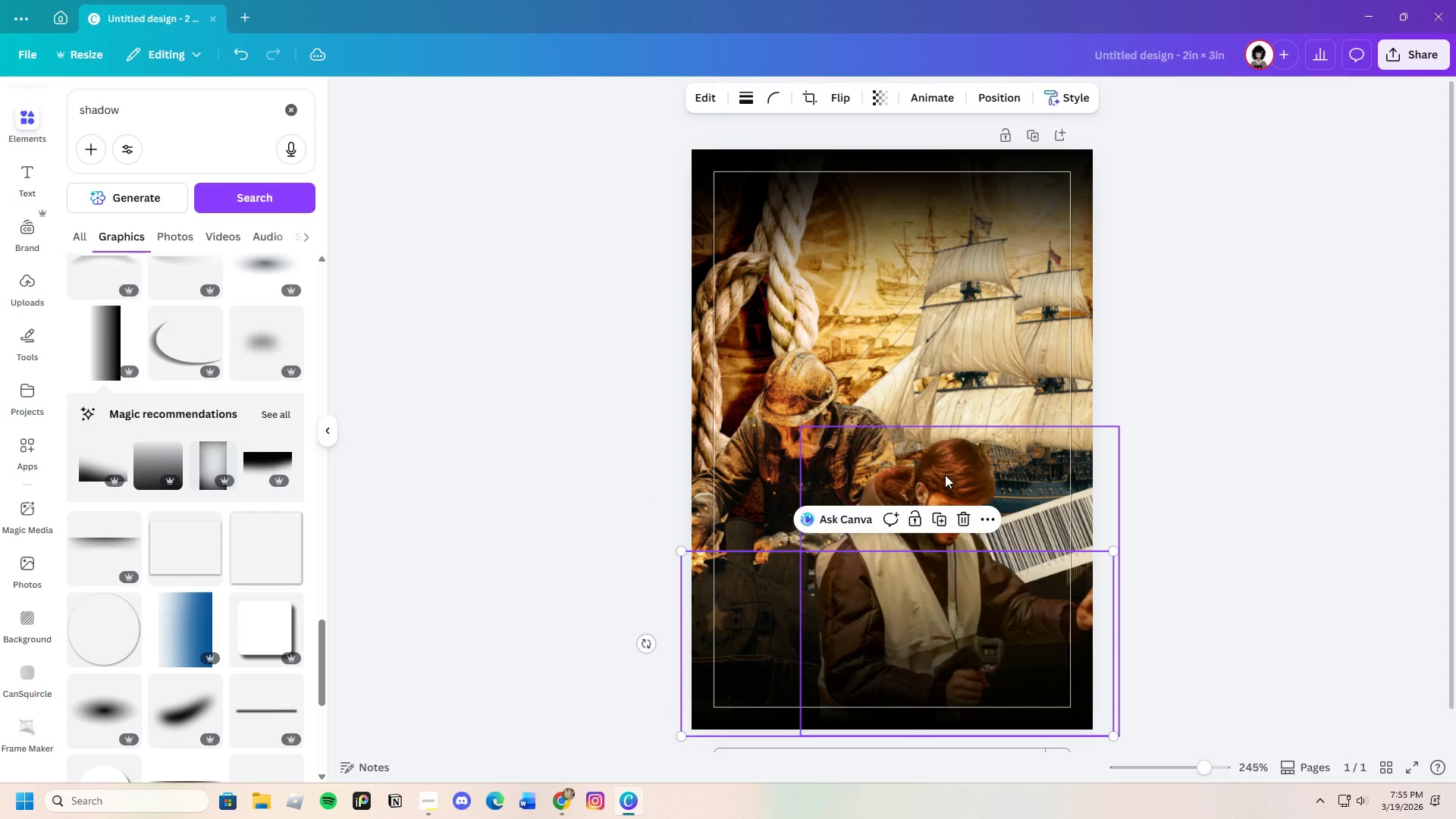 
left_click([945, 475])
 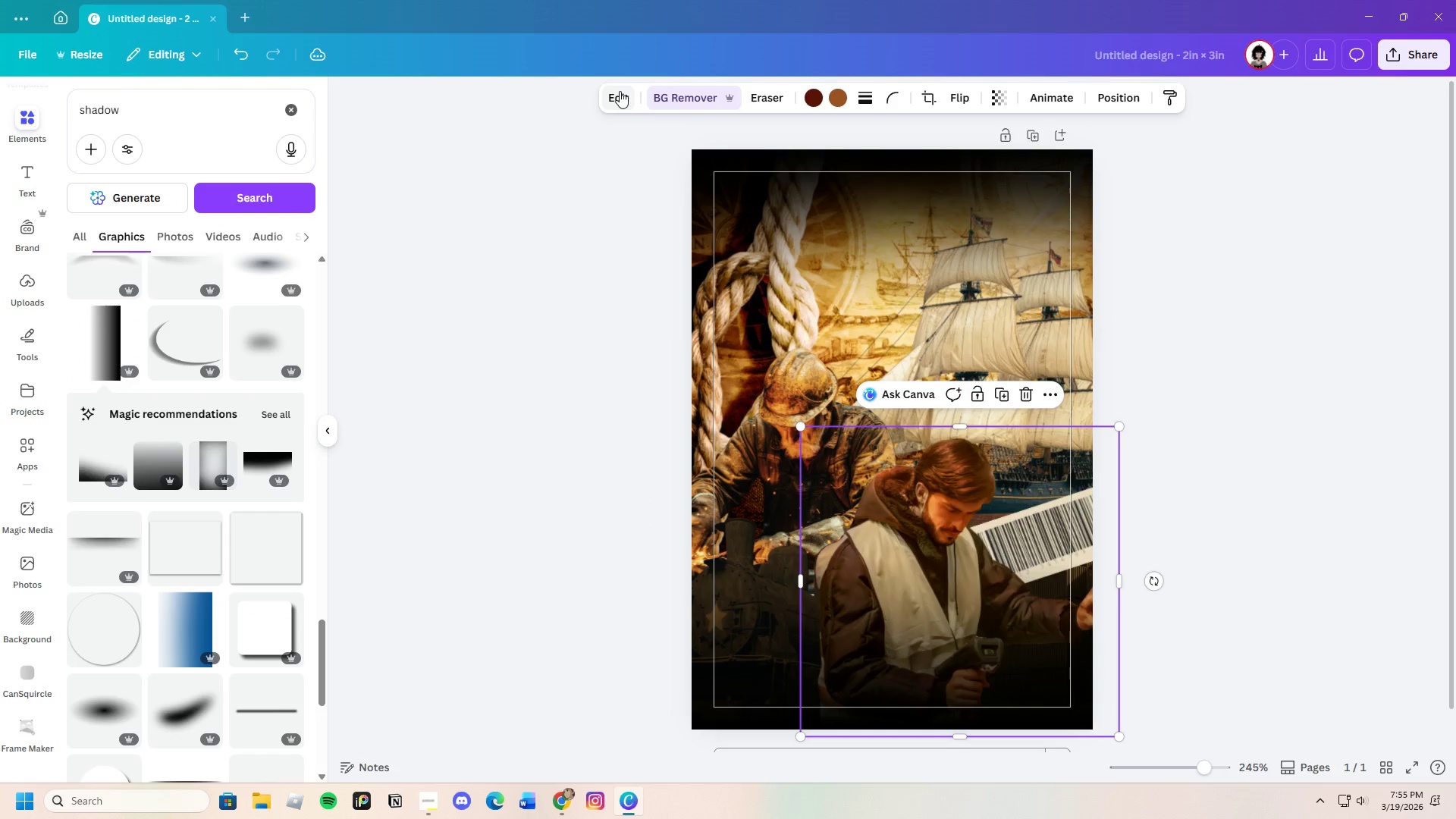 
left_click([620, 91])
 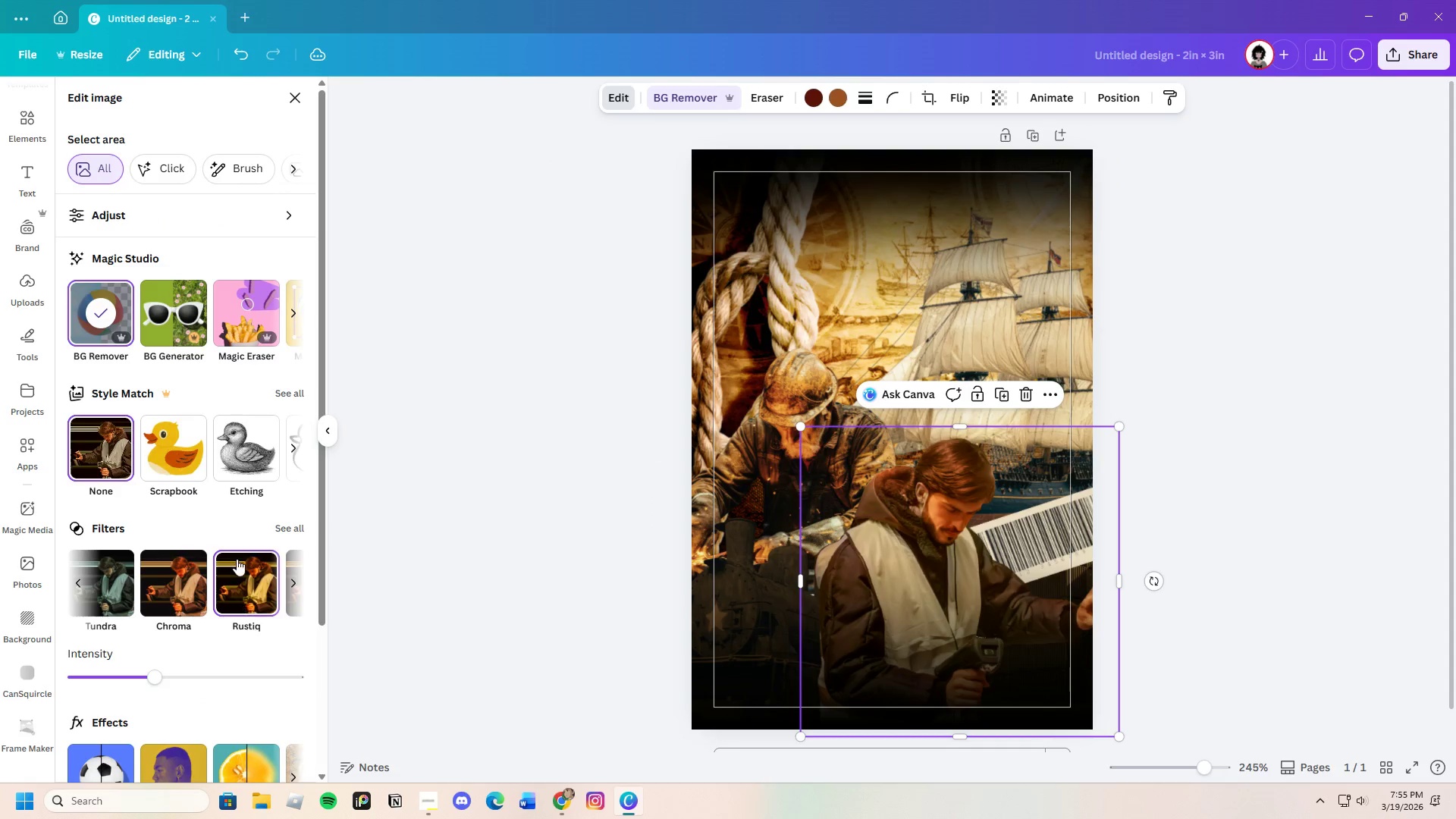 
left_click([287, 528])
 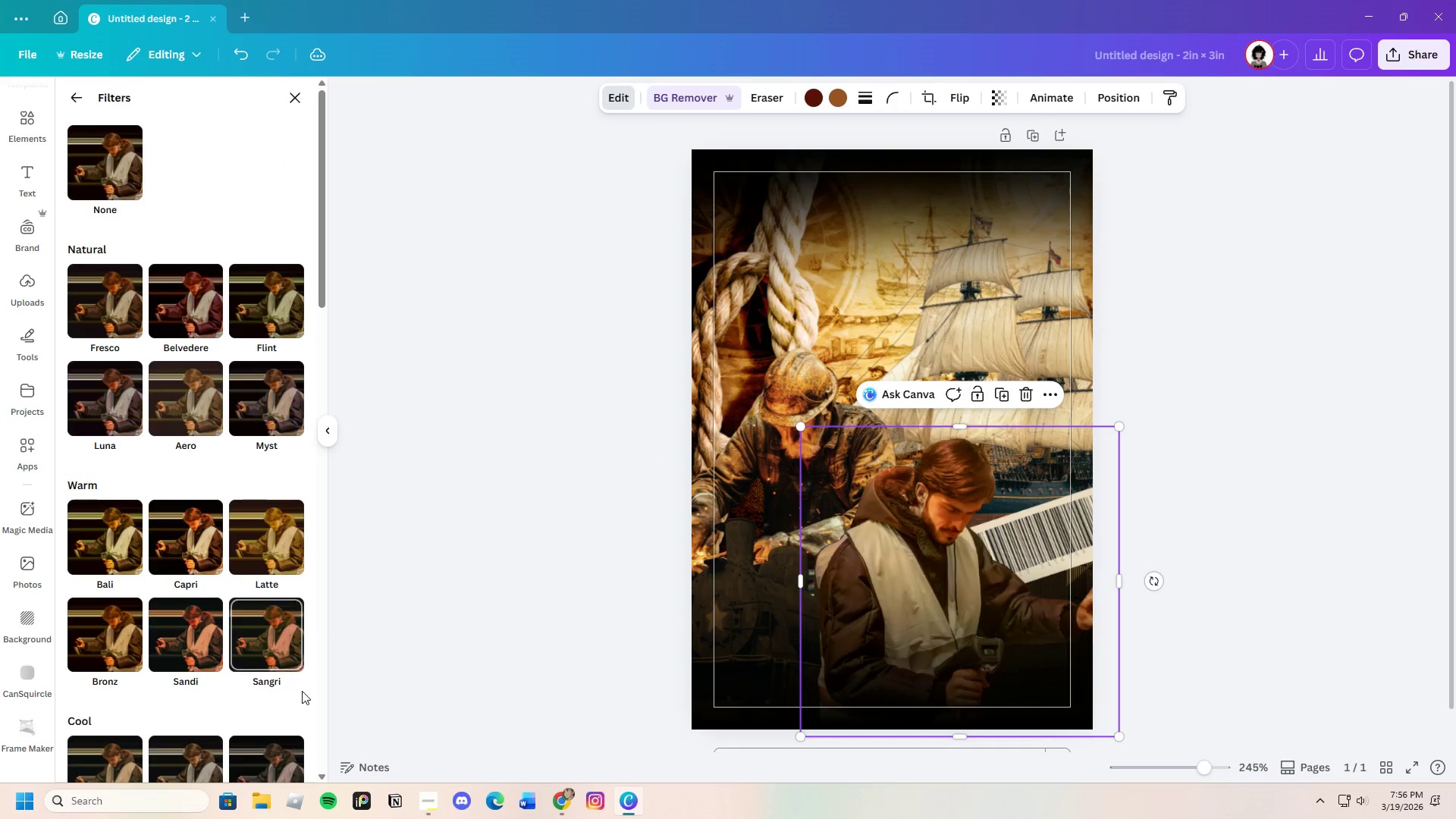 
scroll: coordinate [246, 656], scroll_direction: down, amount: 11.0
 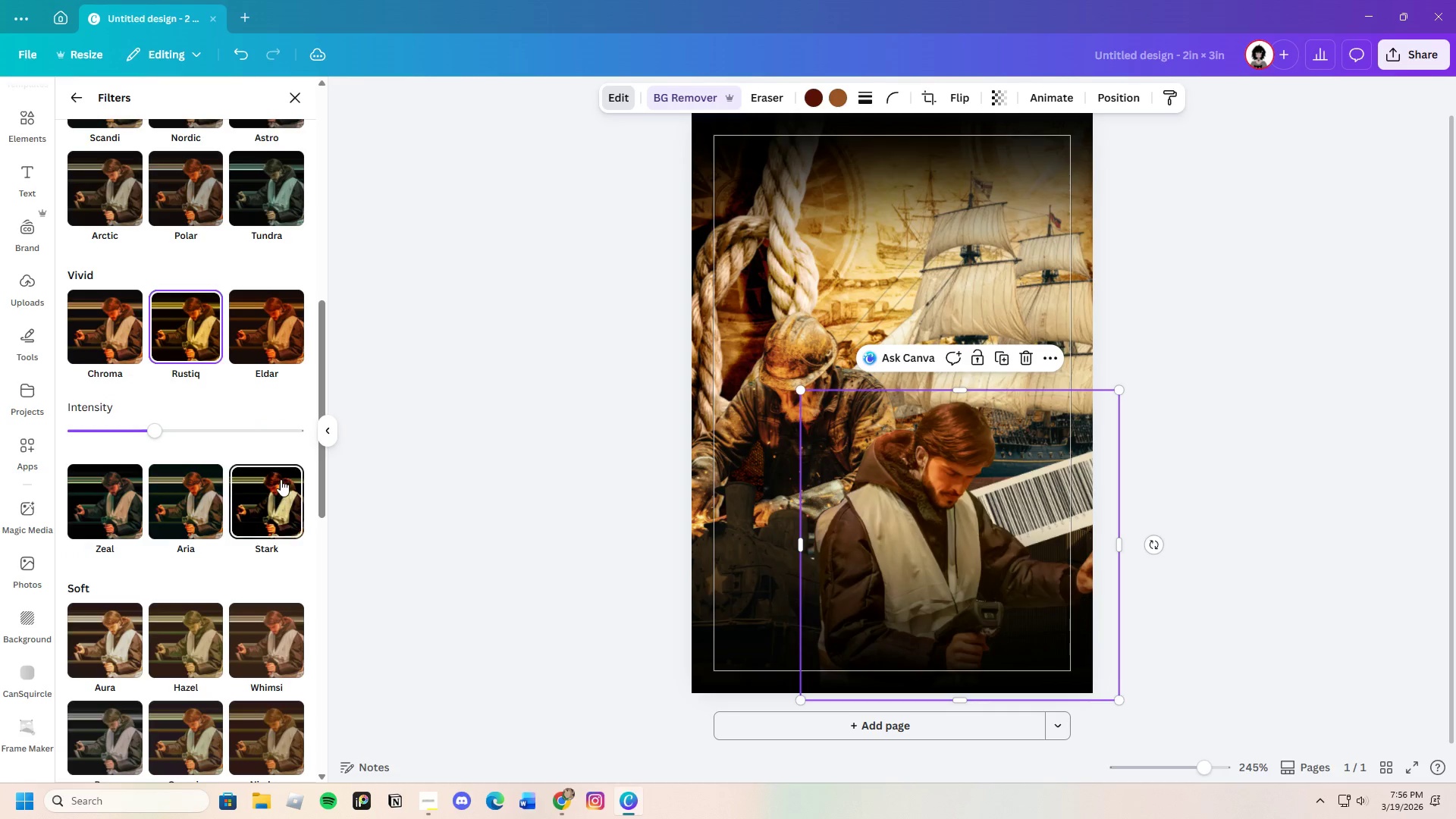 
left_click([281, 479])
 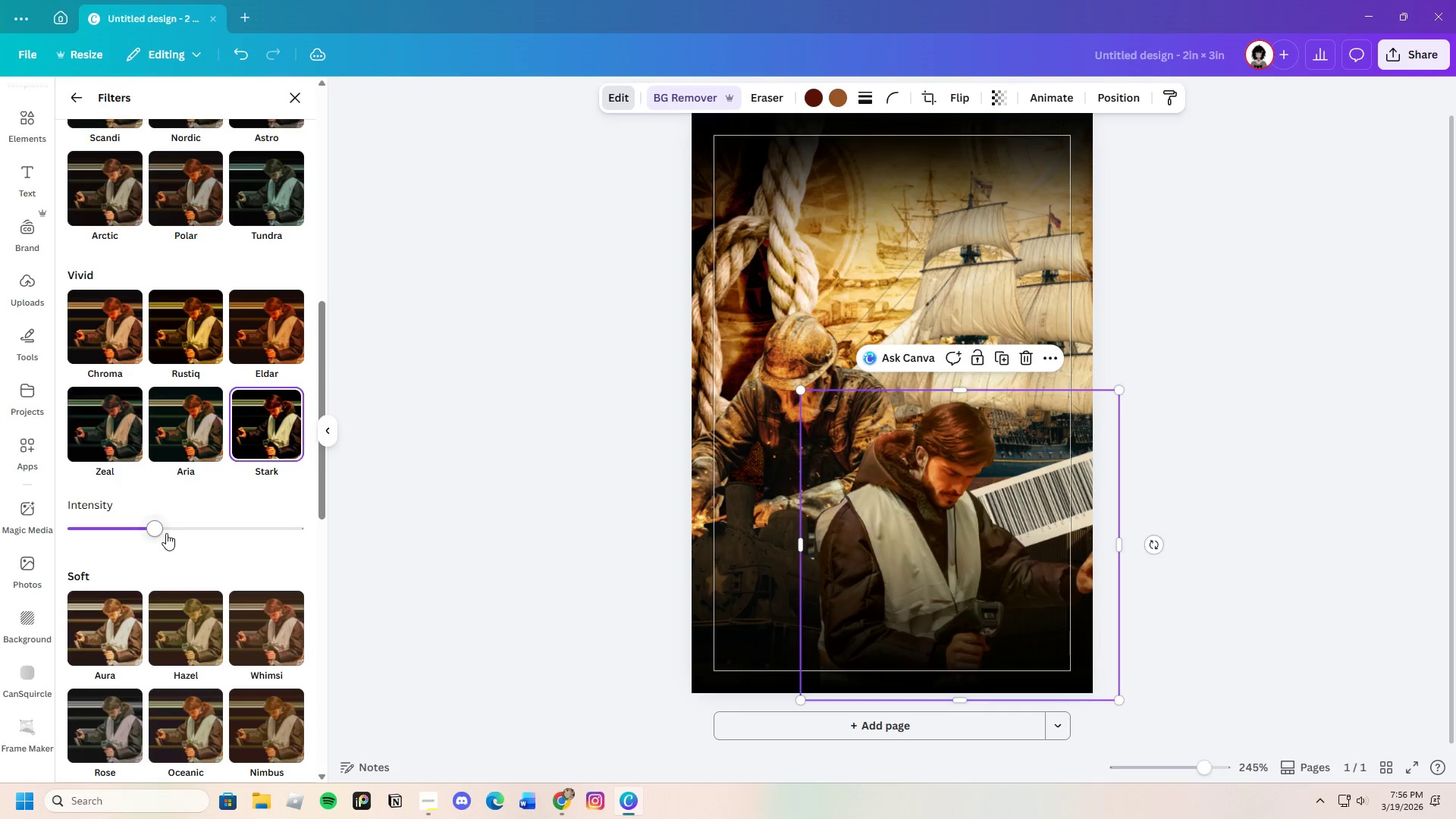 
left_click_drag(start_coordinate=[163, 530], to_coordinate=[243, 556])
 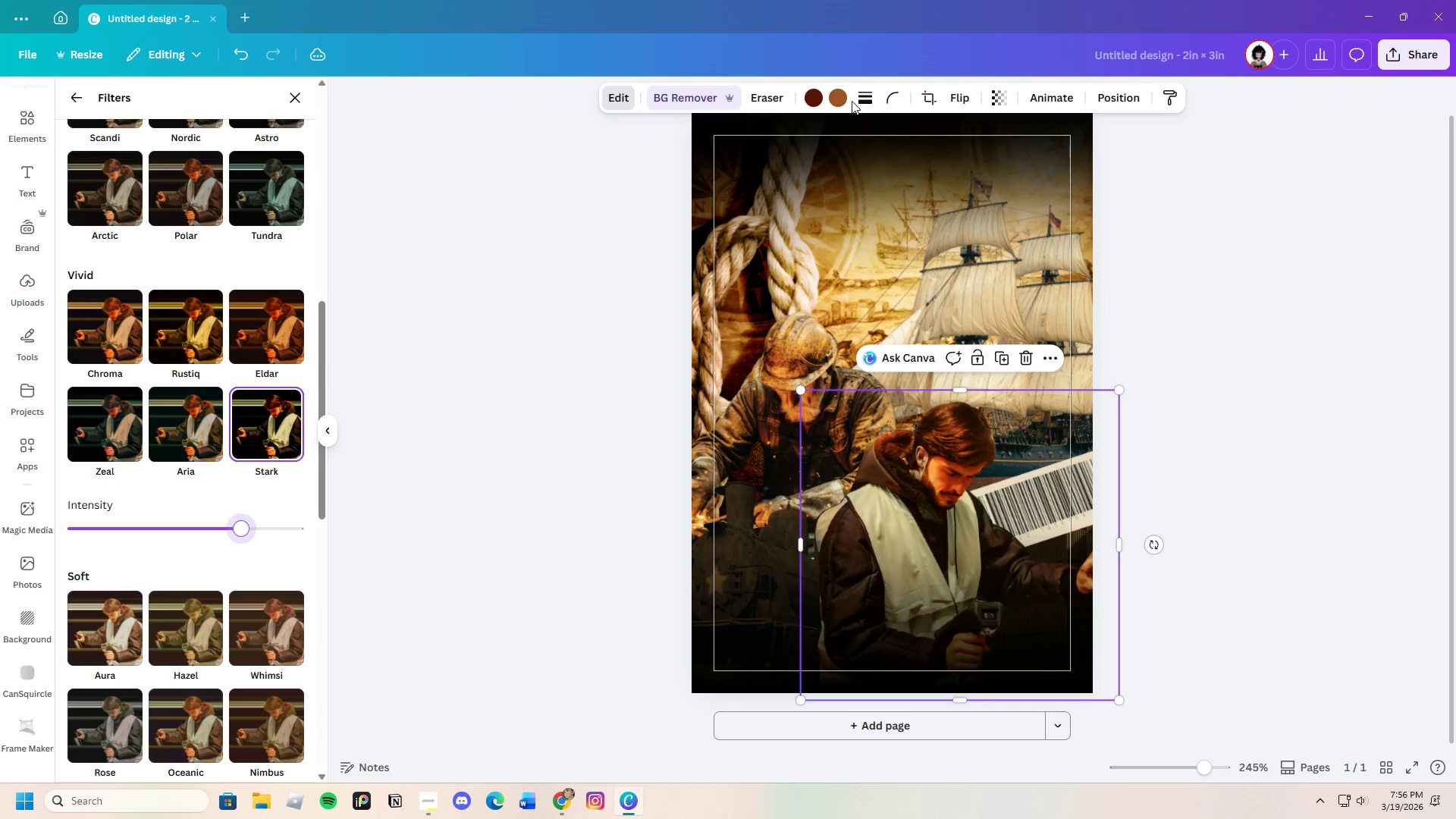 
left_click([843, 100])
 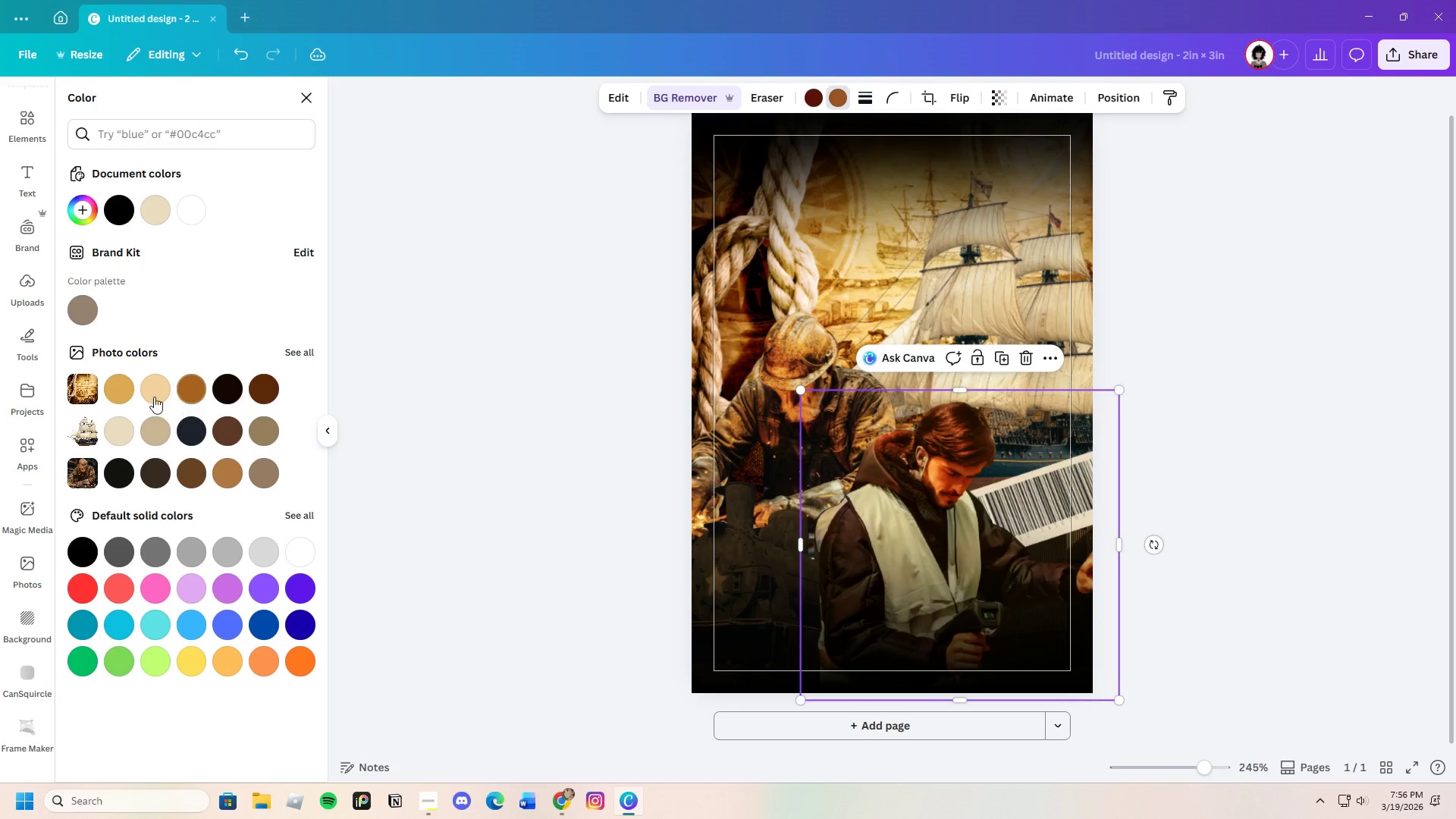 
left_click([117, 388])
 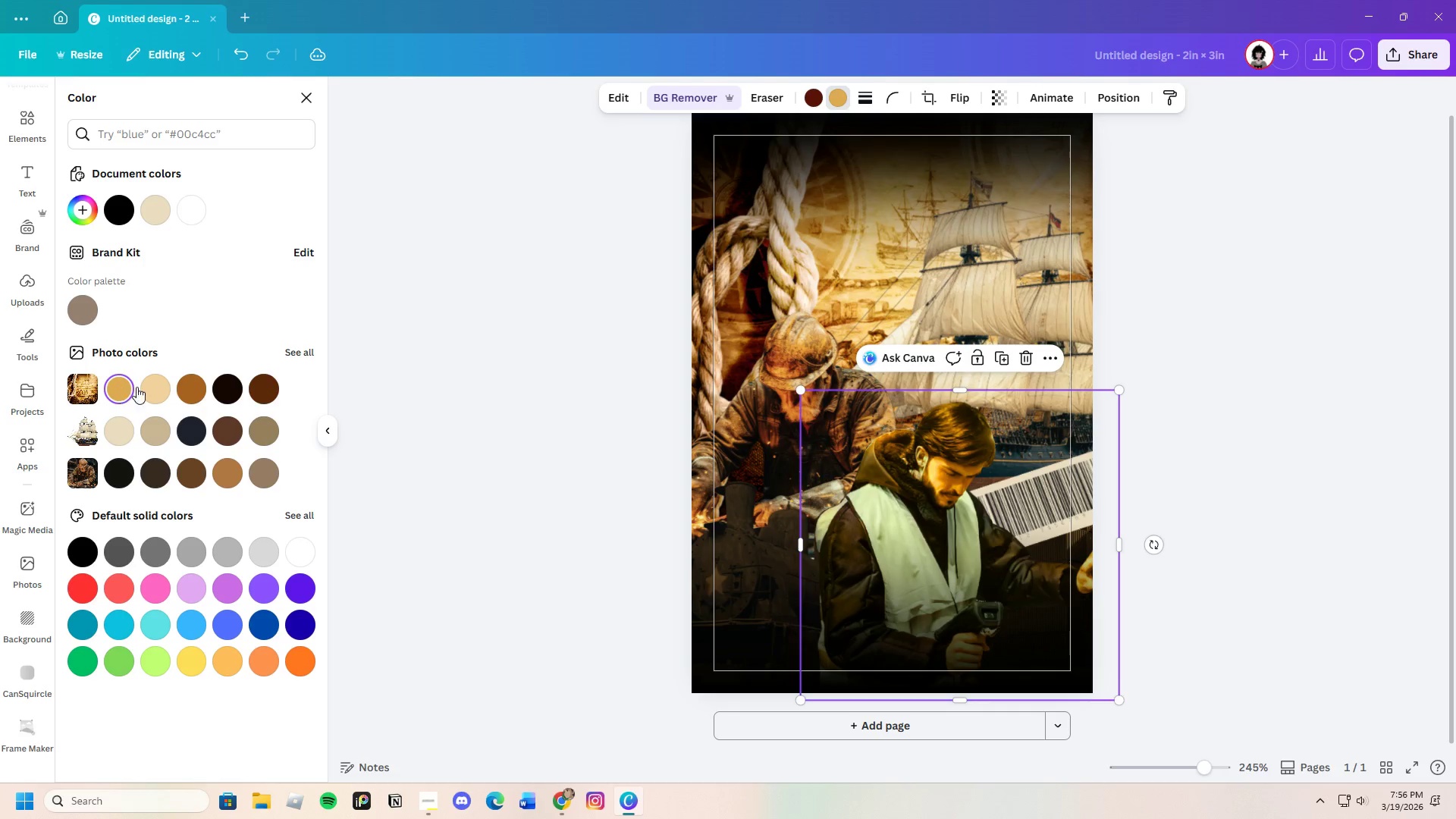 
left_click([188, 389])
 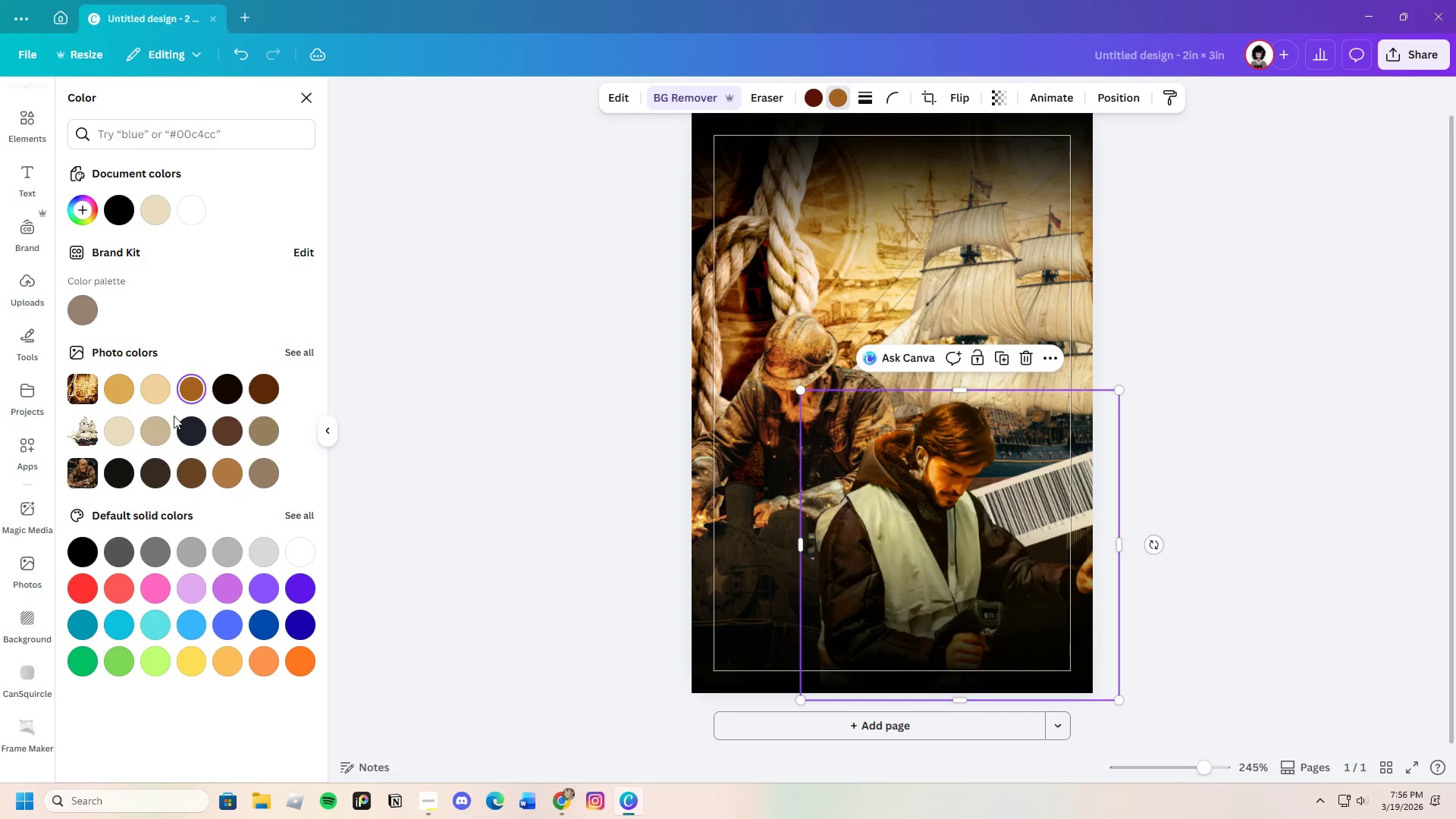 
left_click([90, 207])
 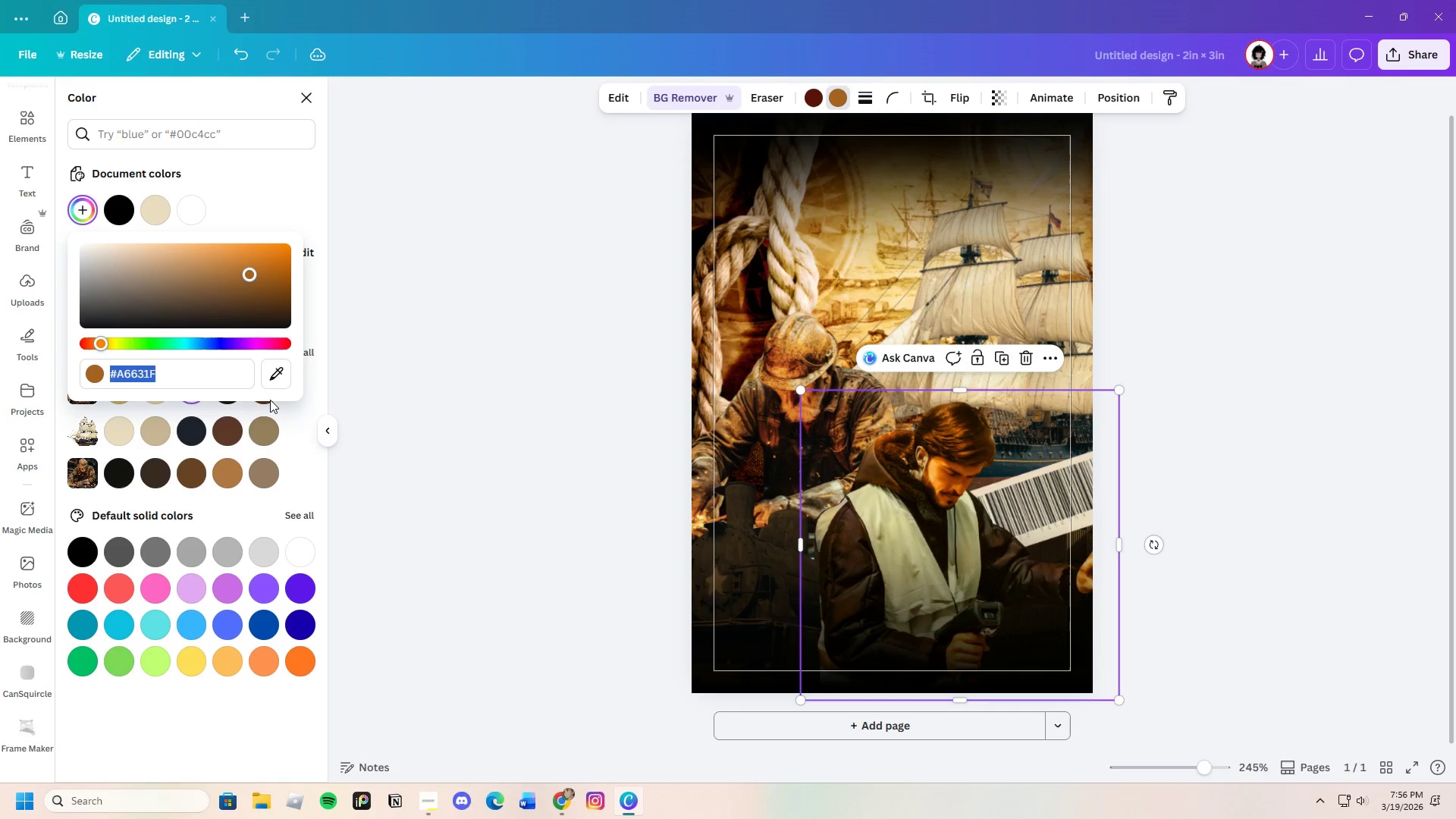 
left_click([277, 378])
 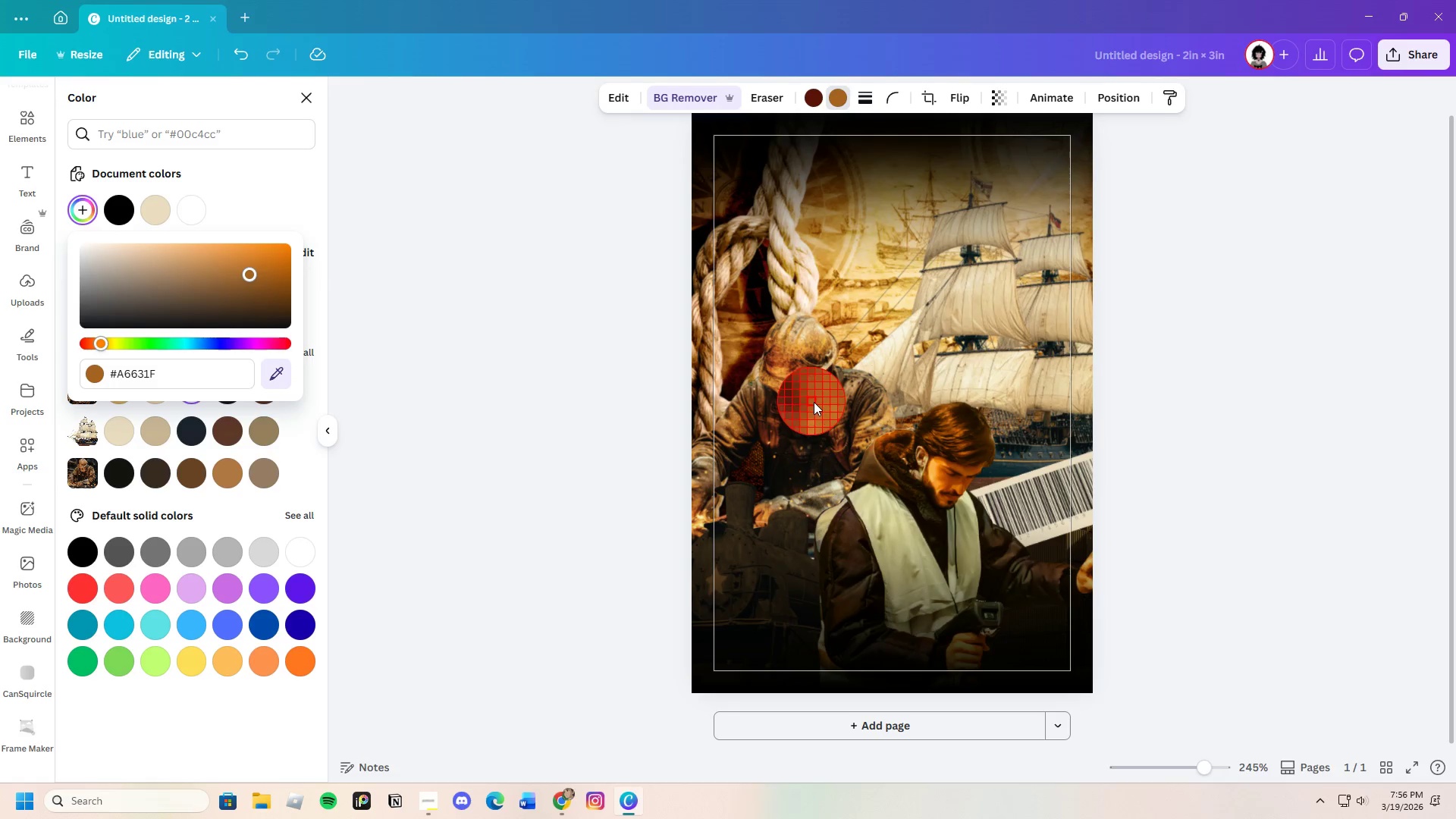 
left_click([813, 403])
 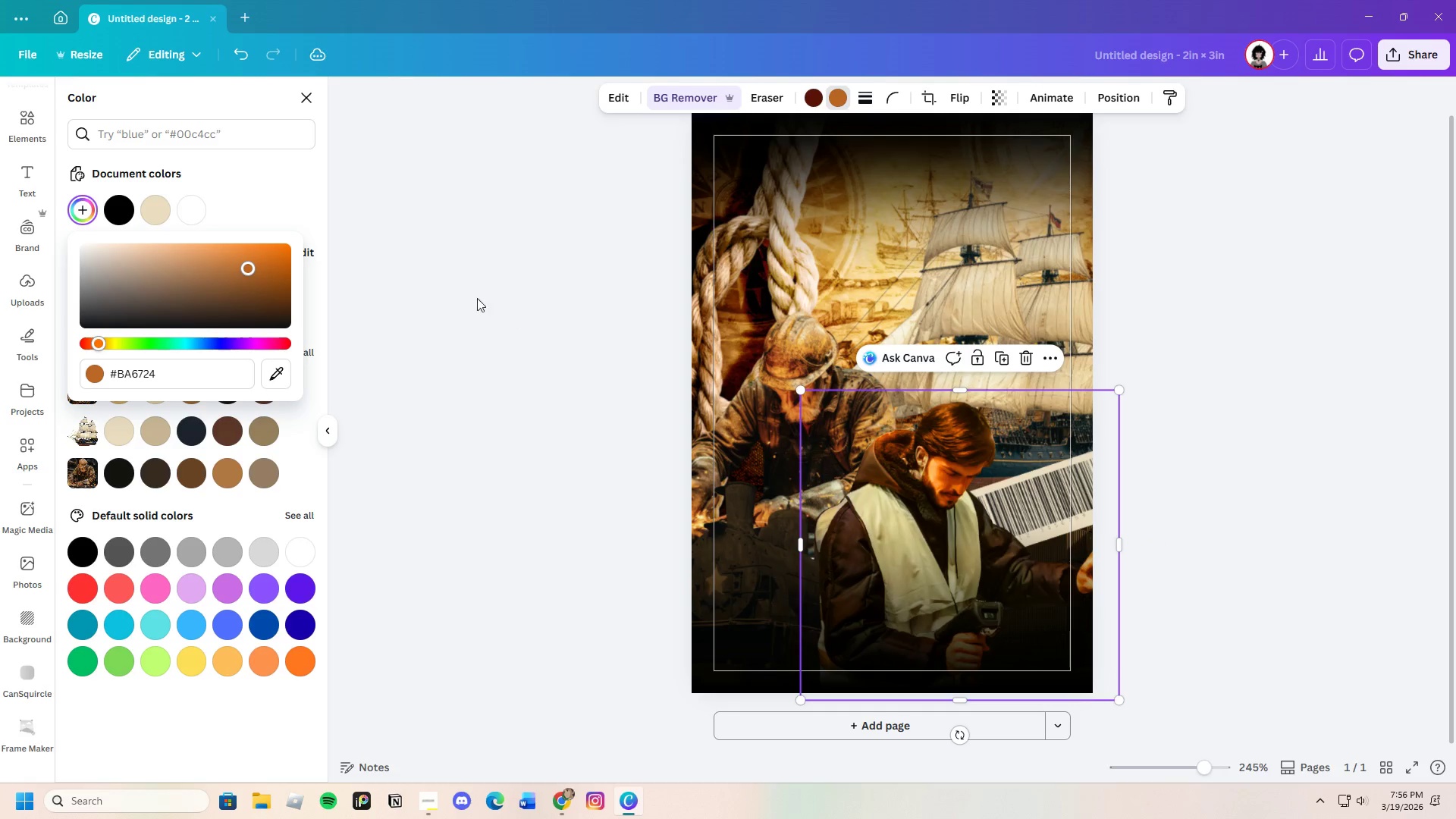 
left_click([469, 285])
 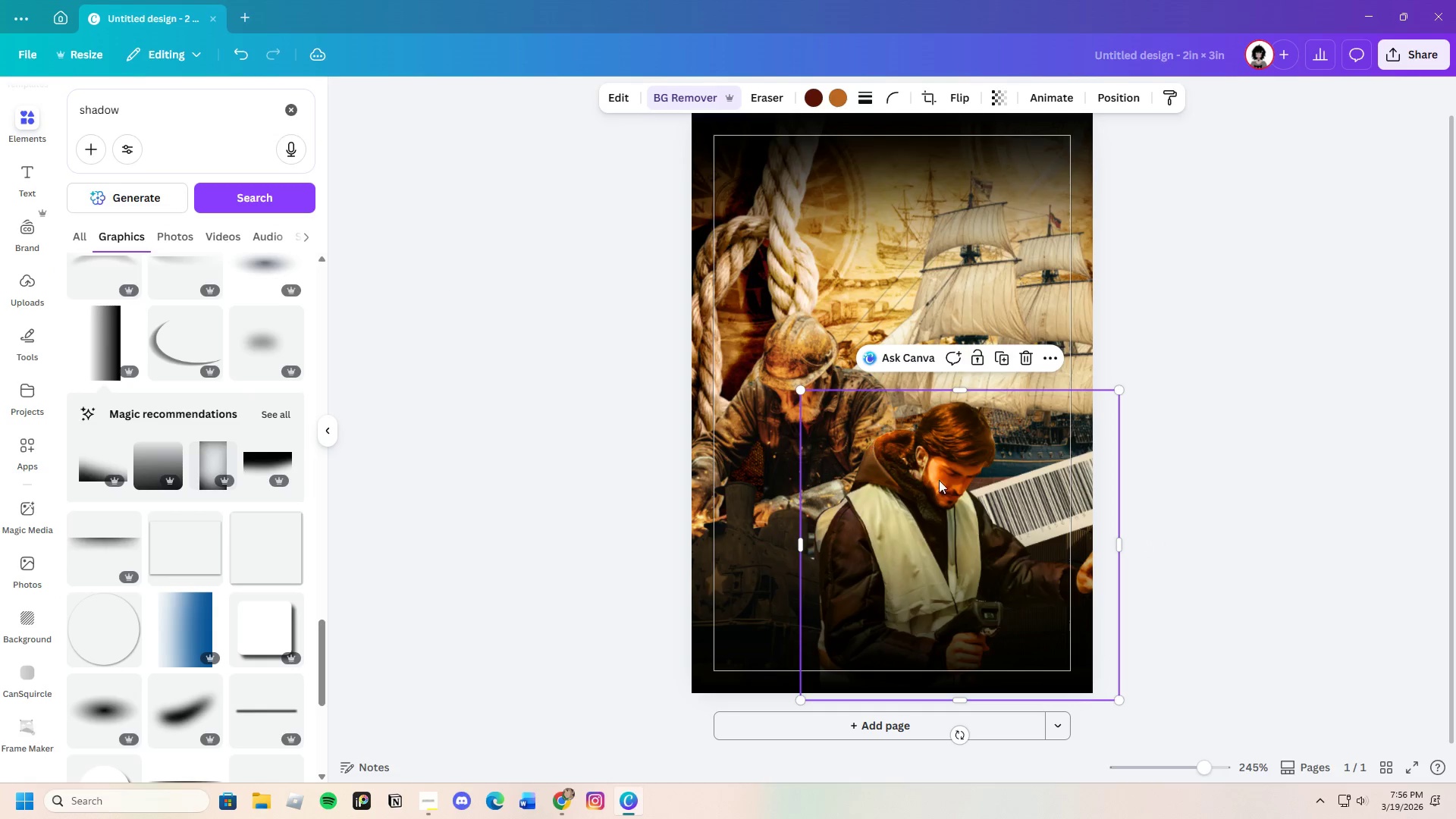 
left_click([972, 486])
 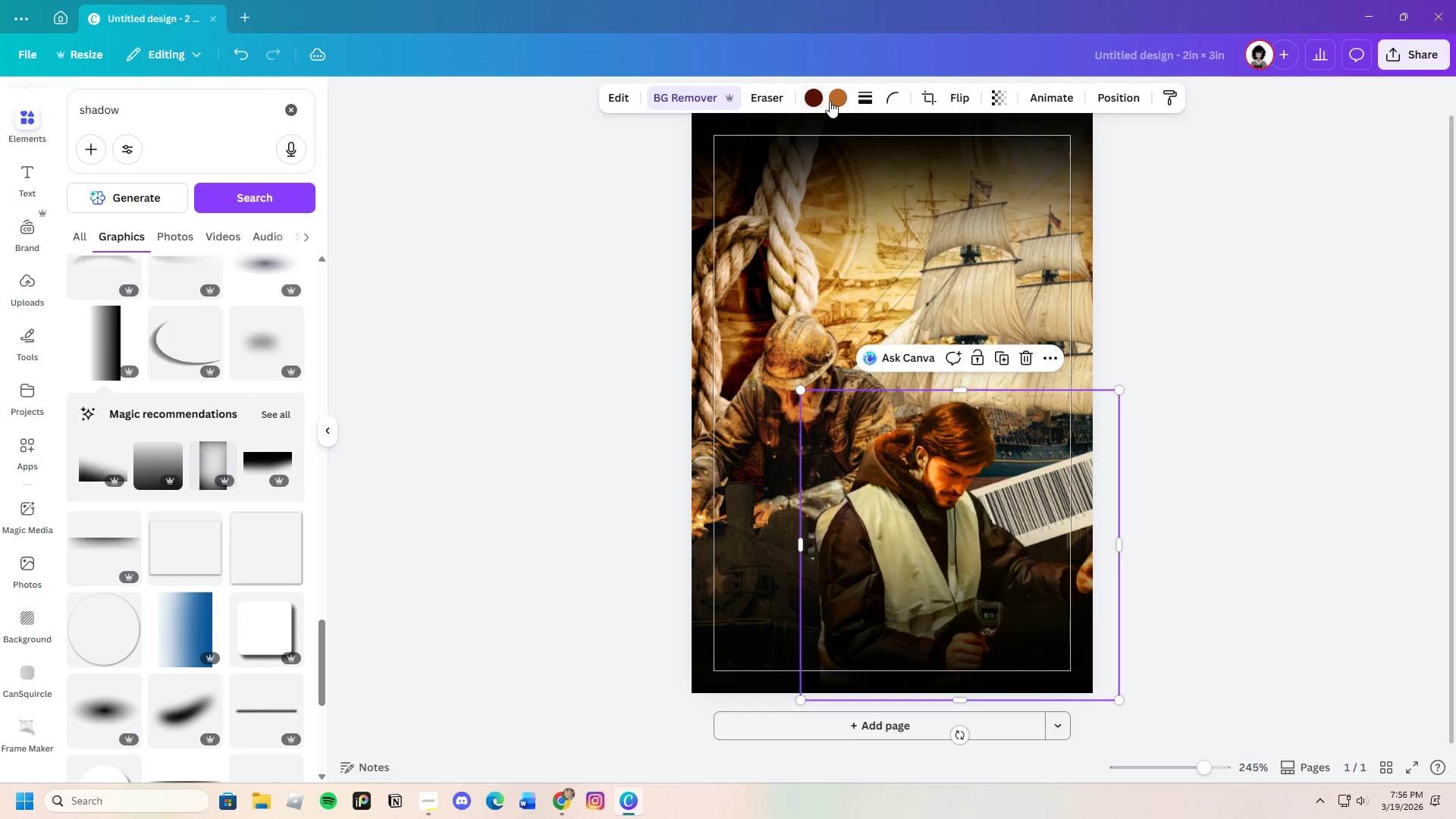 
left_click([833, 100])
 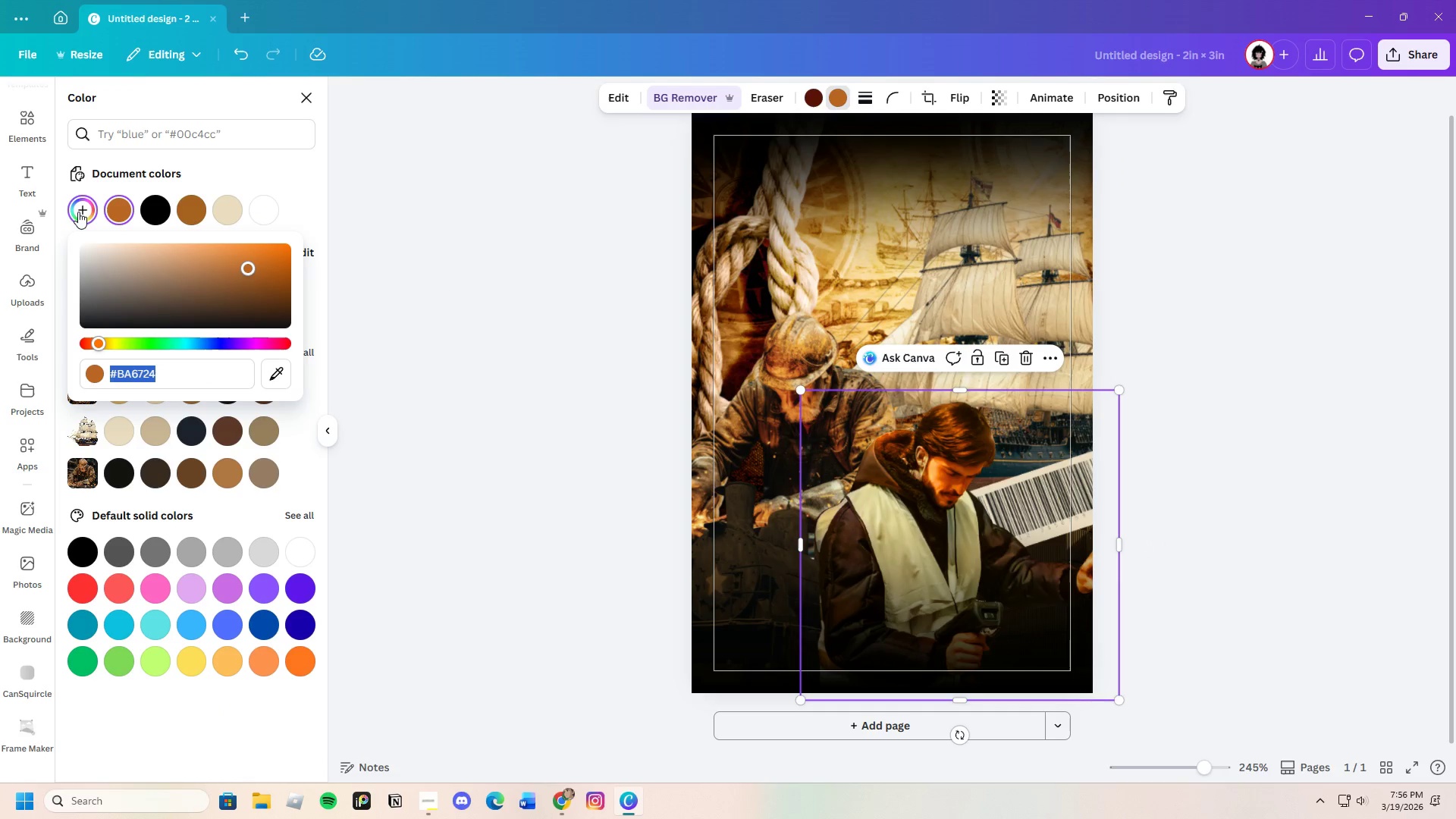 
left_click_drag(start_coordinate=[249, 268], to_coordinate=[251, 282])
 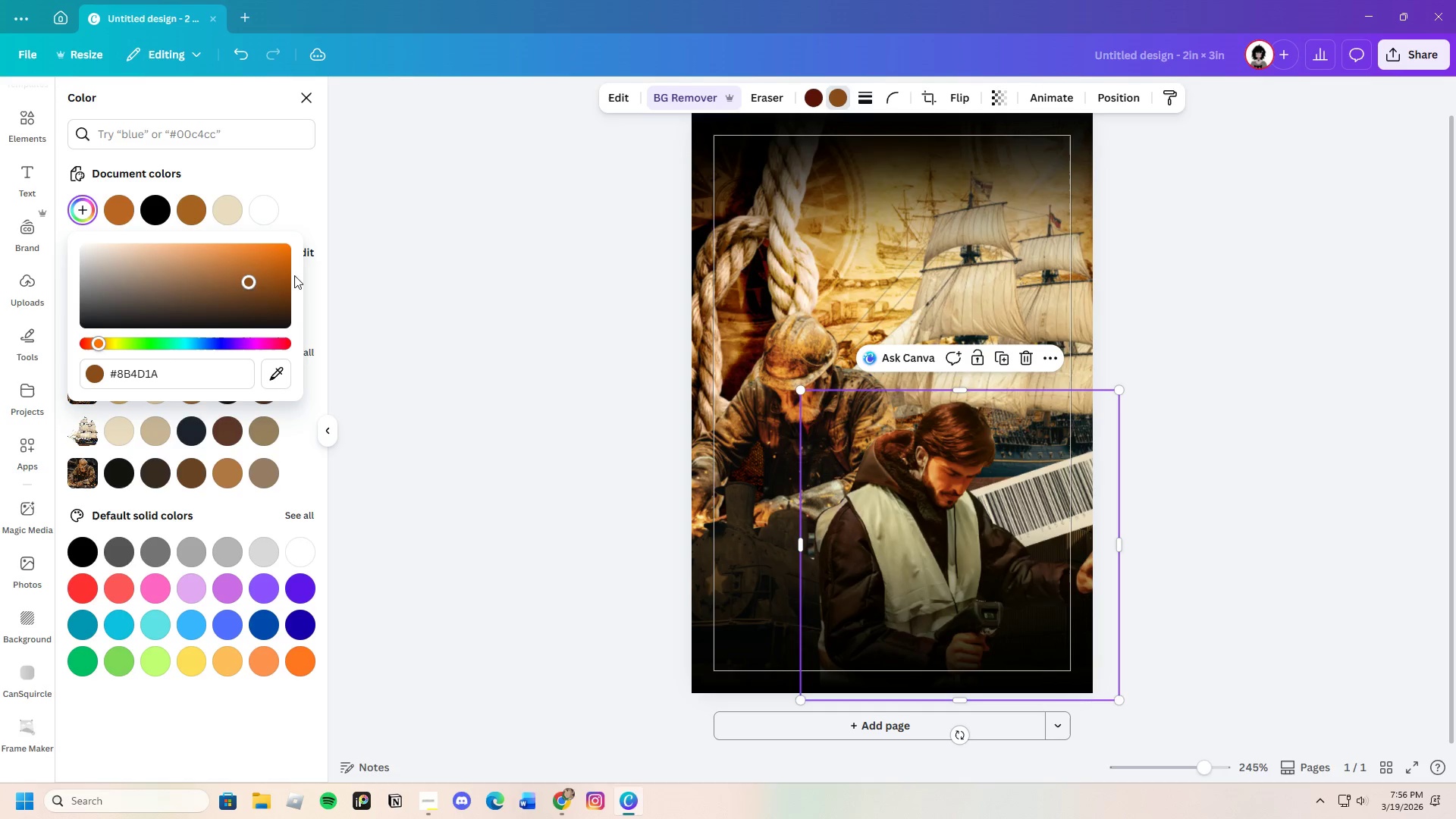 
left_click_drag(start_coordinate=[244, 279], to_coordinate=[241, 275])
 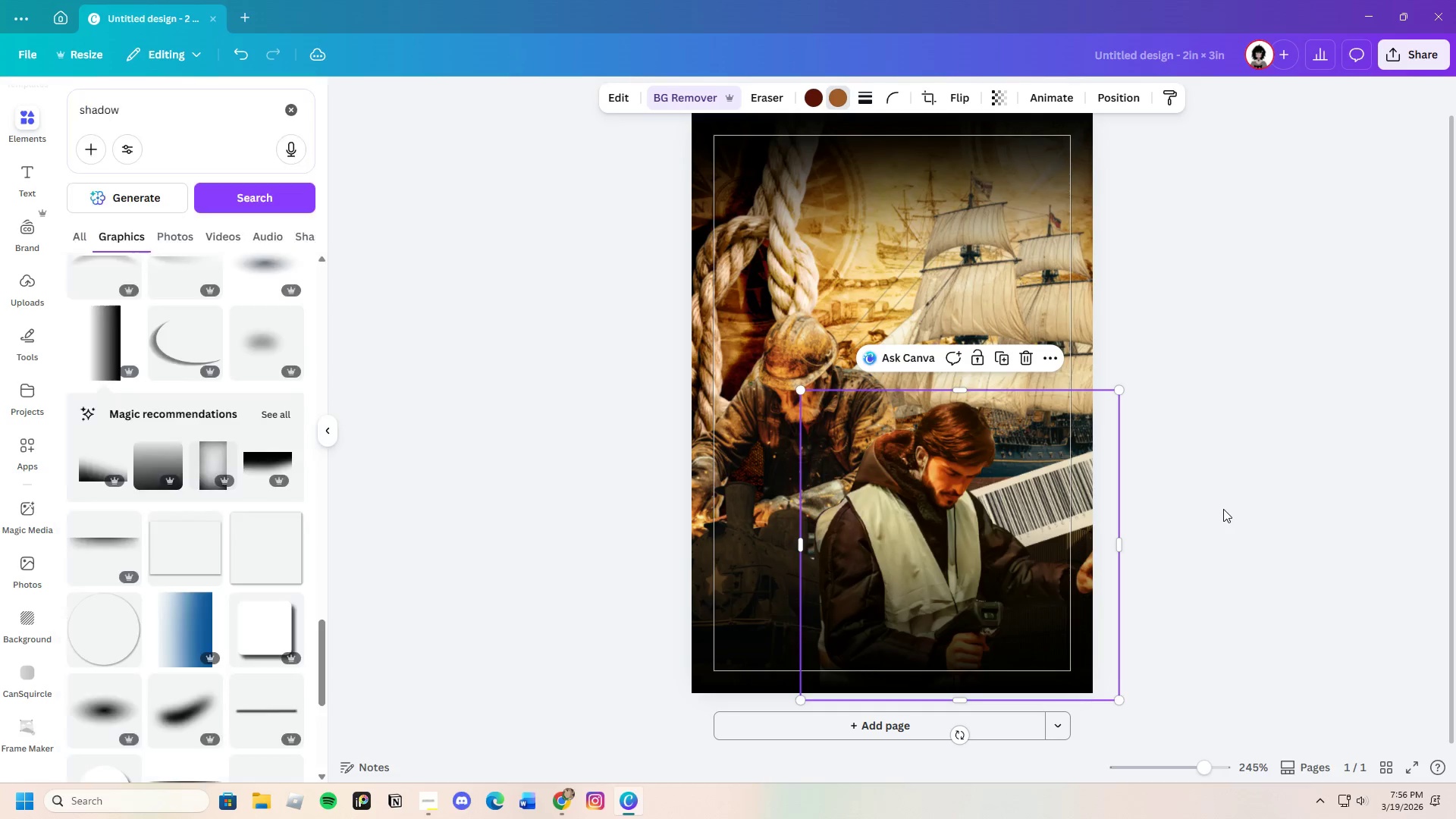 
double_click([1223, 509])
 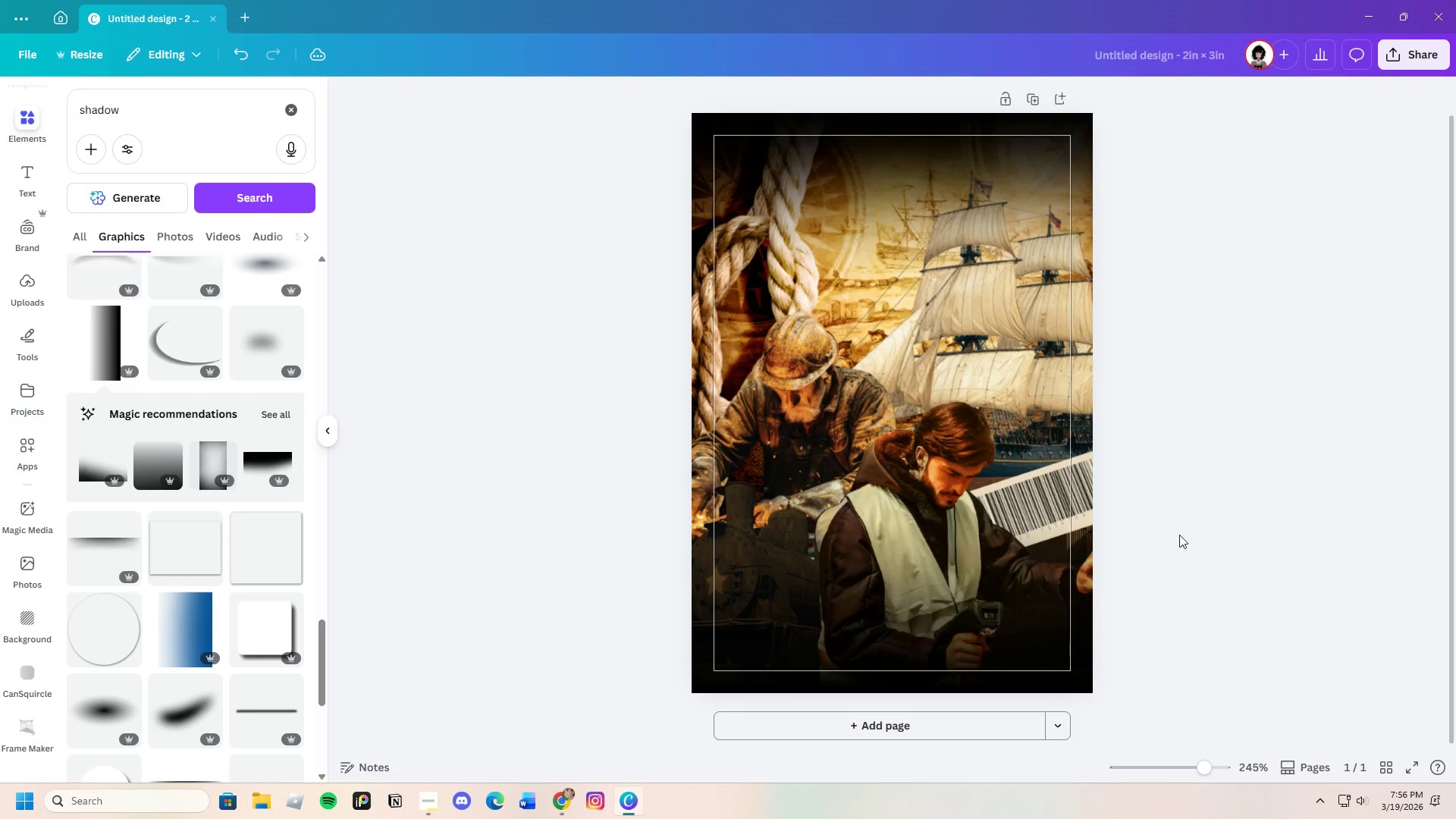 
scroll: coordinate [1179, 535], scroll_direction: up, amount: 1.0
 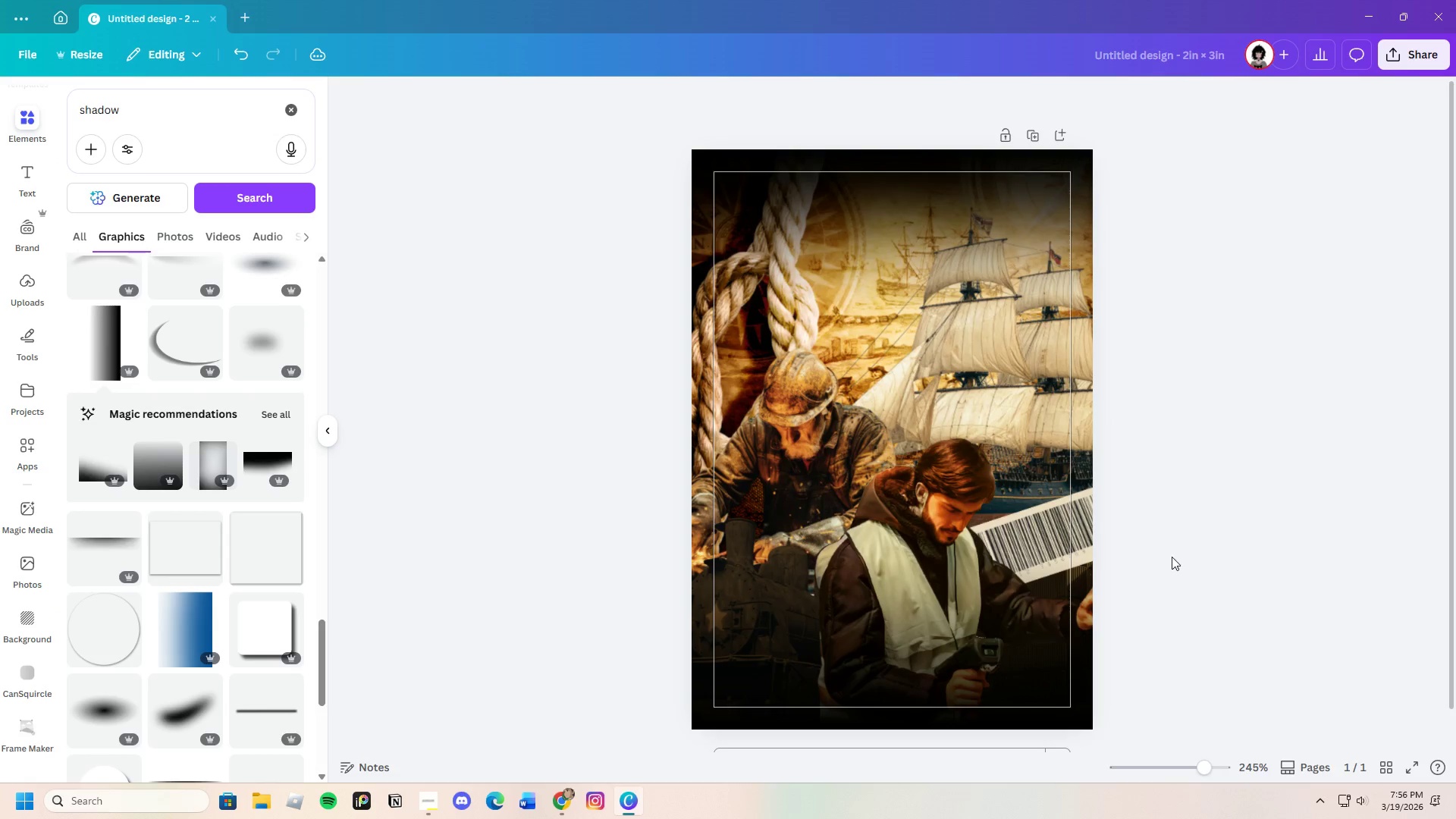 
scroll: coordinate [1170, 574], scroll_direction: down, amount: 2.0
 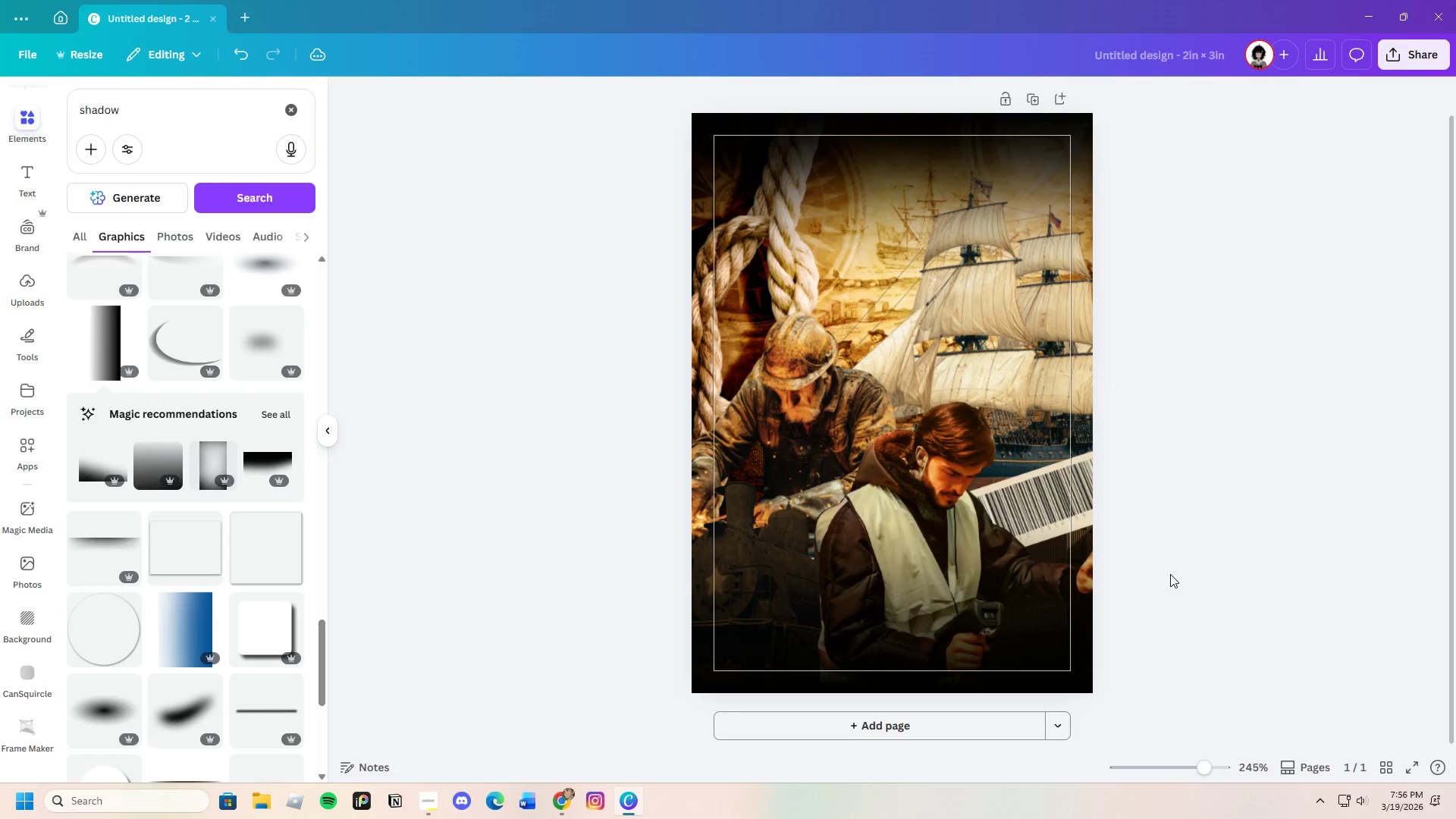 
scroll: coordinate [1170, 574], scroll_direction: up, amount: 2.0
 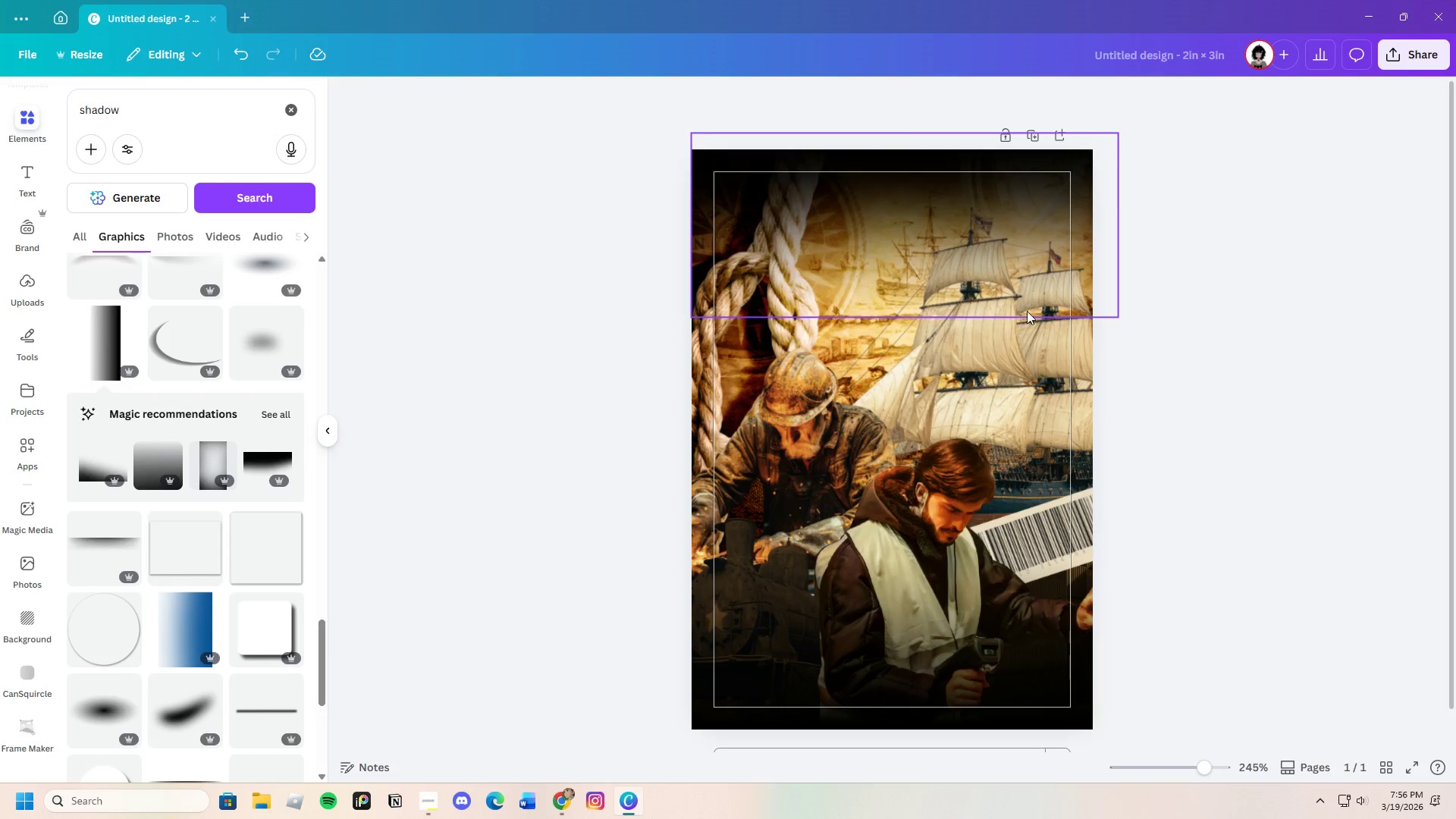 
left_click([1022, 369])
 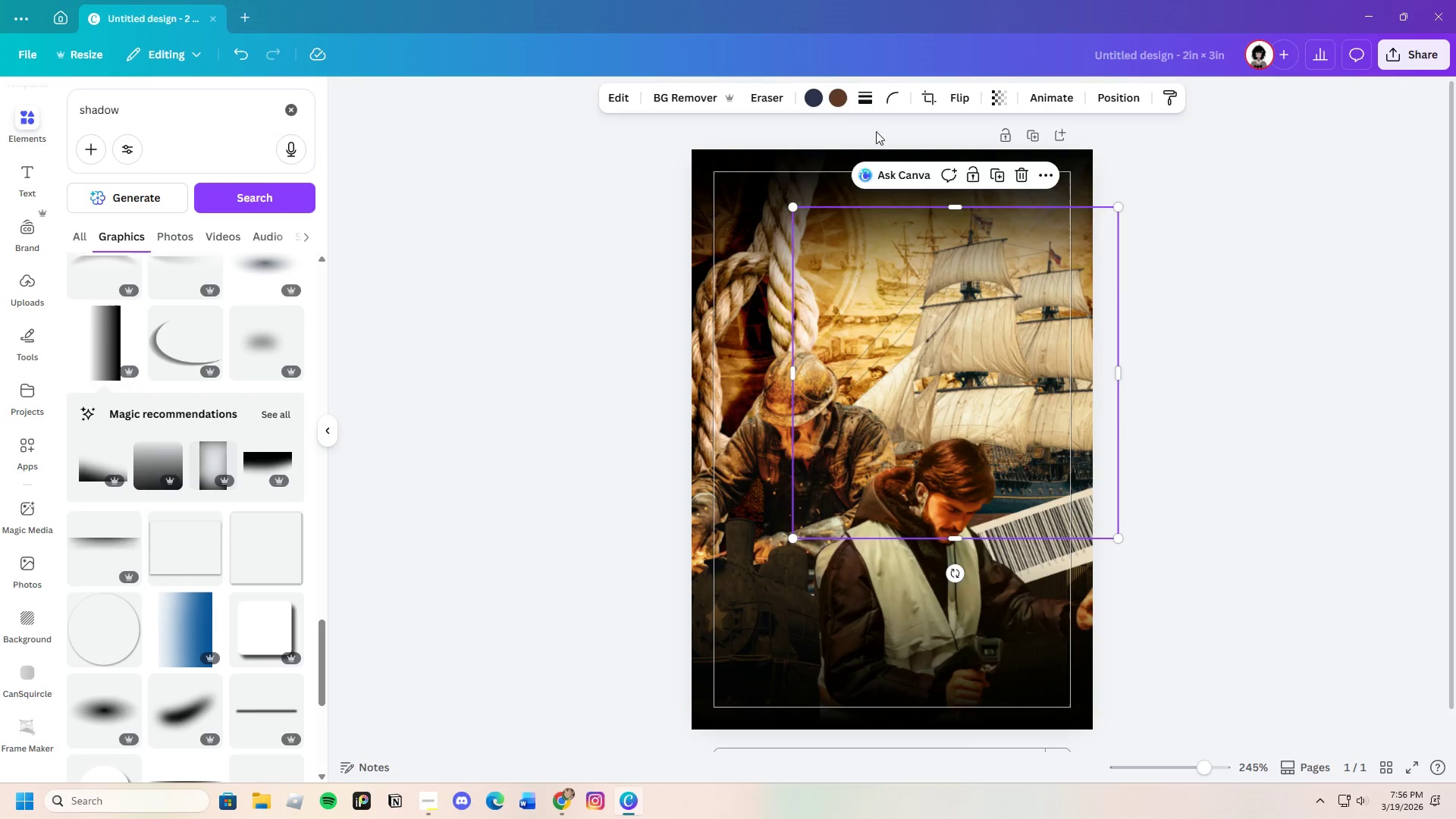 
left_click([838, 102])
 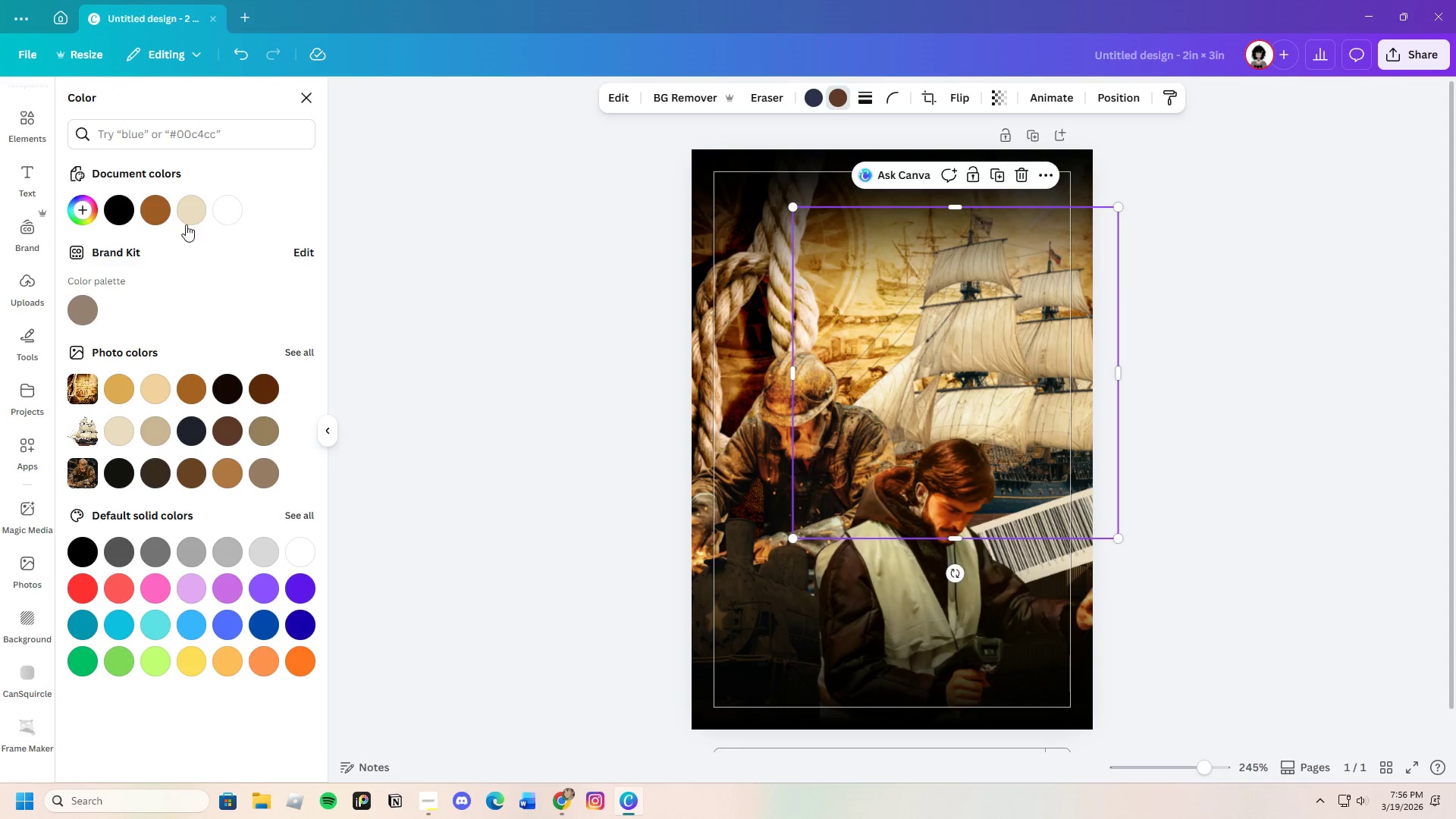 
left_click([162, 212])
 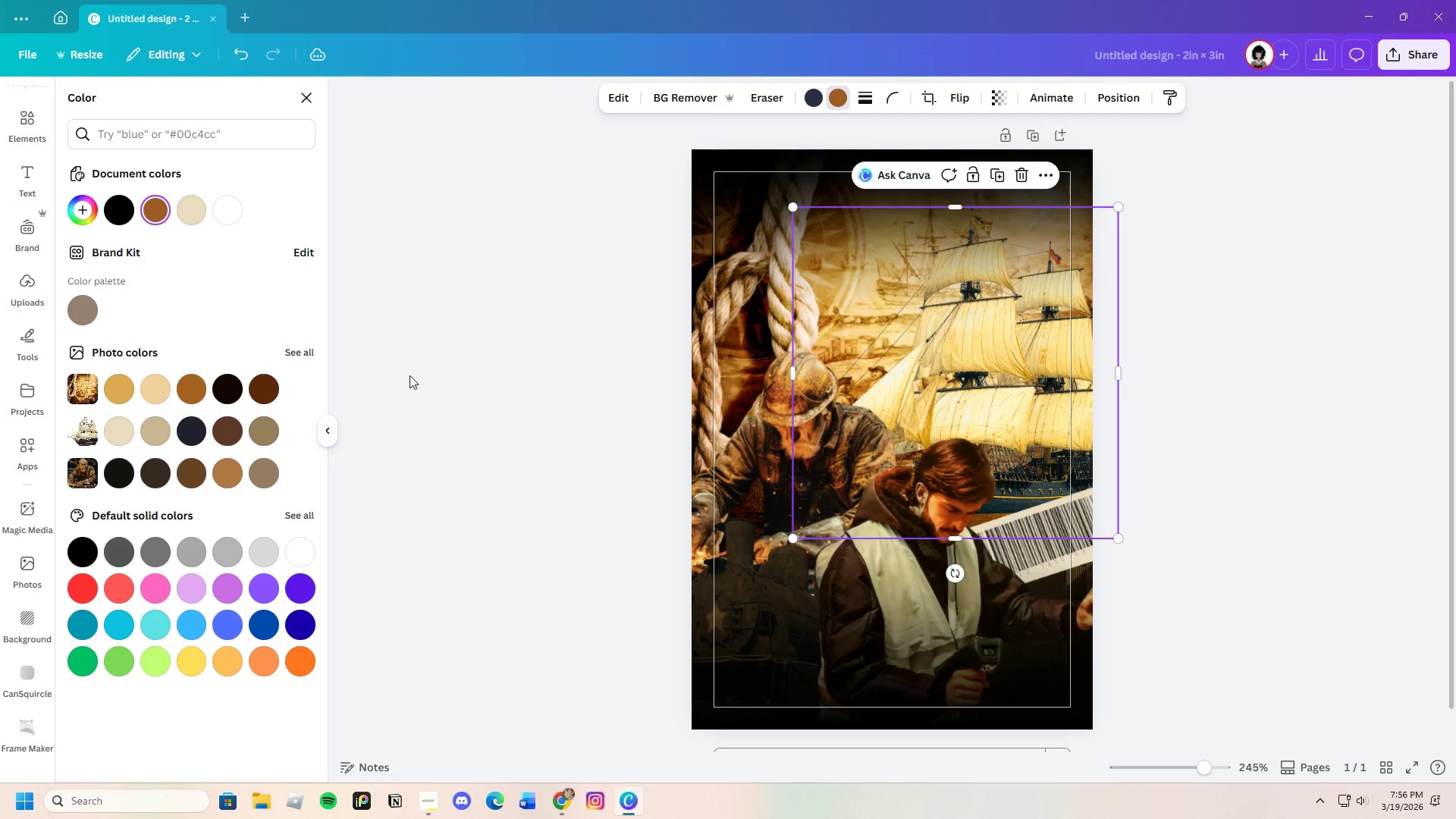 
wait(5.48)
 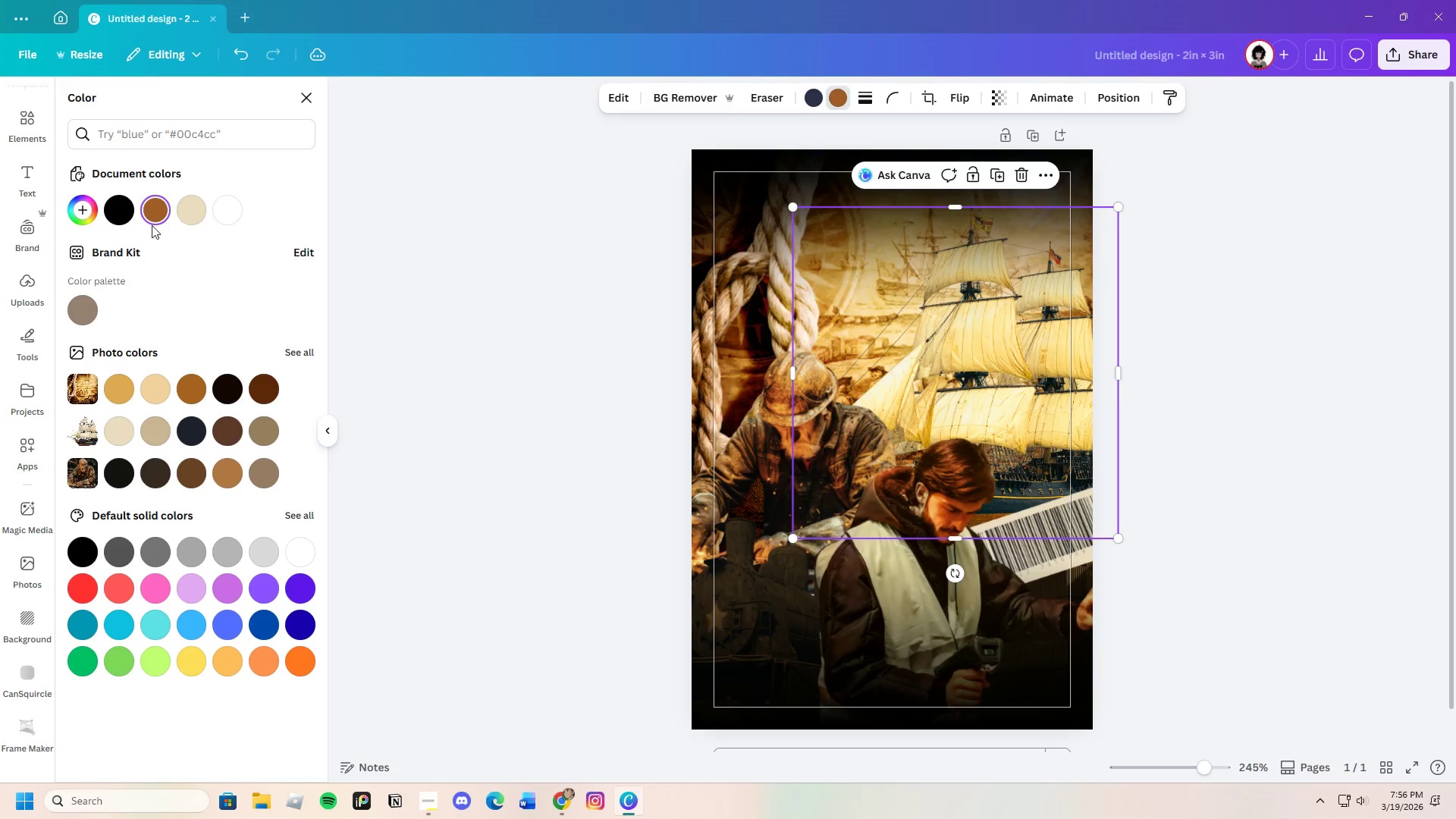 
left_click([77, 209])
 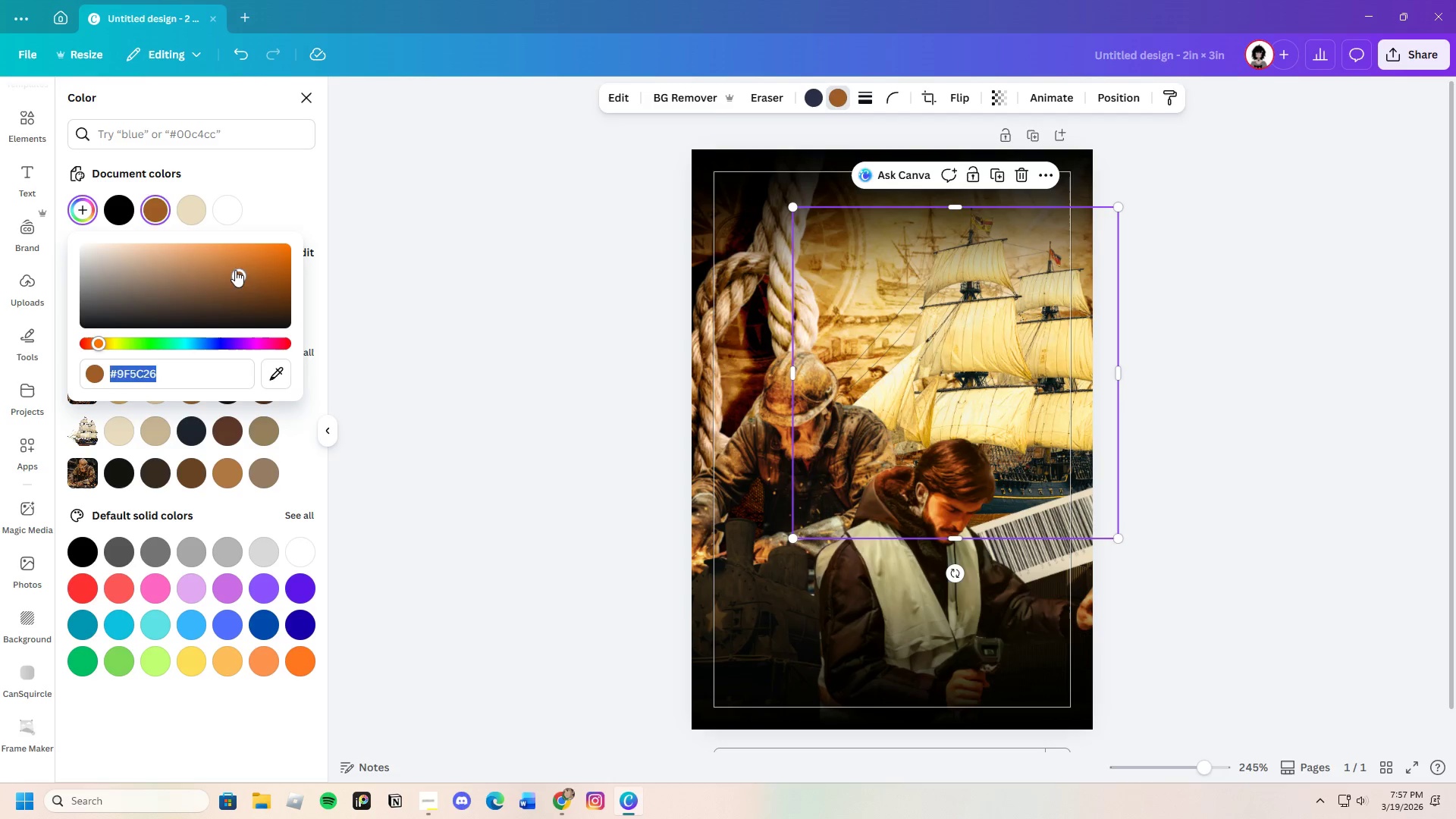 
left_click_drag(start_coordinate=[235, 270], to_coordinate=[240, 281])
 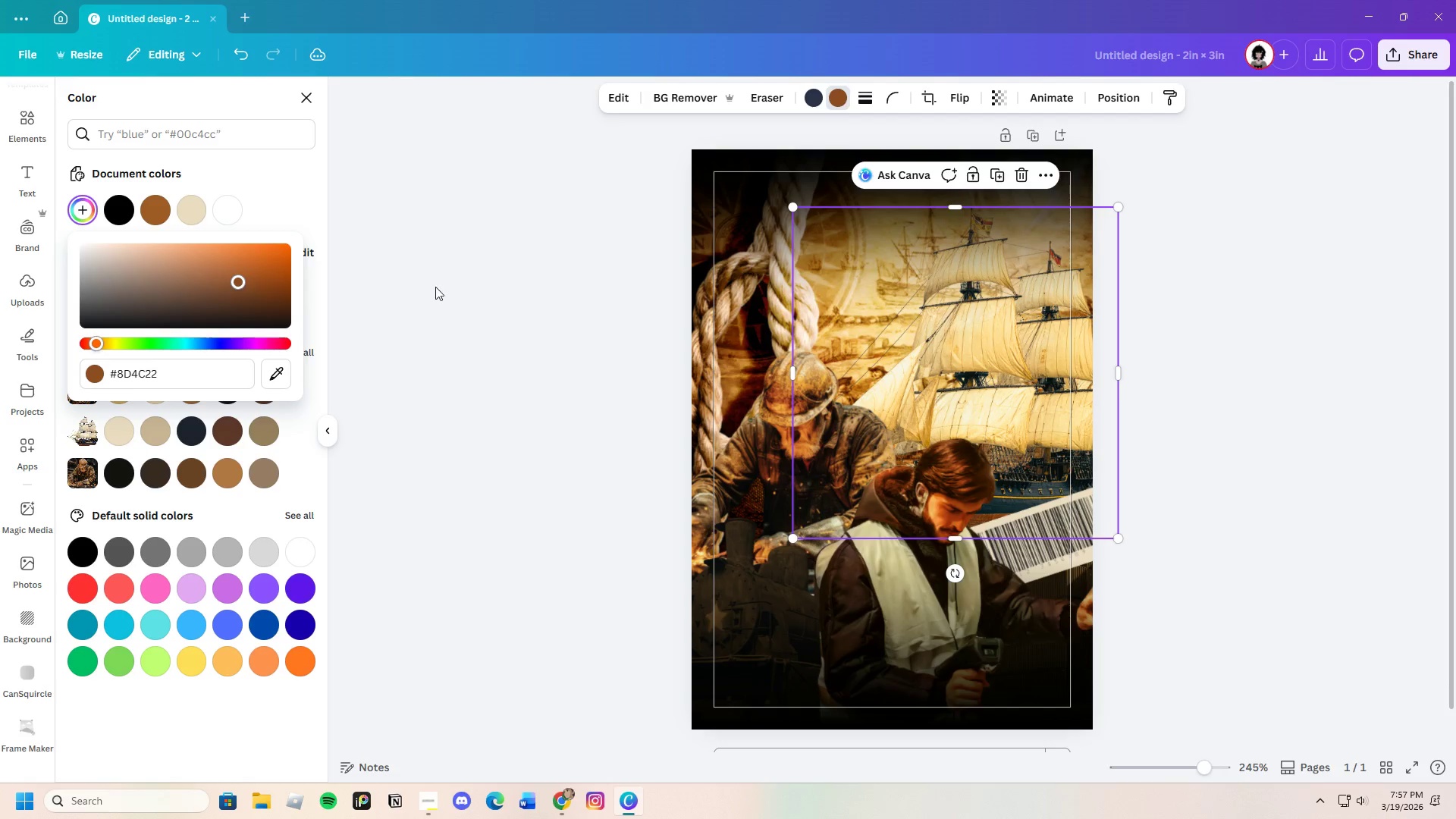 
left_click_drag(start_coordinate=[1069, 394], to_coordinate=[1097, 403])
 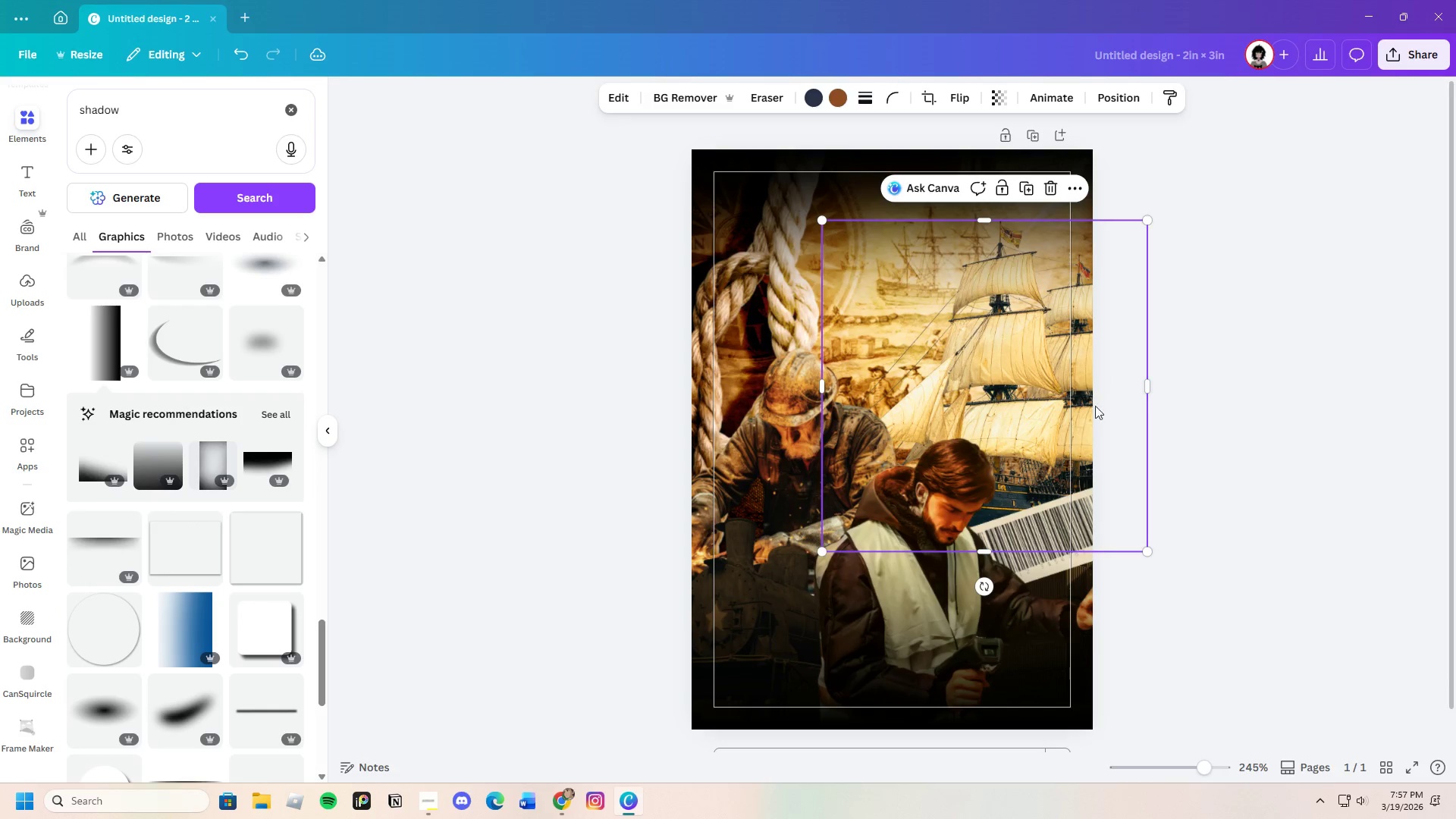 
left_click_drag(start_coordinate=[1075, 408], to_coordinate=[1032, 391])
 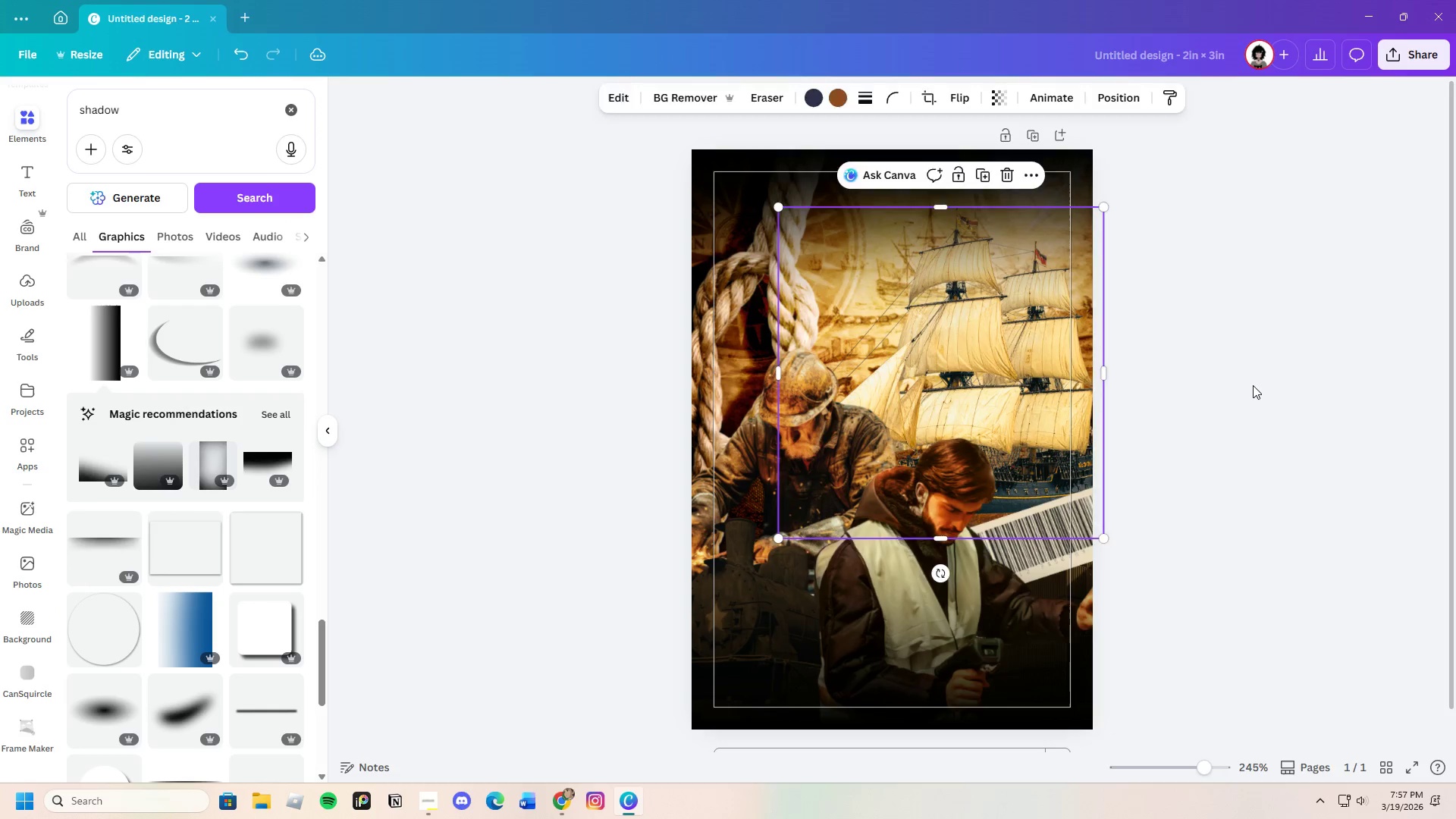 
left_click([1253, 385])
 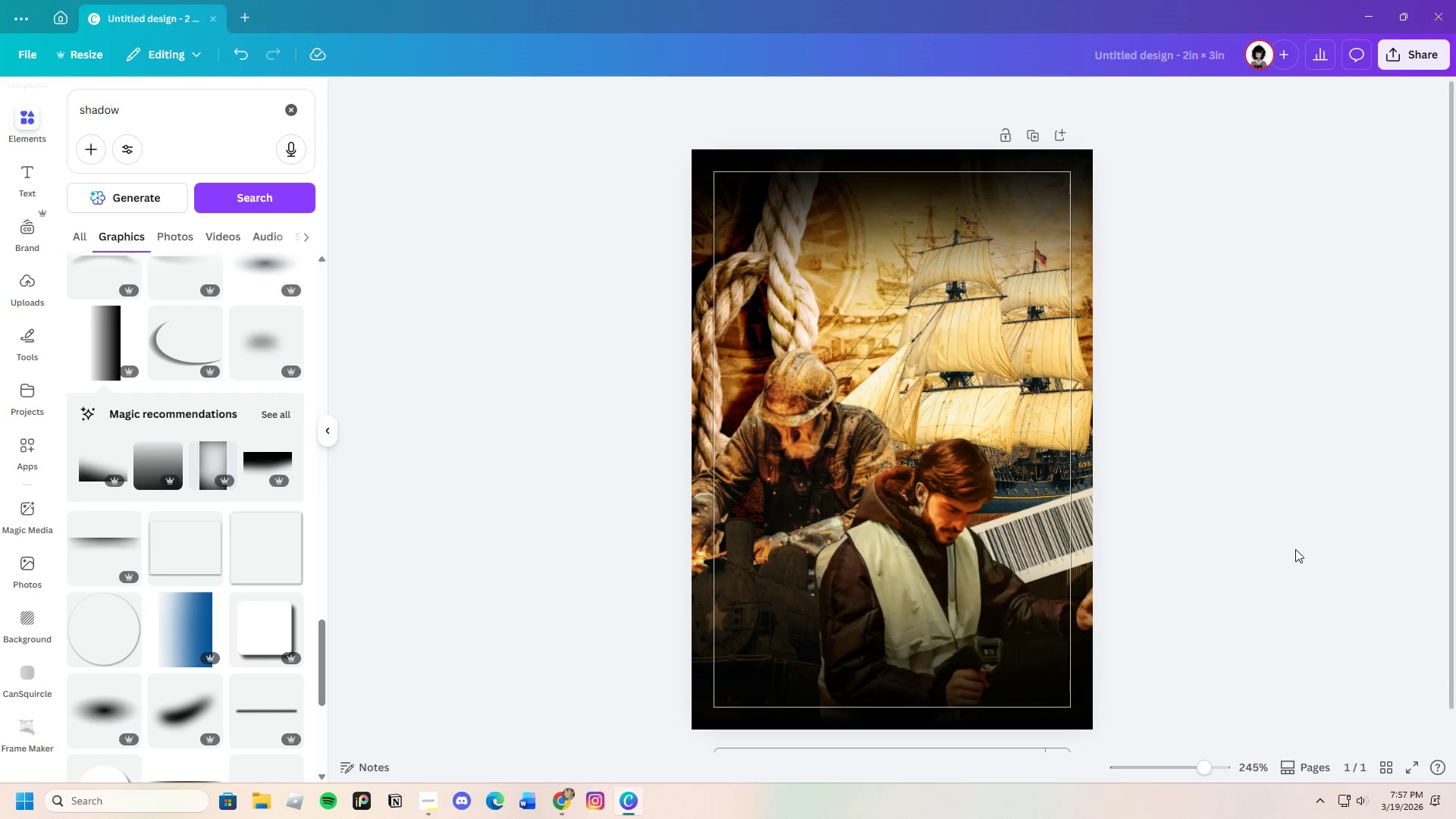 
scroll: coordinate [1295, 549], scroll_direction: down, amount: 2.0
 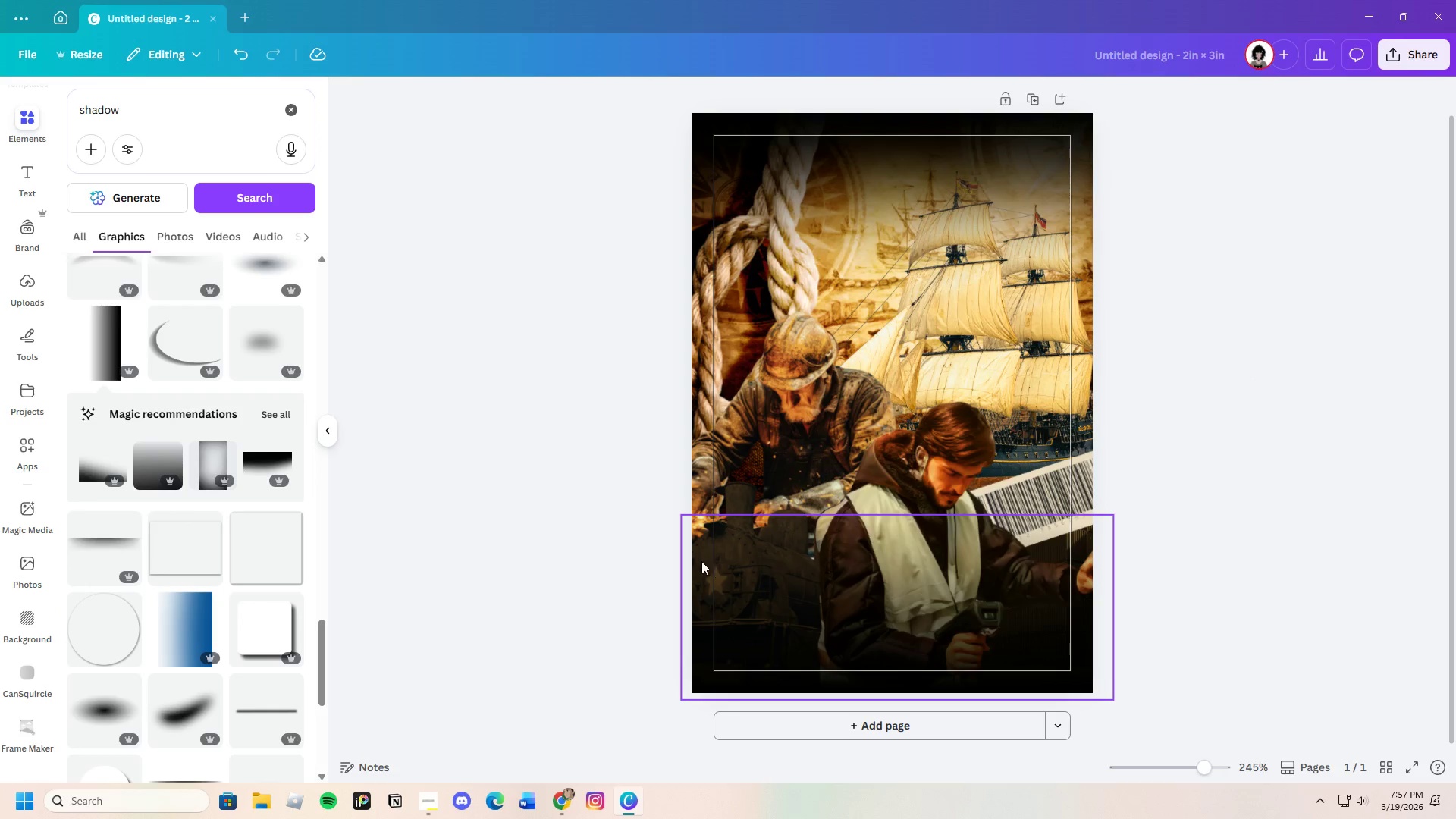 
left_click([695, 556])
 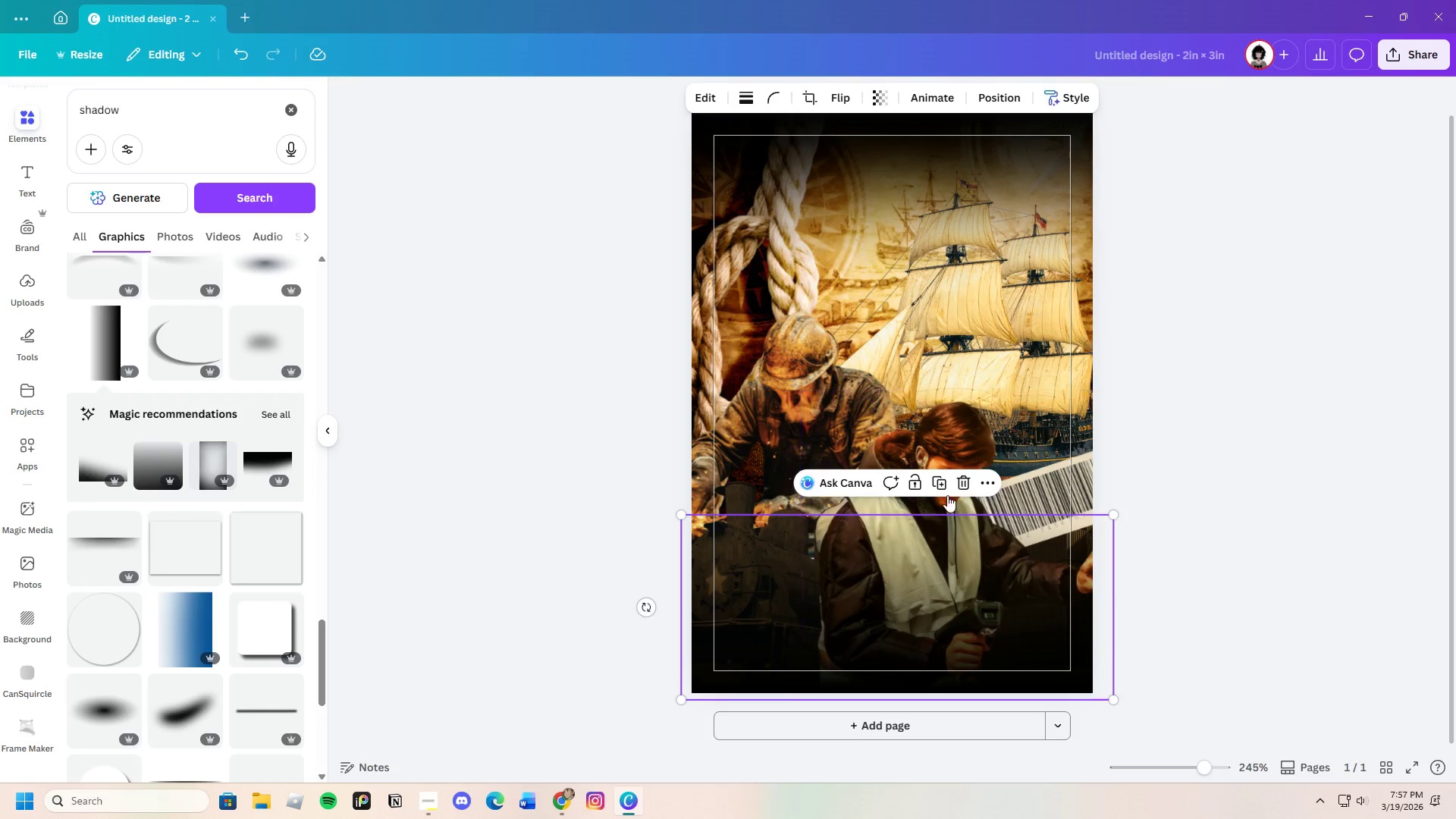 
left_click([1363, 492])
 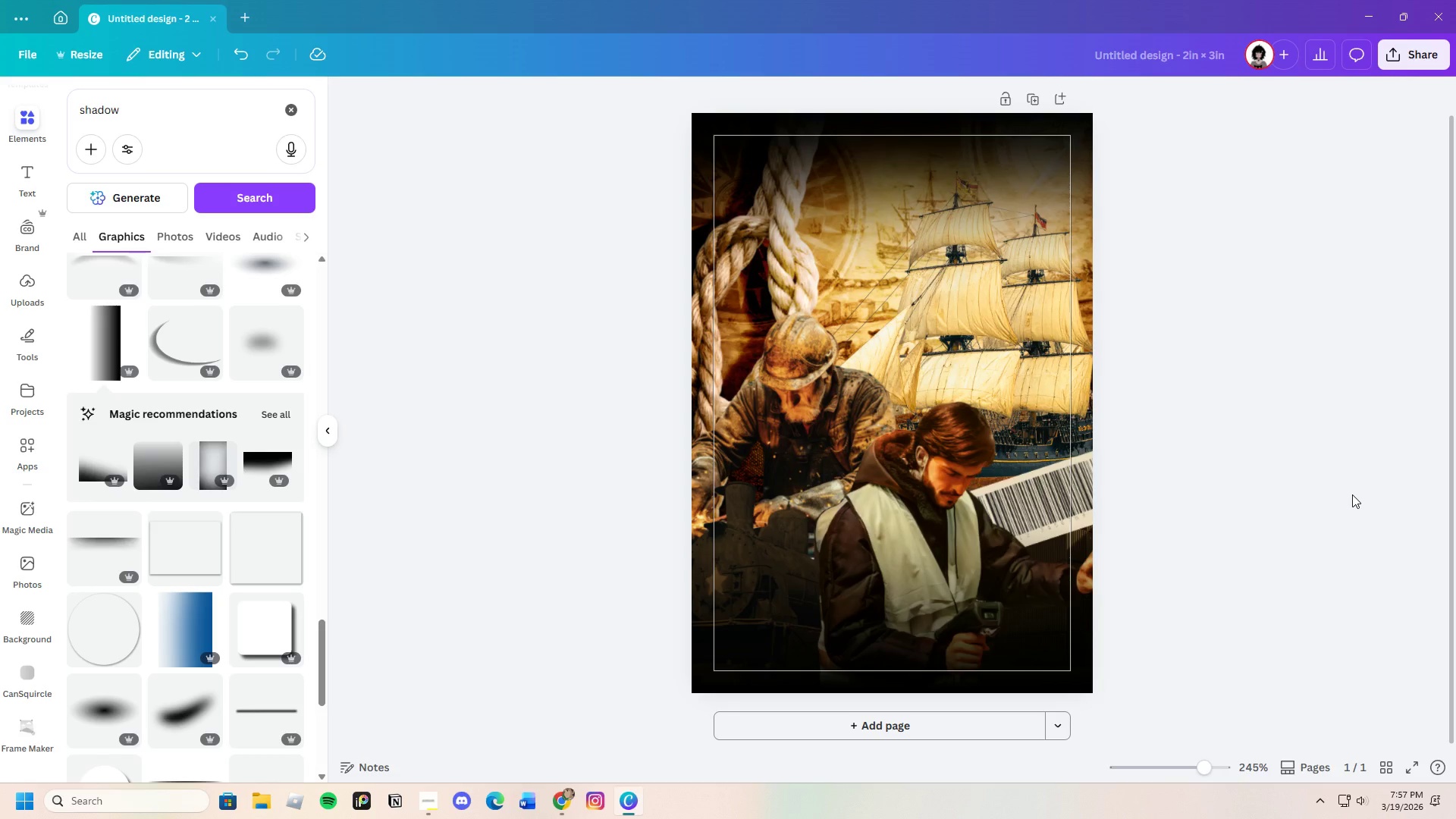 
scroll: coordinate [1345, 497], scroll_direction: up, amount: 2.0
 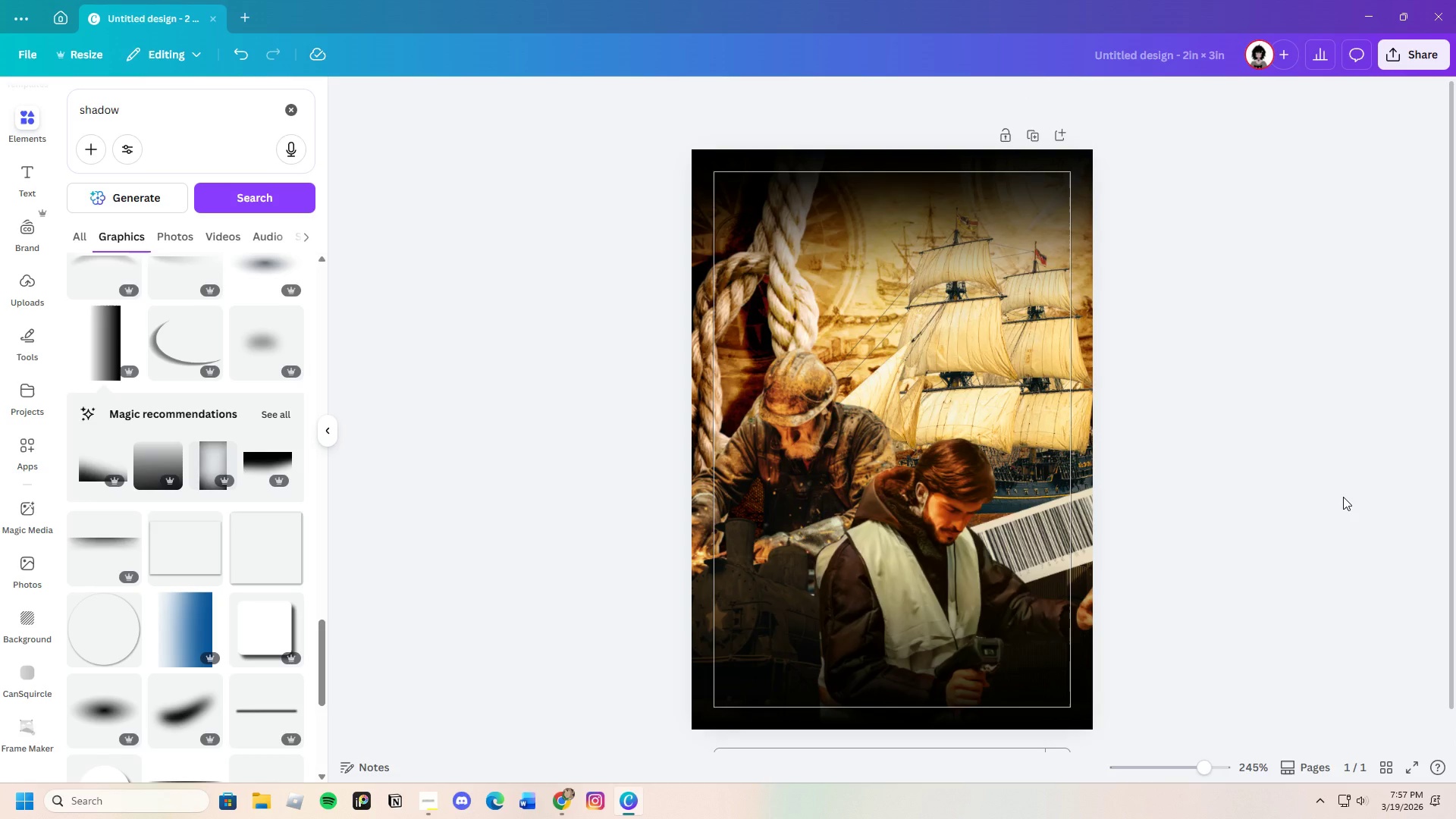 
scroll: coordinate [1343, 497], scroll_direction: down, amount: 1.0
 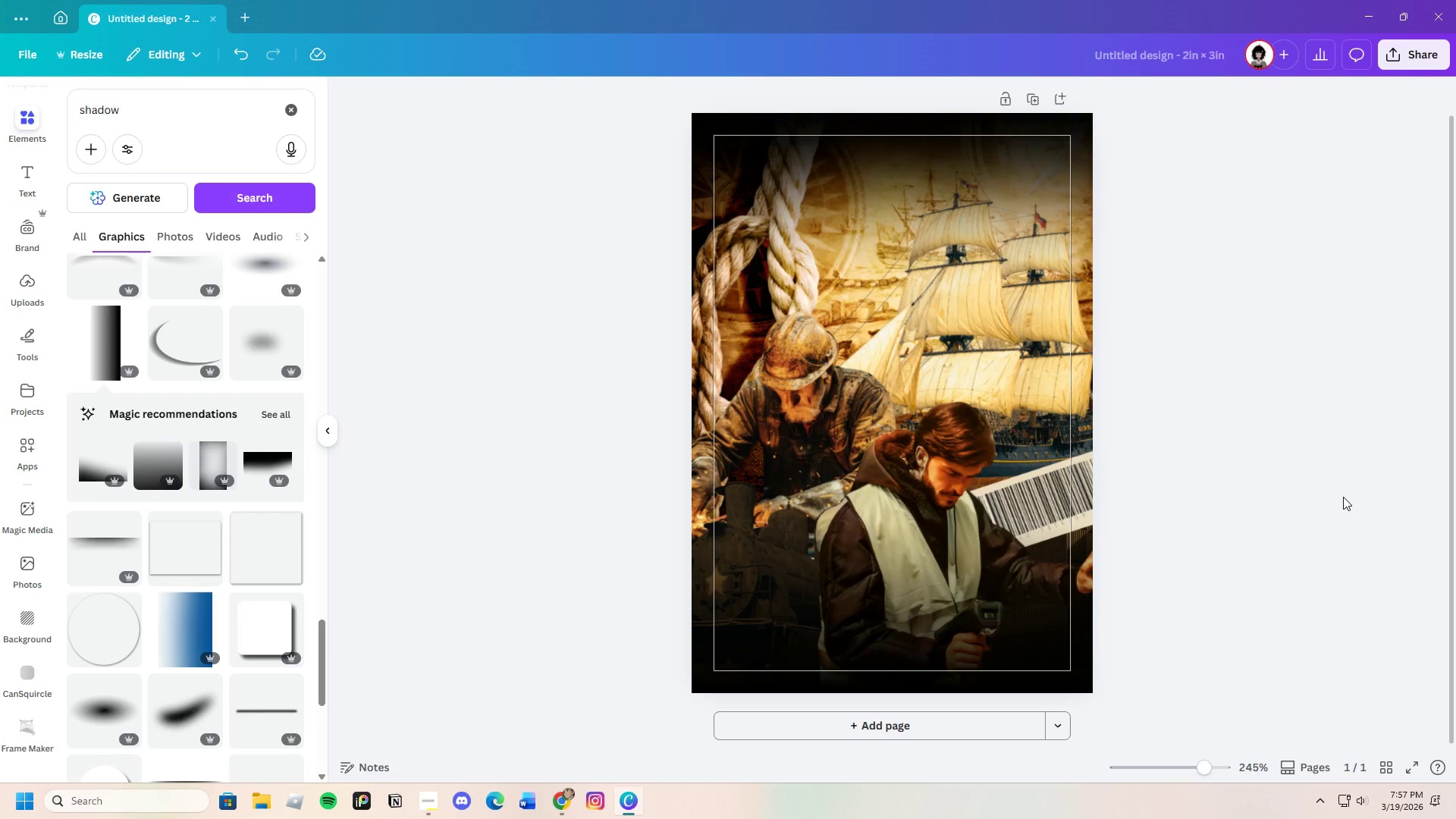 
scroll: coordinate [1339, 498], scroll_direction: up, amount: 2.0
 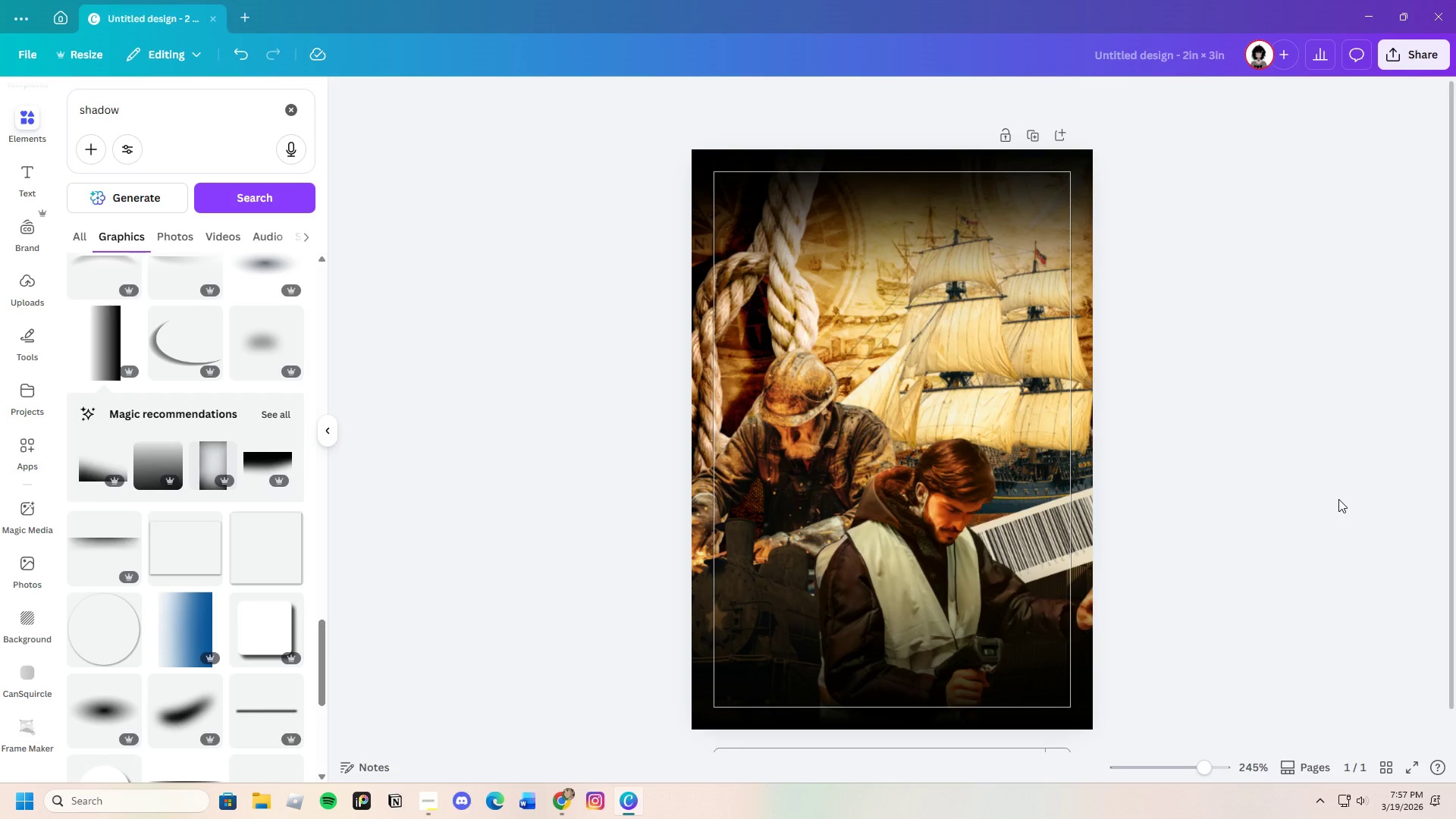 
scroll: coordinate [1338, 499], scroll_direction: down, amount: 2.0
 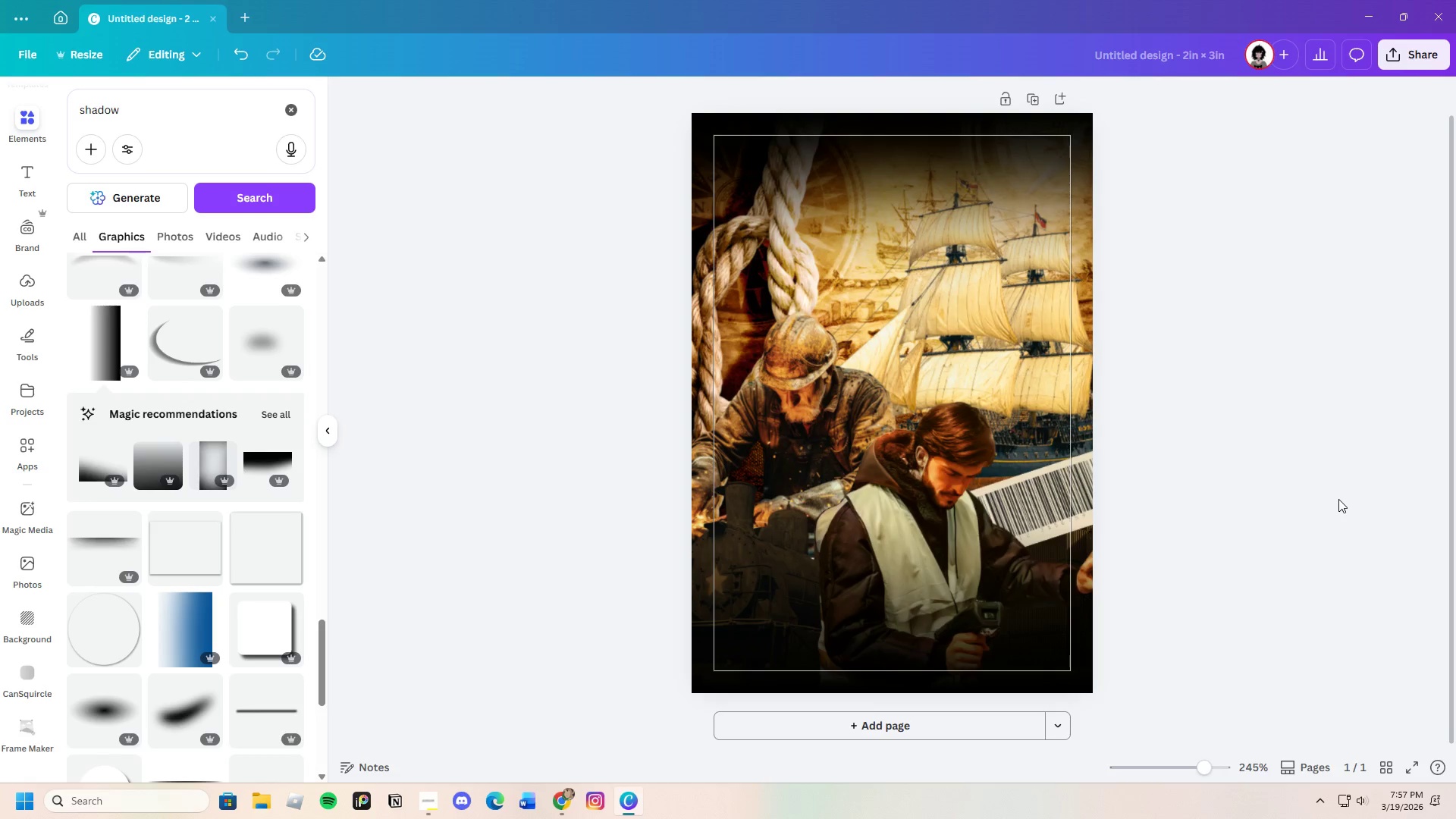 
scroll: coordinate [1338, 499], scroll_direction: up, amount: 2.0
 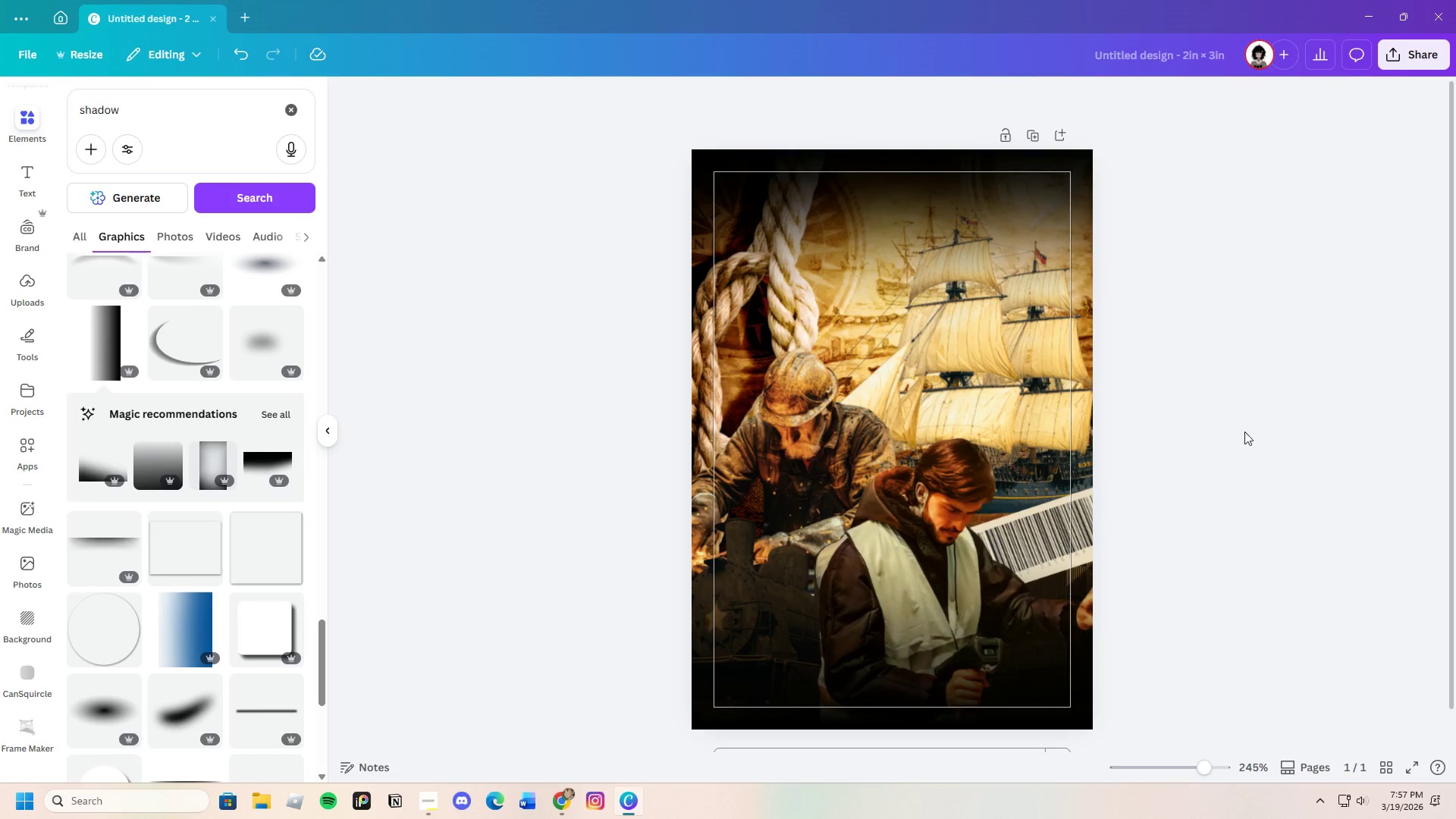 
left_click_drag(start_coordinate=[1000, 372], to_coordinate=[1076, 369])
 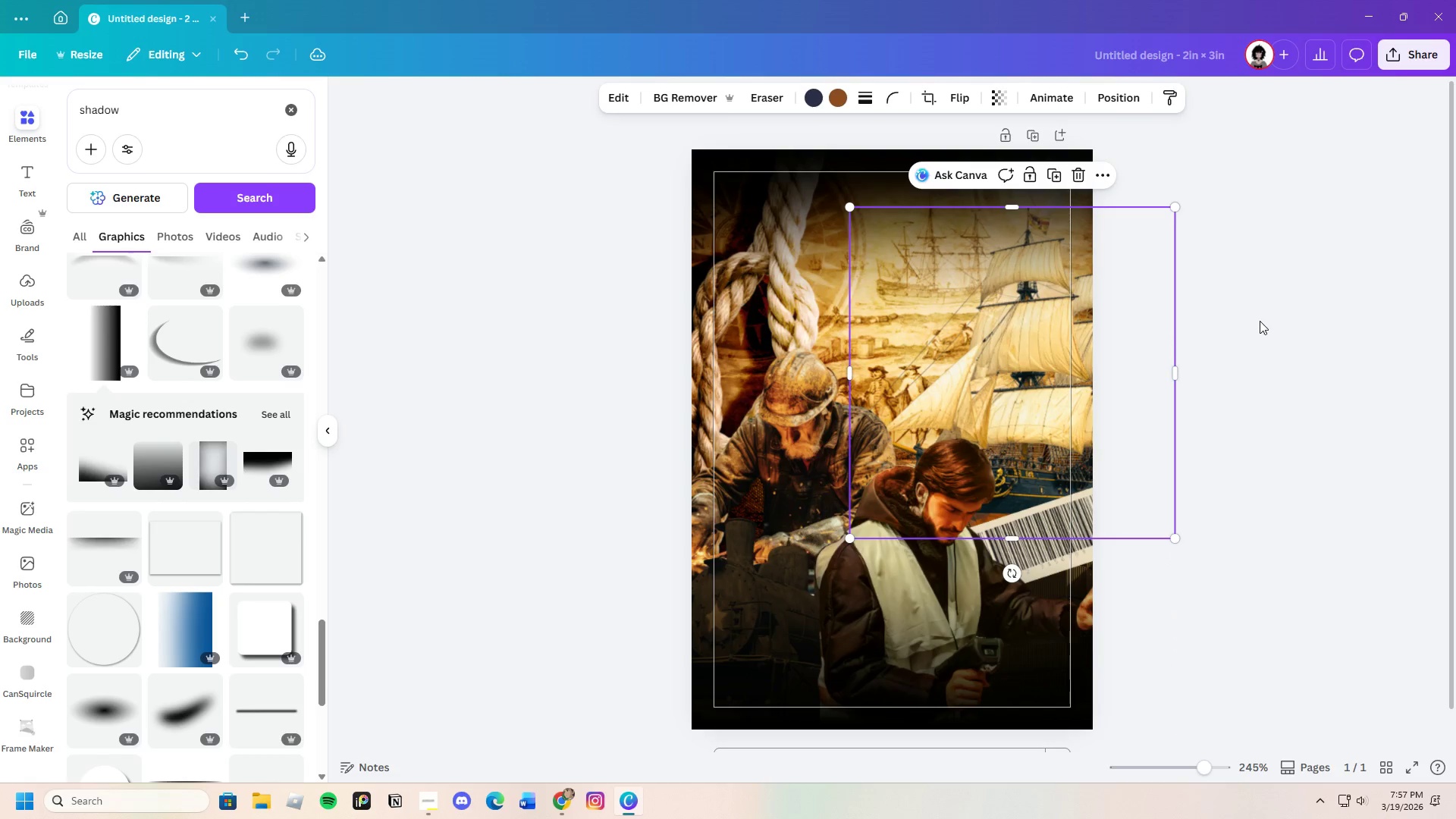 
left_click([1260, 321])
 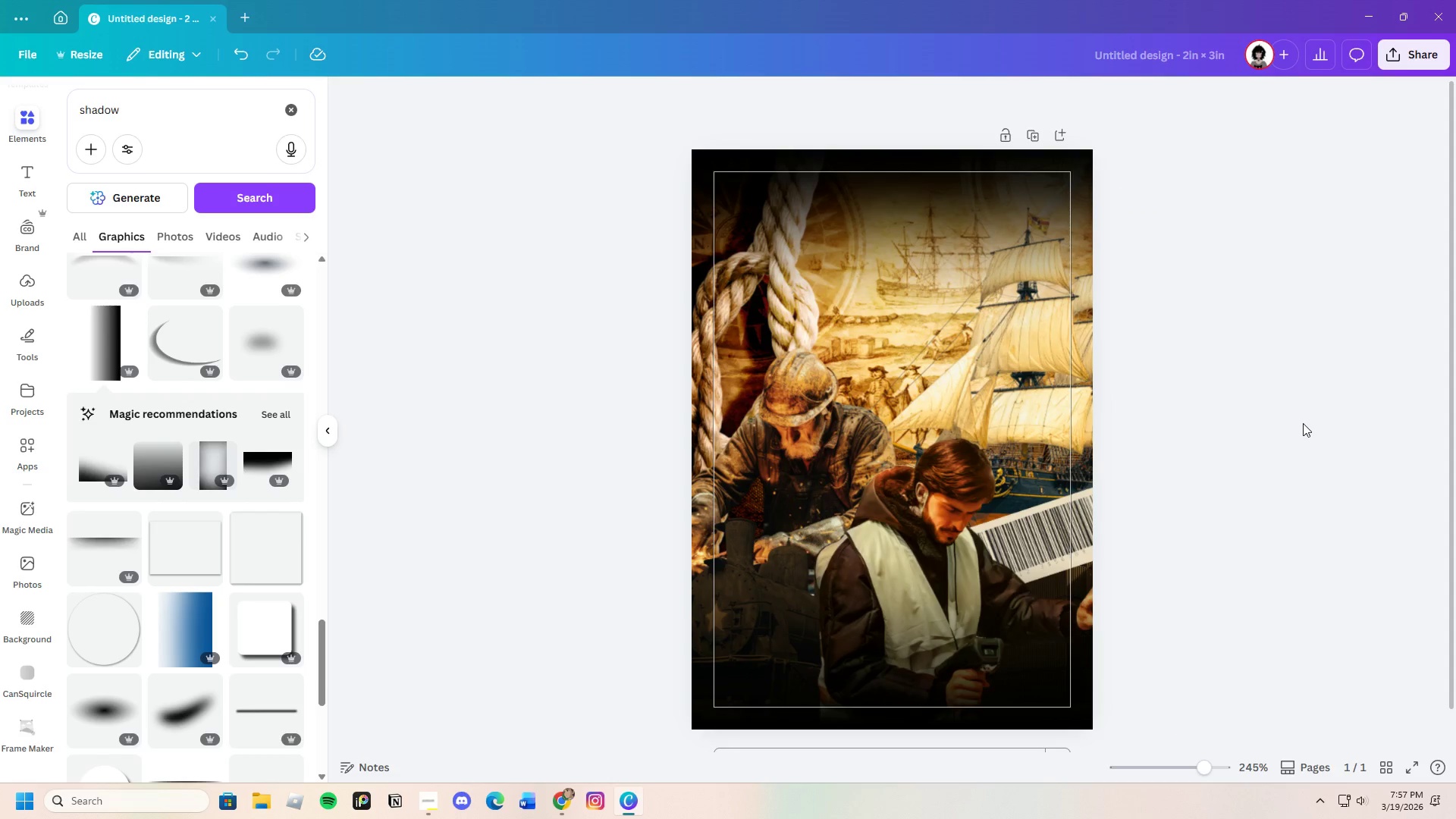 
scroll: coordinate [1303, 425], scroll_direction: up, amount: 1.0
 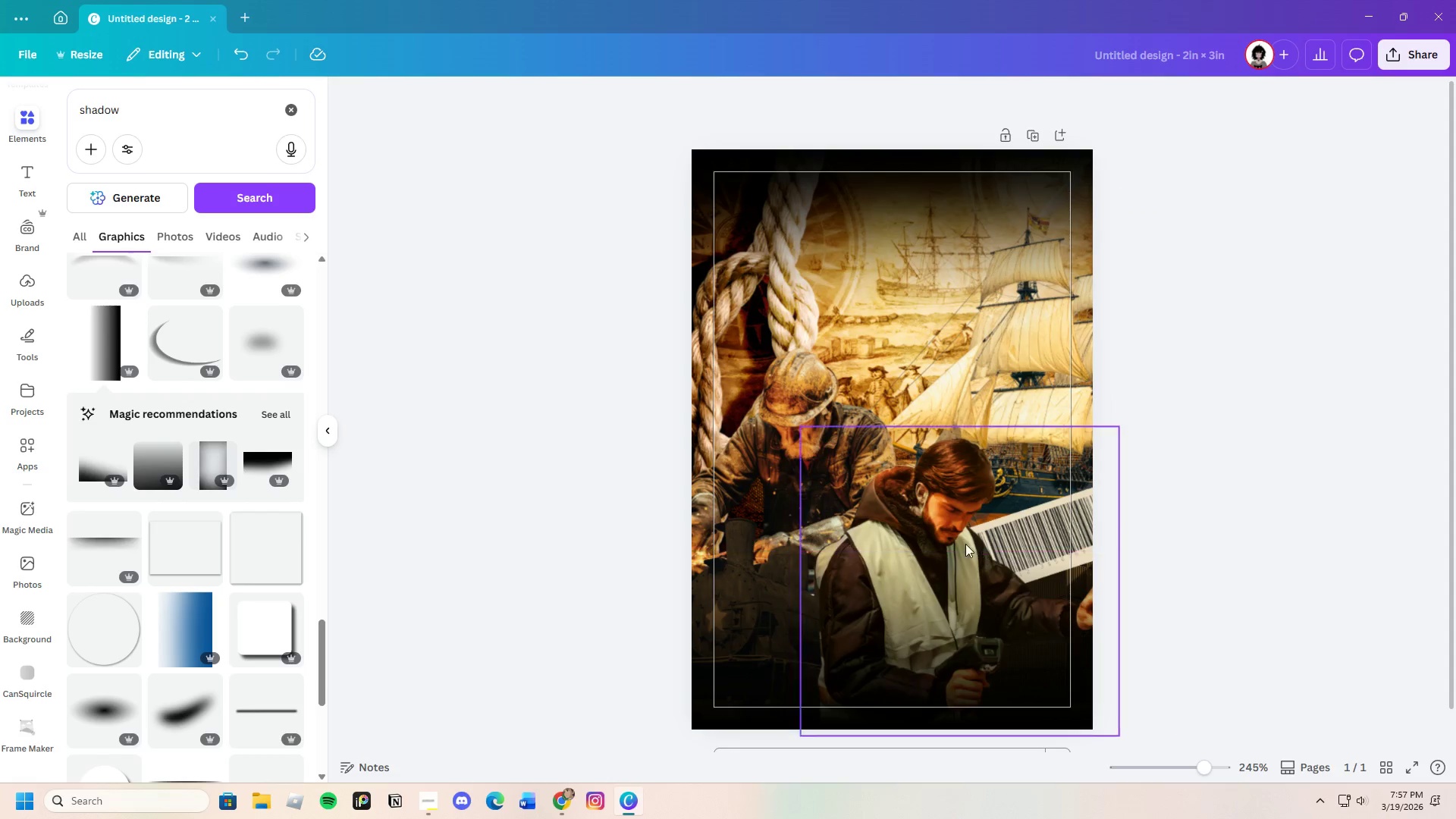 
left_click([939, 504])
 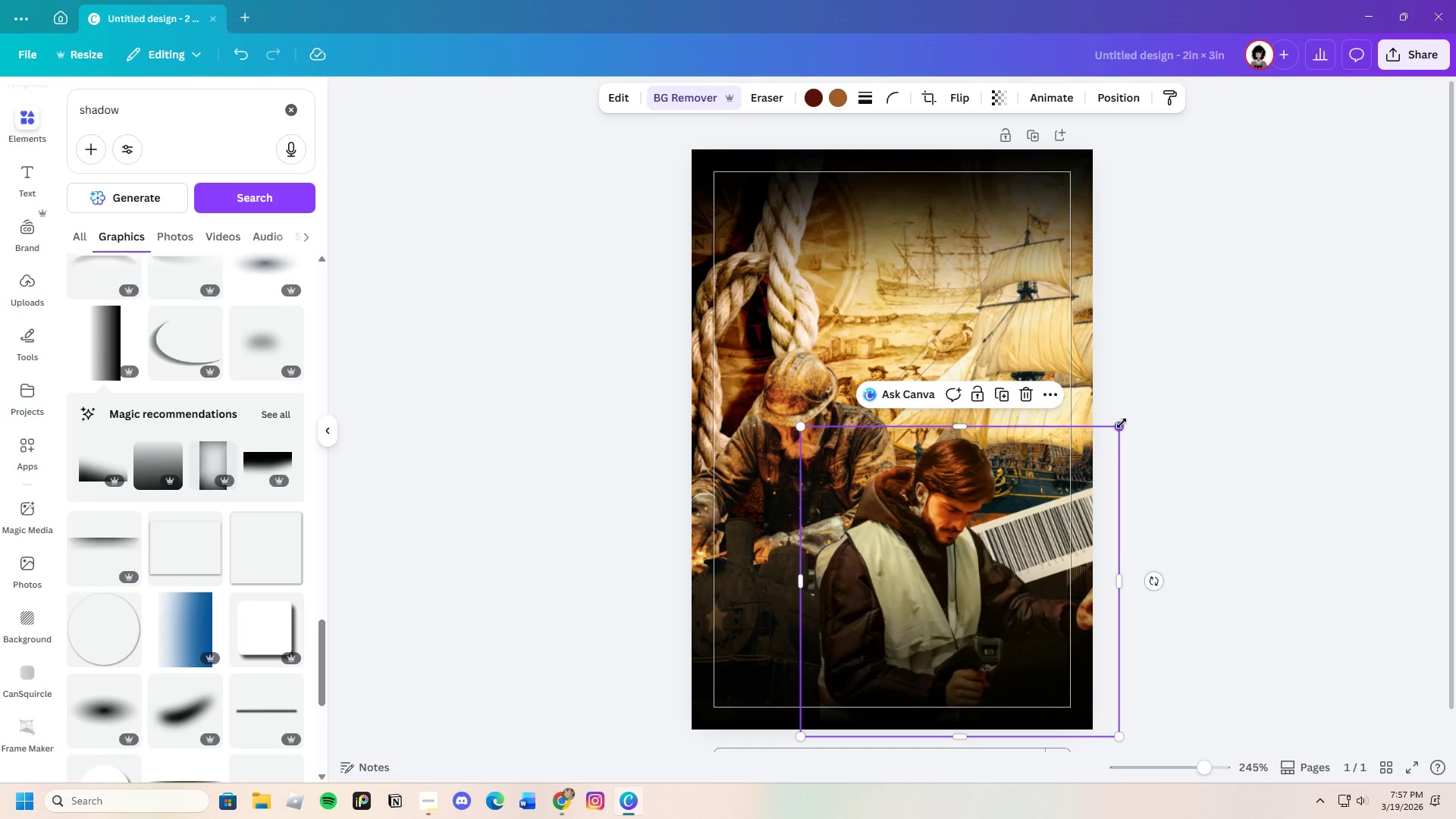 
left_click_drag(start_coordinate=[1122, 423], to_coordinate=[1143, 340])
 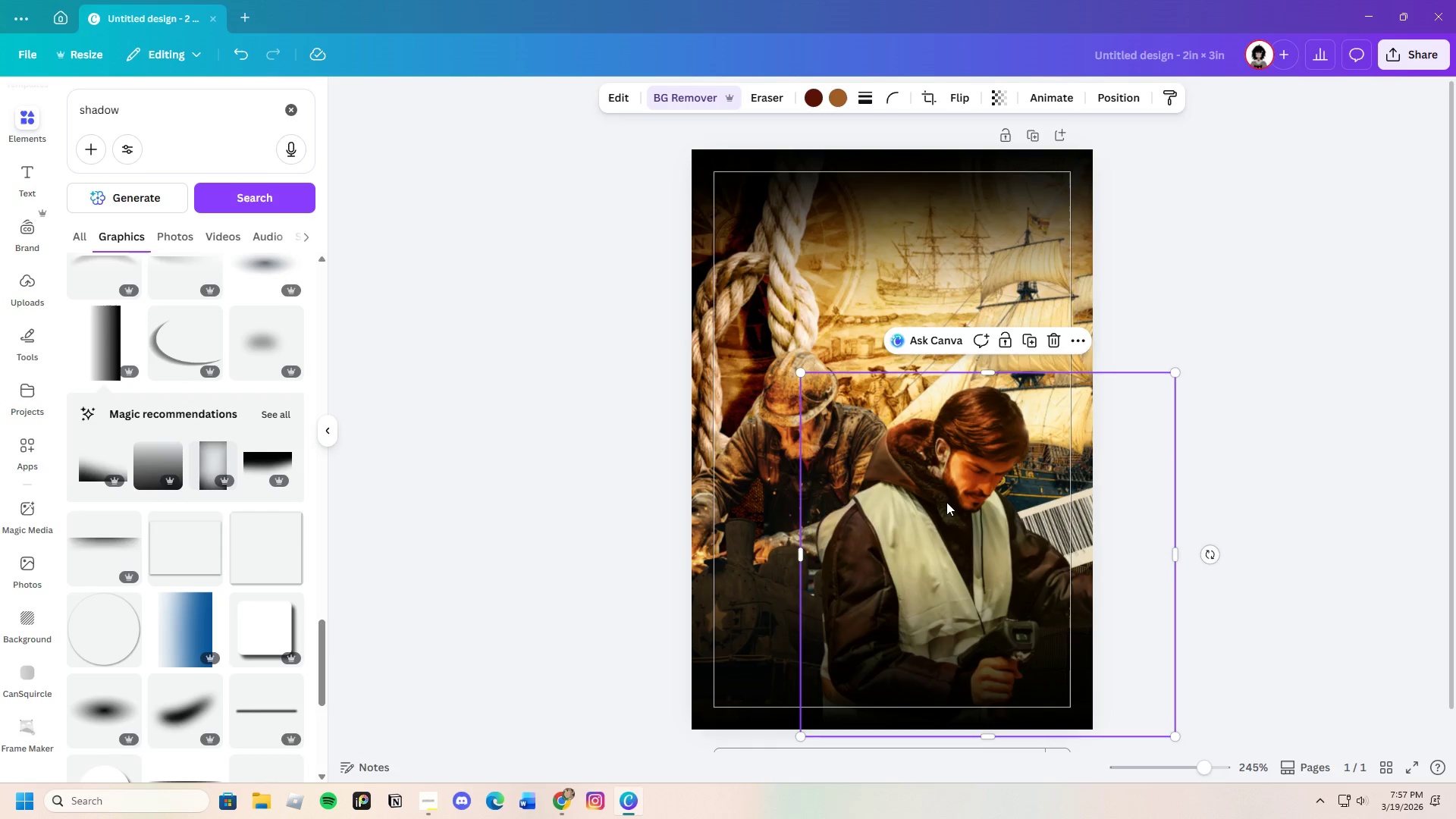 
left_click_drag(start_coordinate=[946, 502], to_coordinate=[934, 502])
 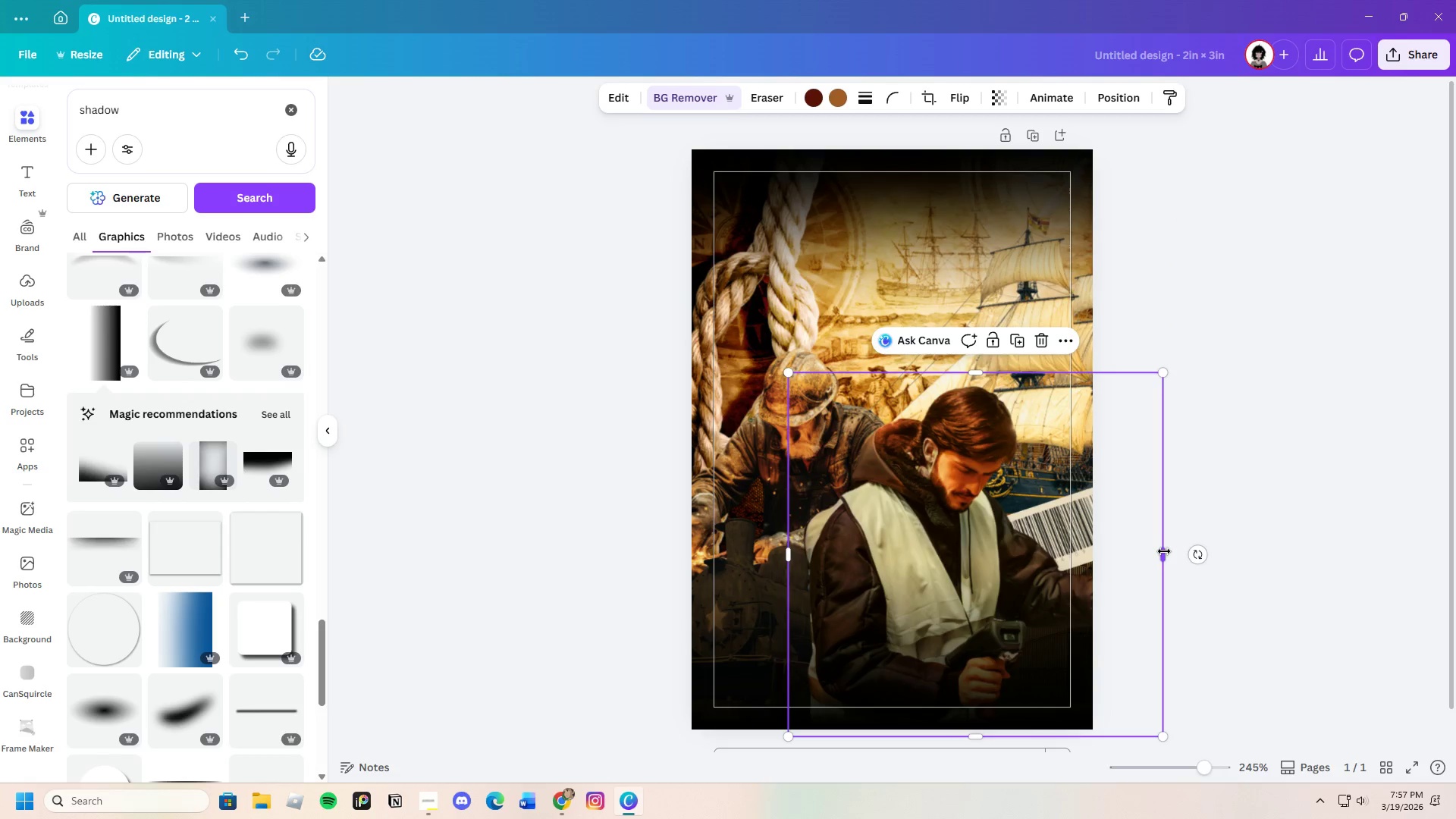 
left_click_drag(start_coordinate=[1164, 551], to_coordinate=[1115, 560])
 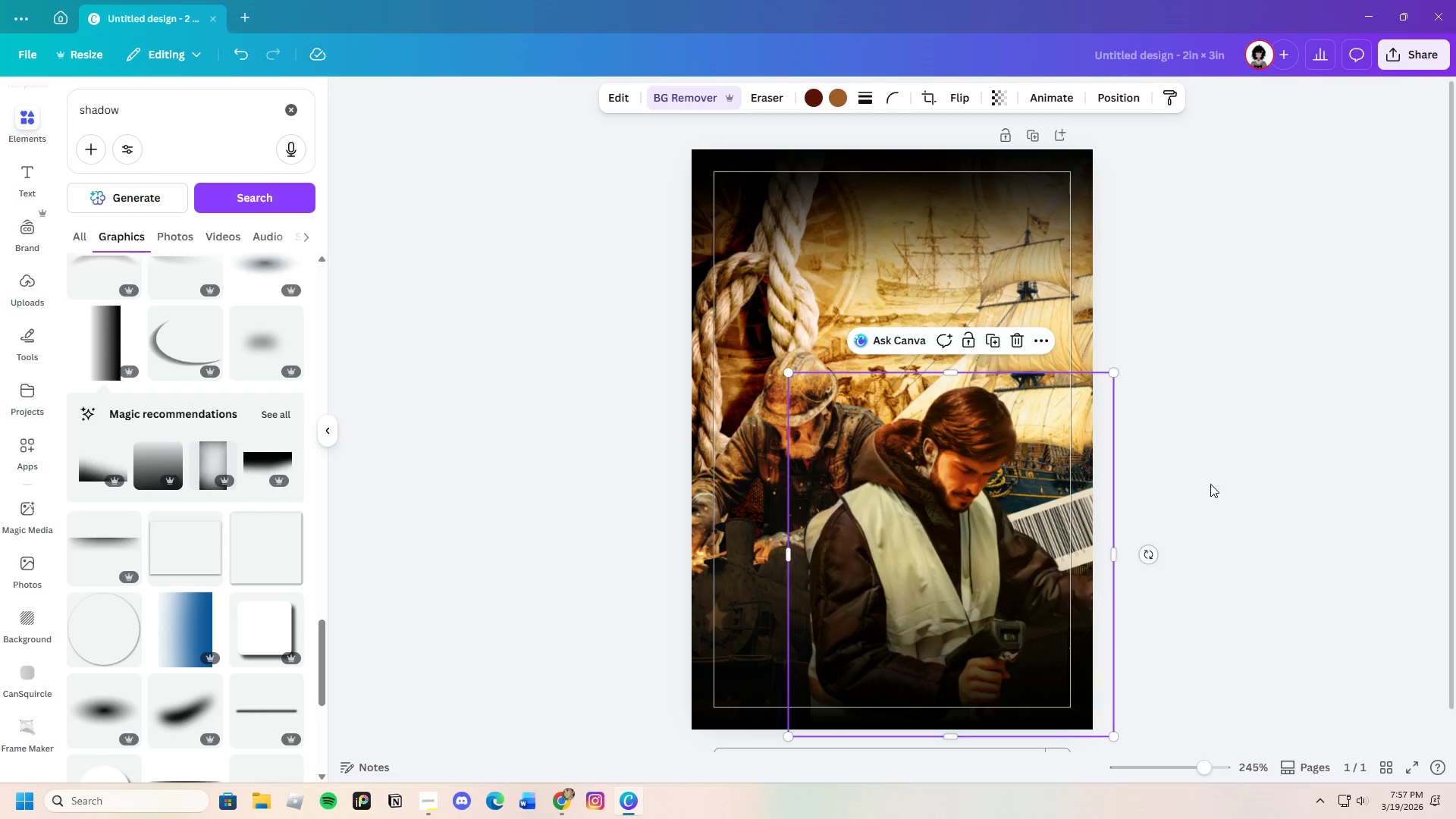 
left_click([1210, 484])
 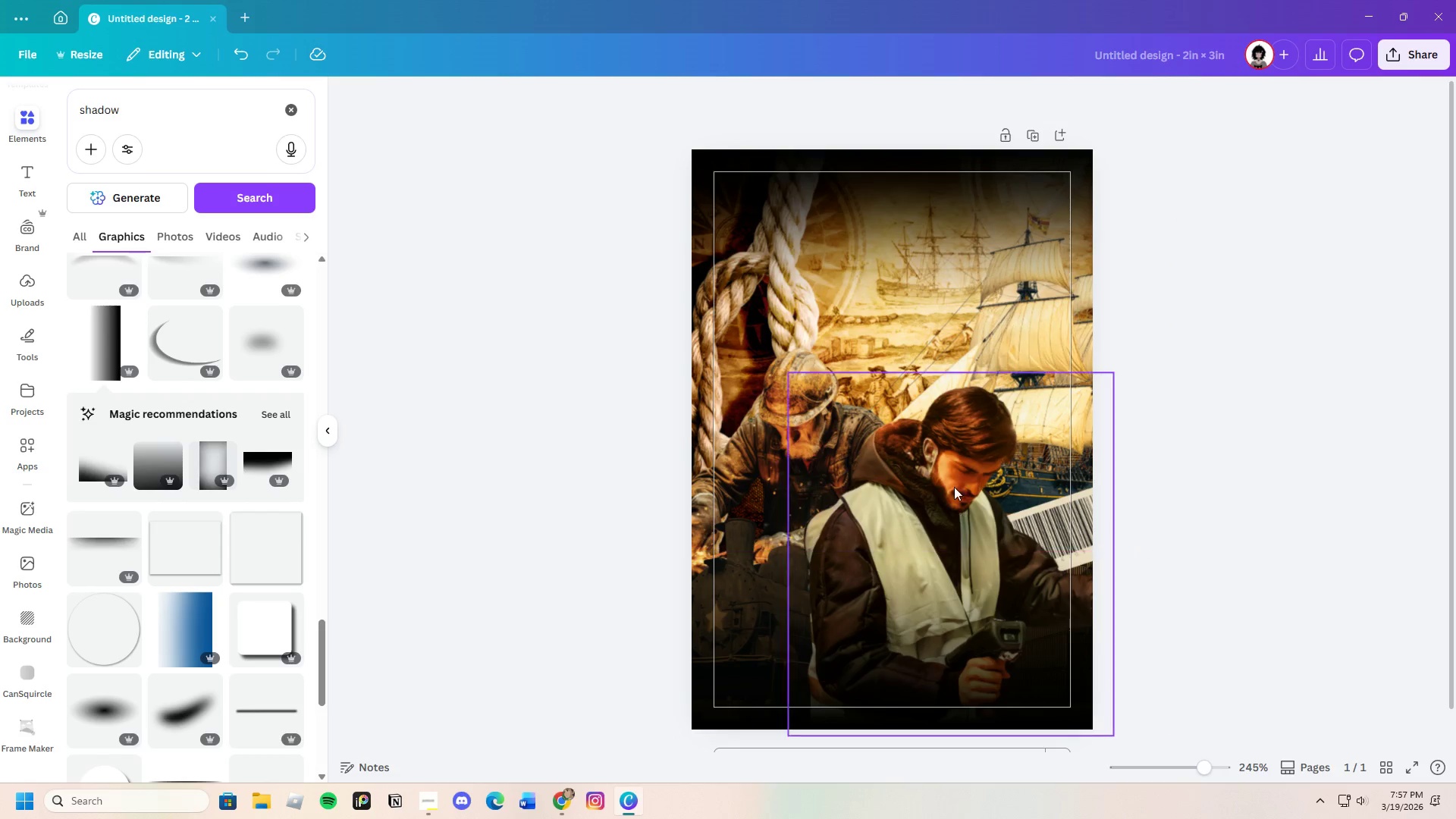 
left_click([1272, 444])
 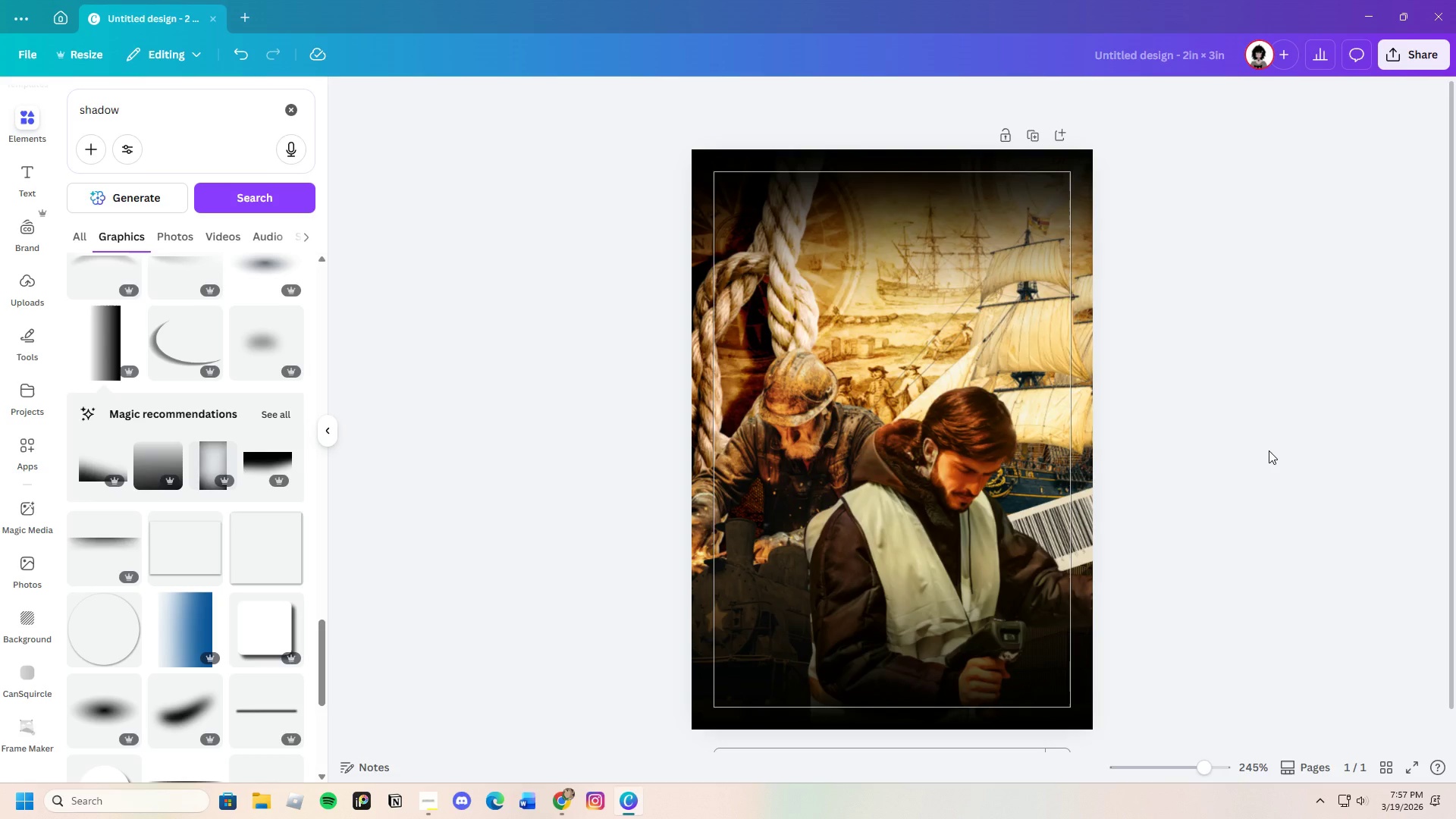 
left_click([1269, 450])
 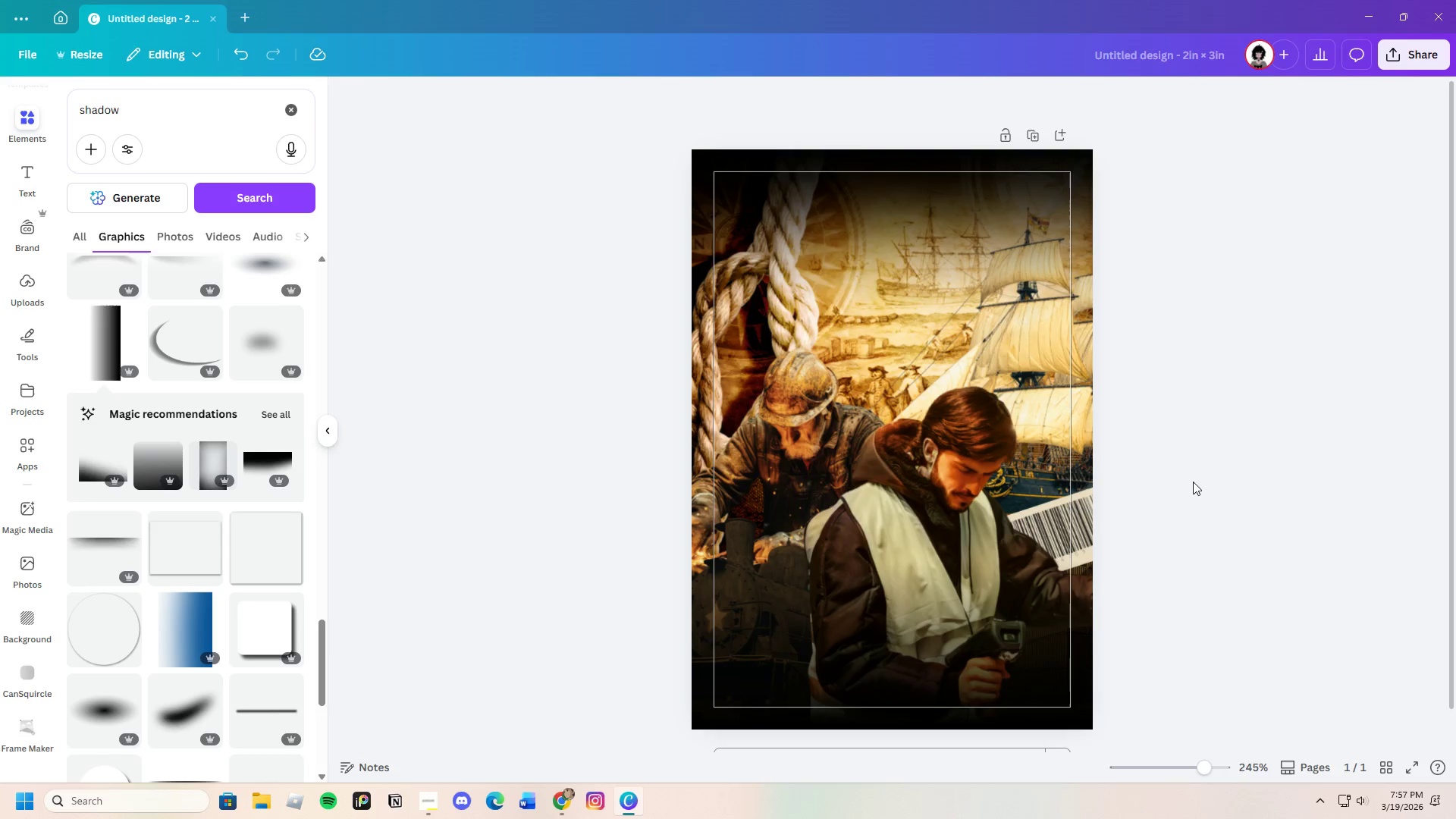 
scroll: coordinate [1196, 493], scroll_direction: up, amount: 1.0
 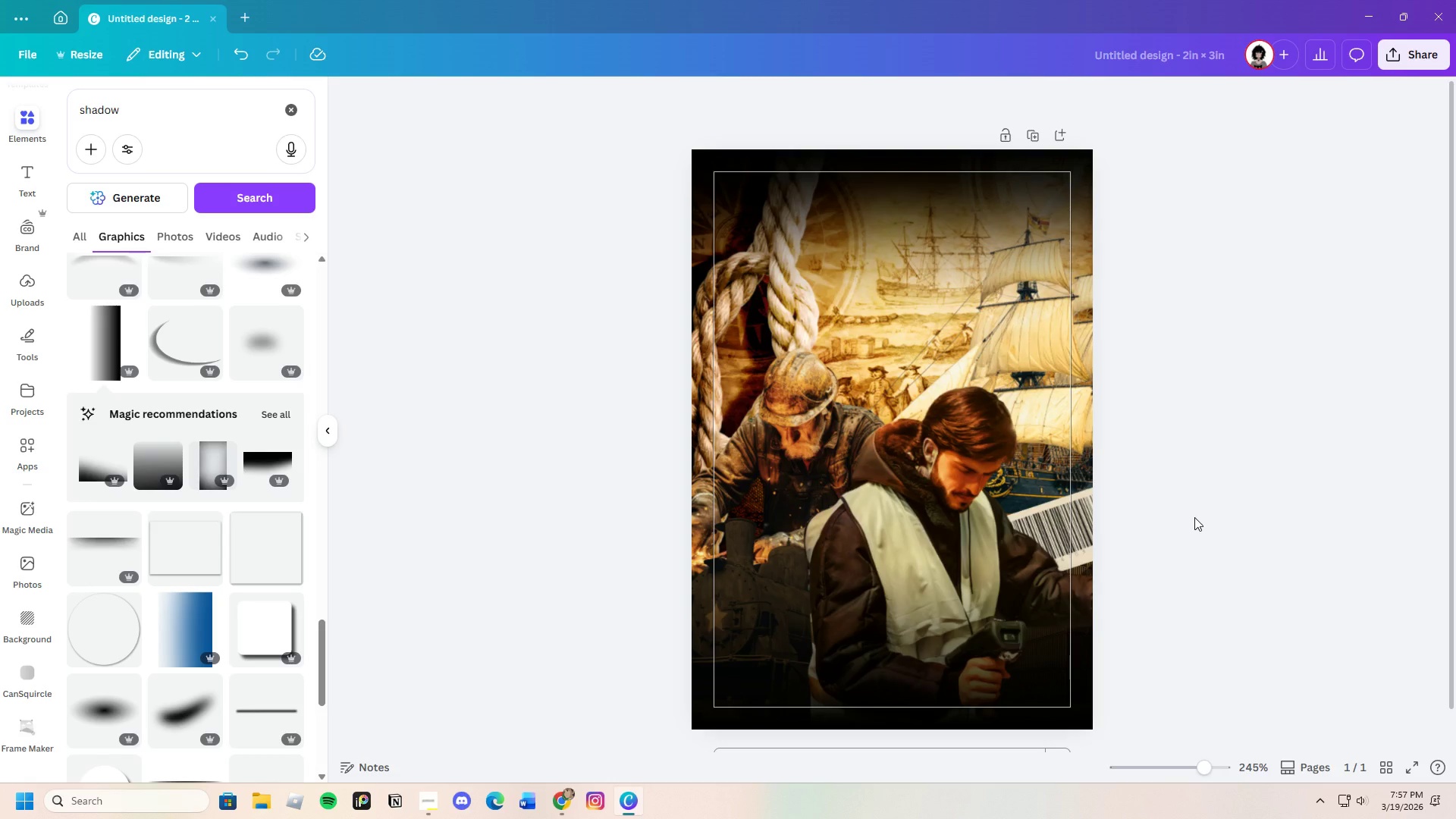 
left_click([1335, 408])
 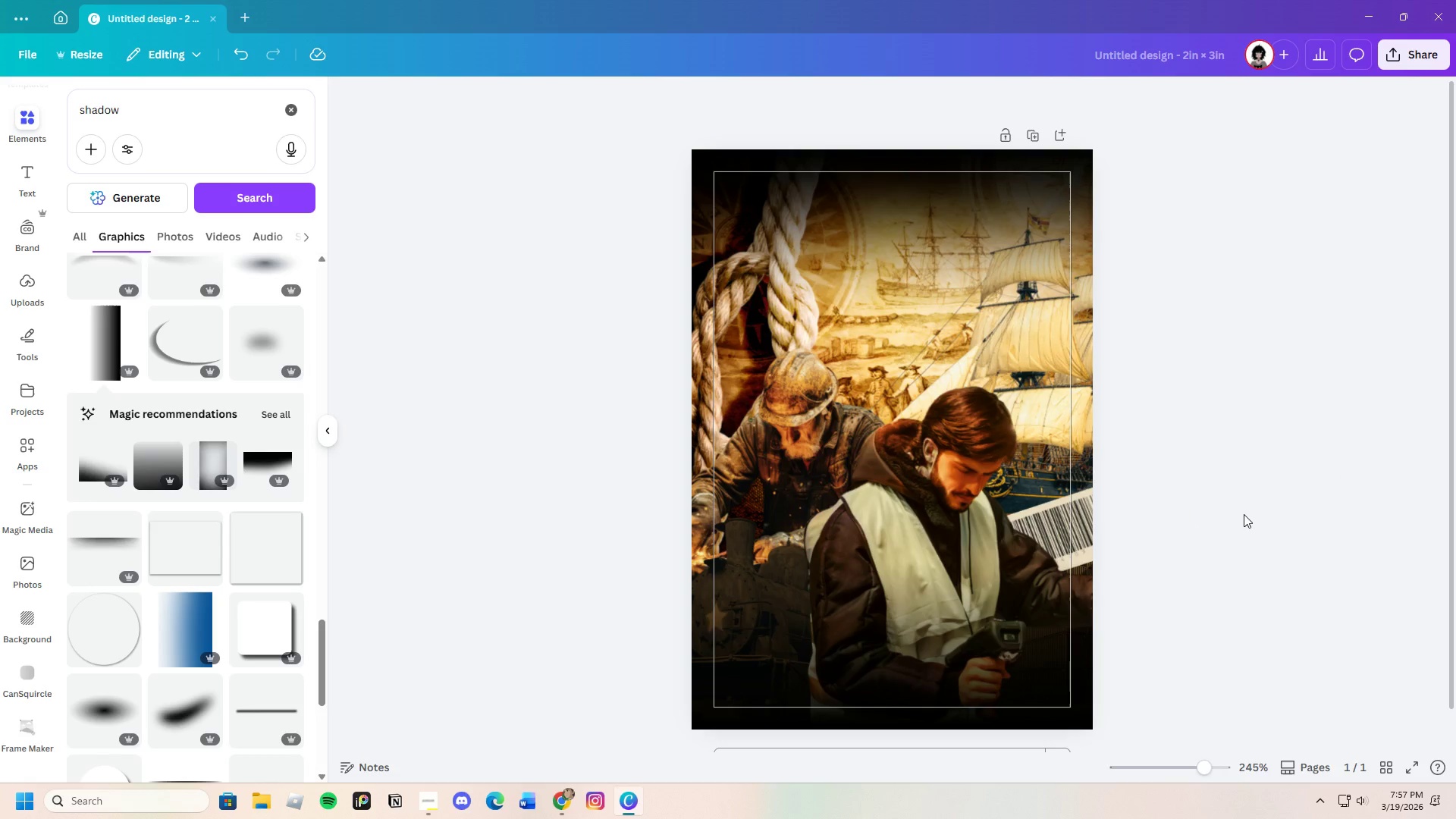 
wait(5.64)
 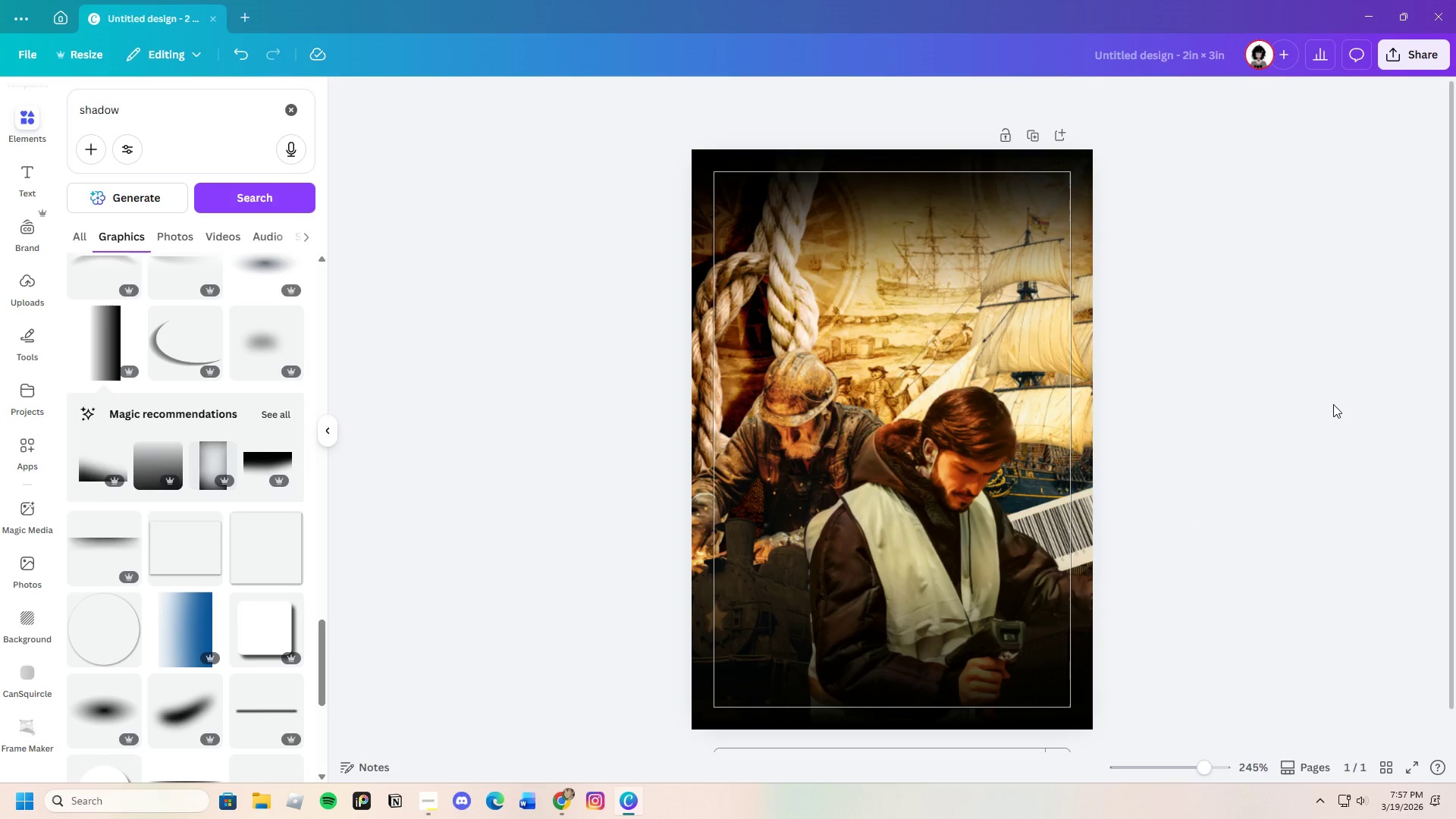 
left_click_drag(start_coordinate=[725, 532], to_coordinate=[729, 523])
 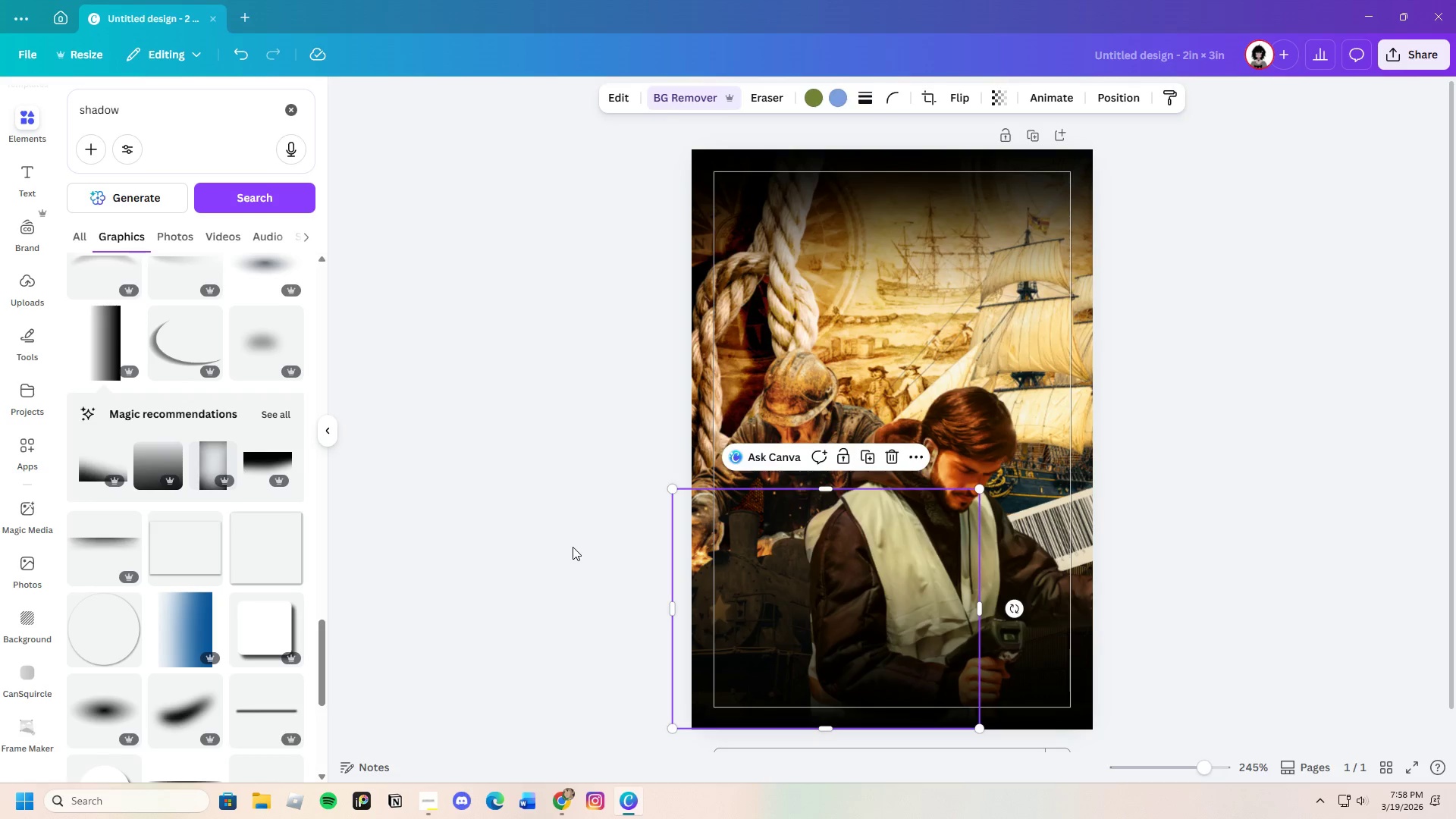 
left_click([573, 547])
 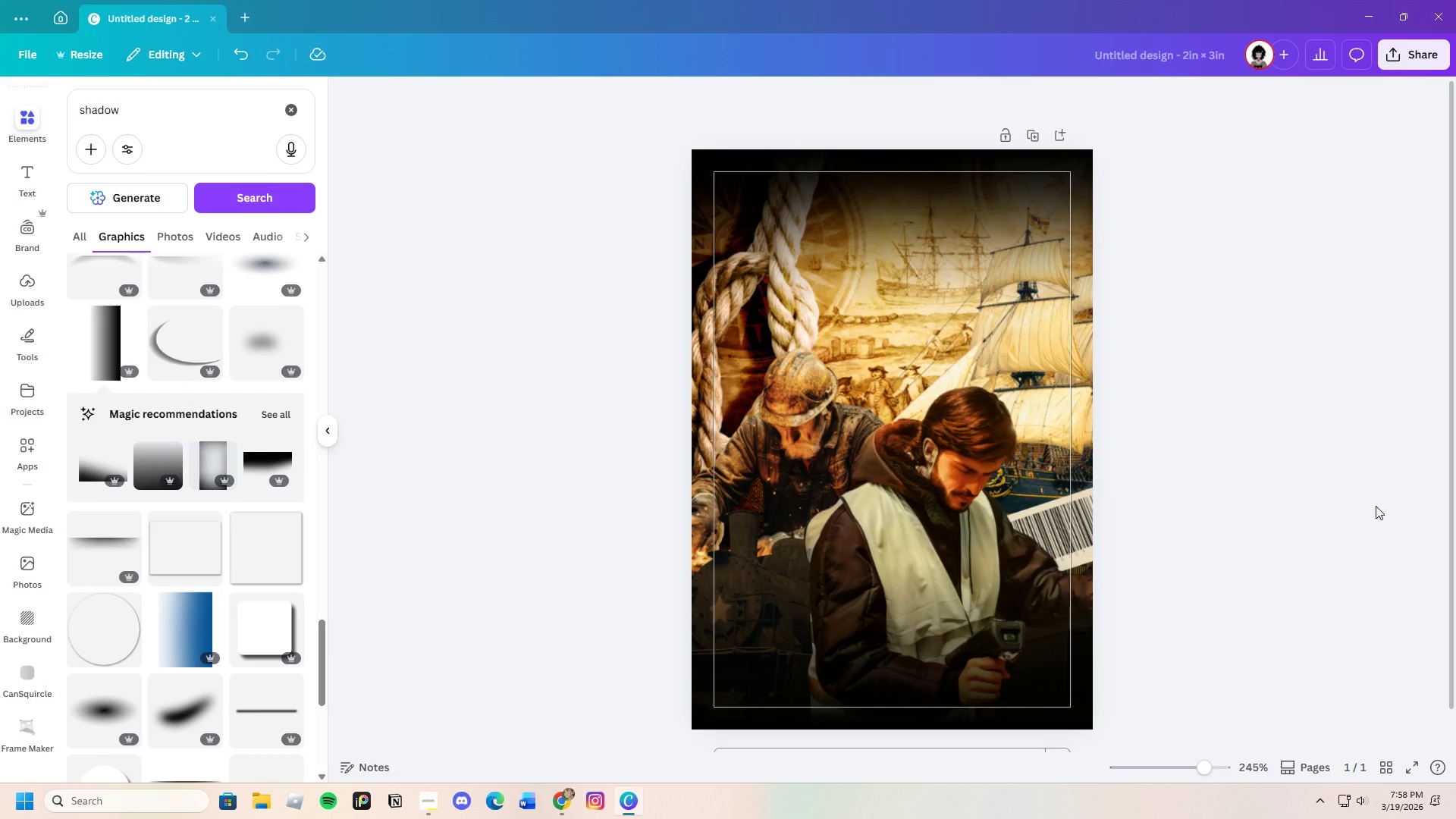 
left_click([1232, 445])
 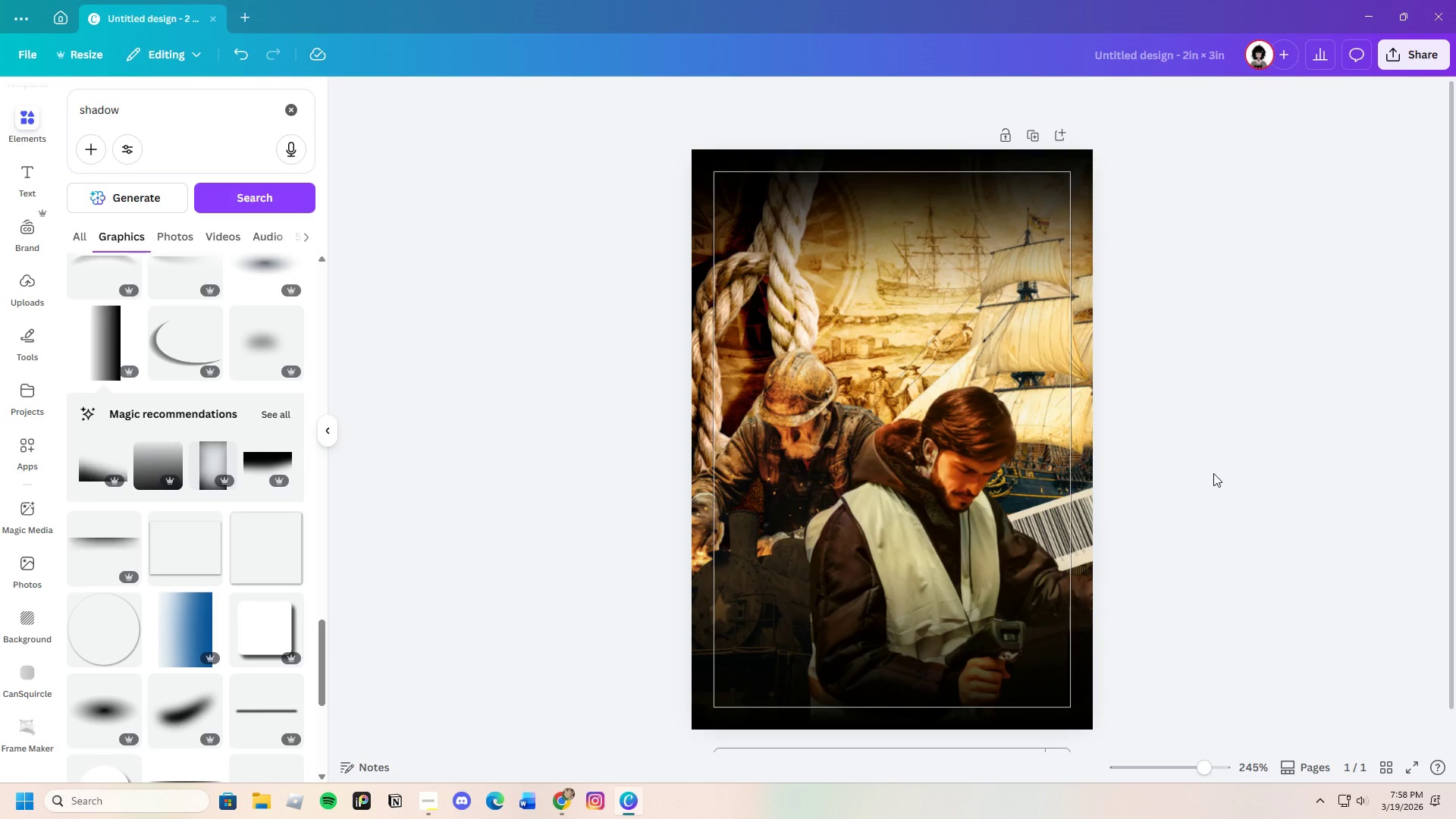 
wait(6.25)
 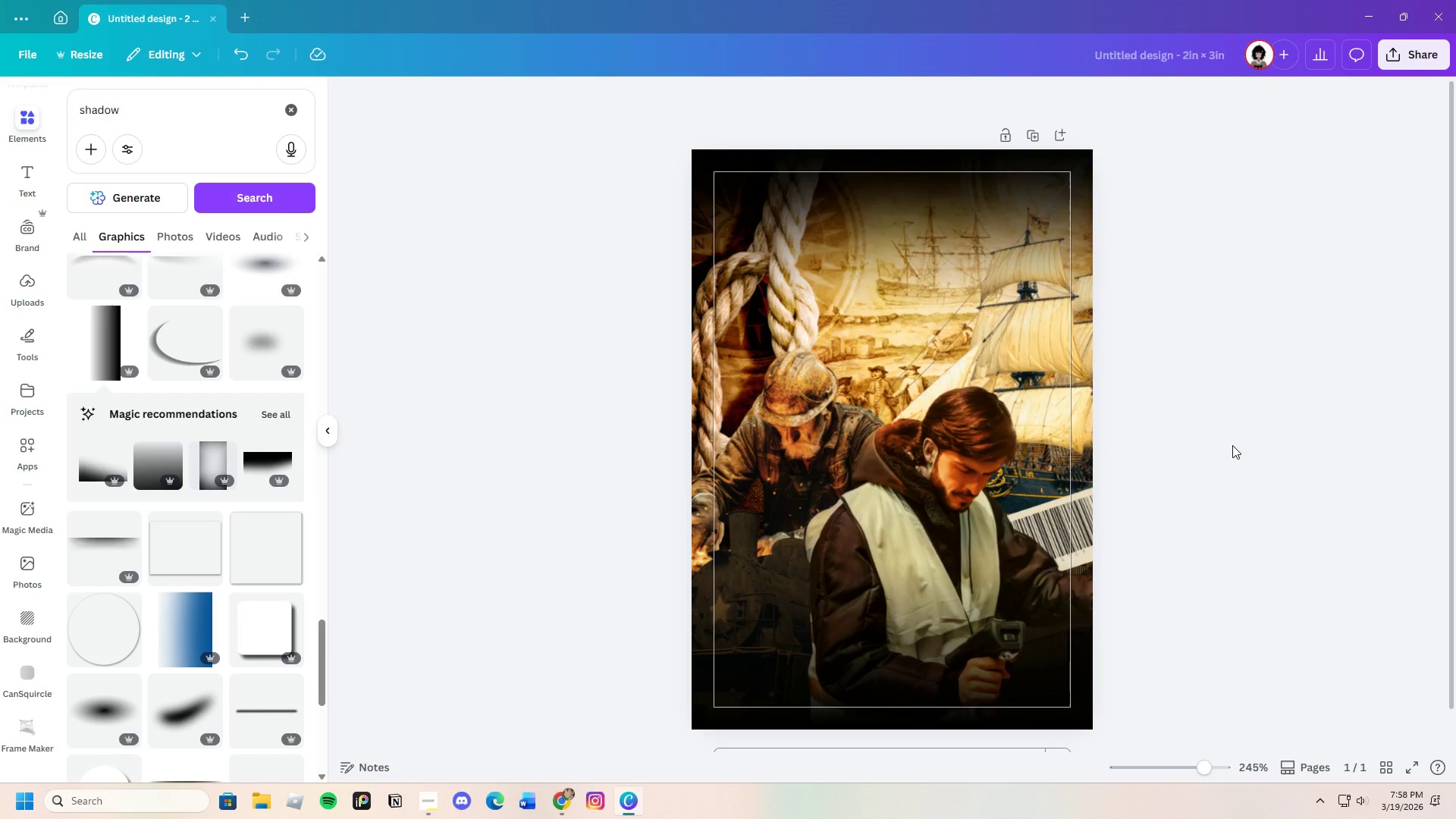 
scroll: coordinate [1128, 466], scroll_direction: up, amount: 1.0
 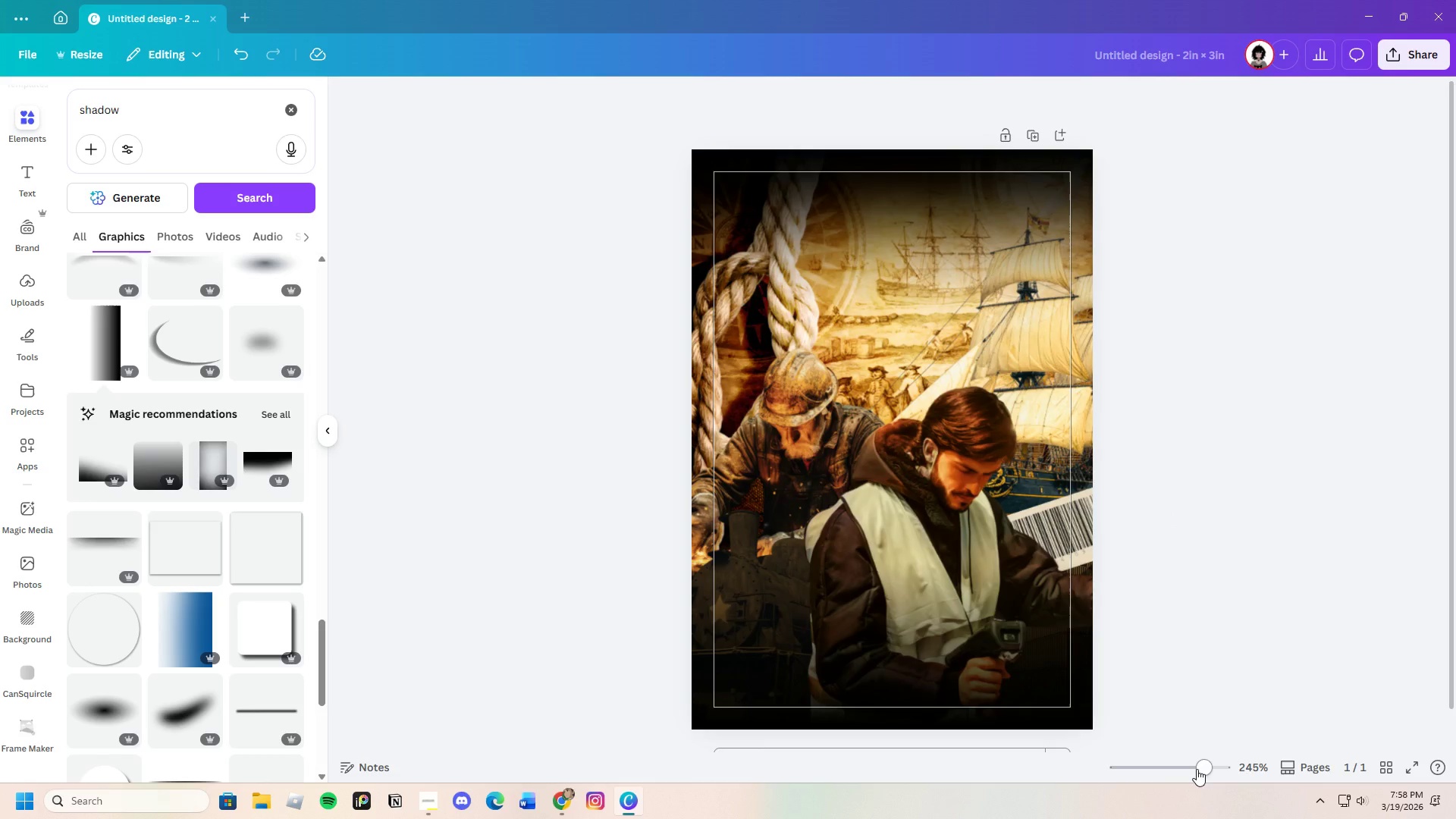 
left_click_drag(start_coordinate=[1197, 769], to_coordinate=[1208, 761])
 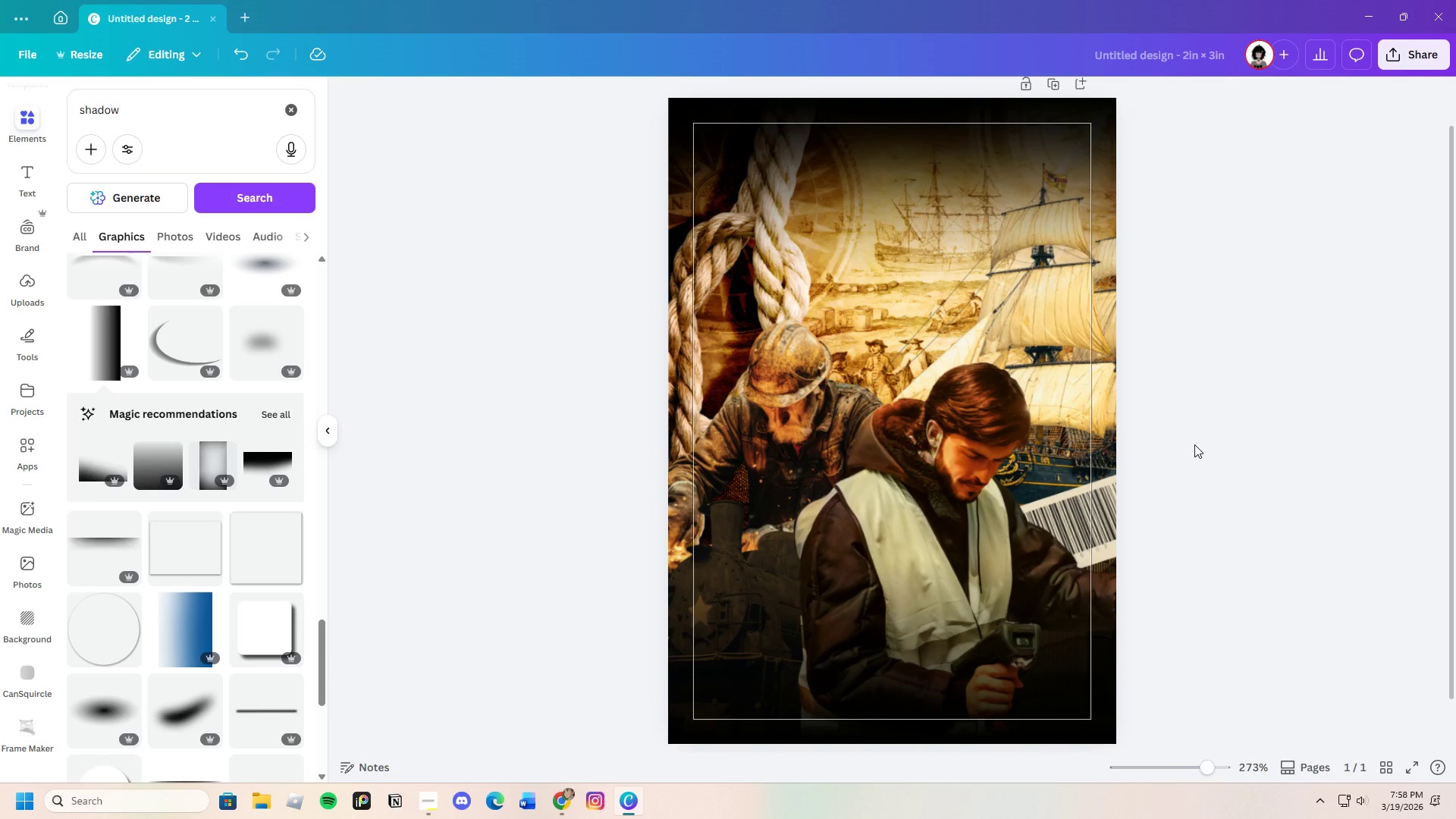 
left_click([1194, 444])
 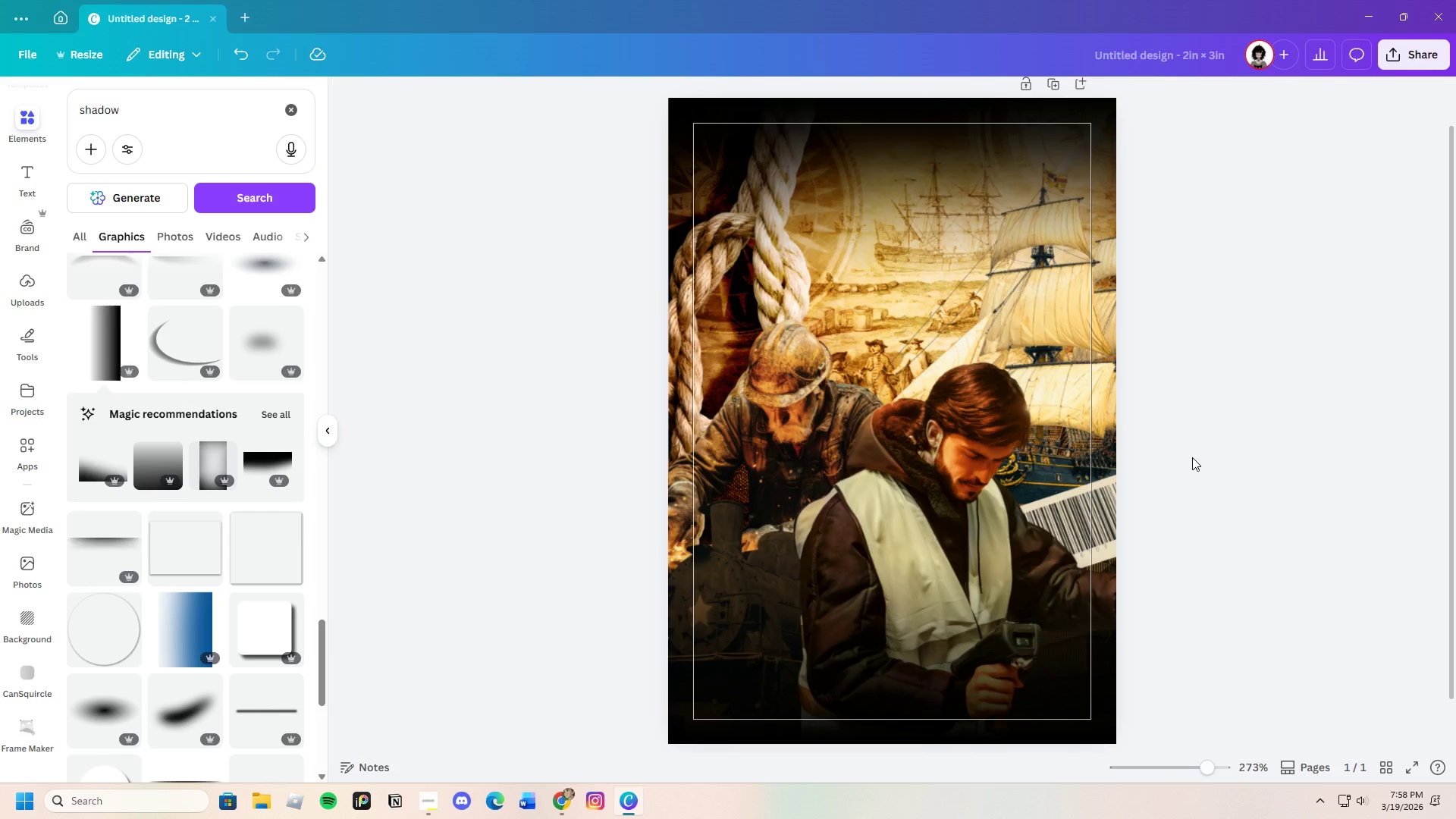 
scroll: coordinate [1192, 457], scroll_direction: up, amount: 1.0
 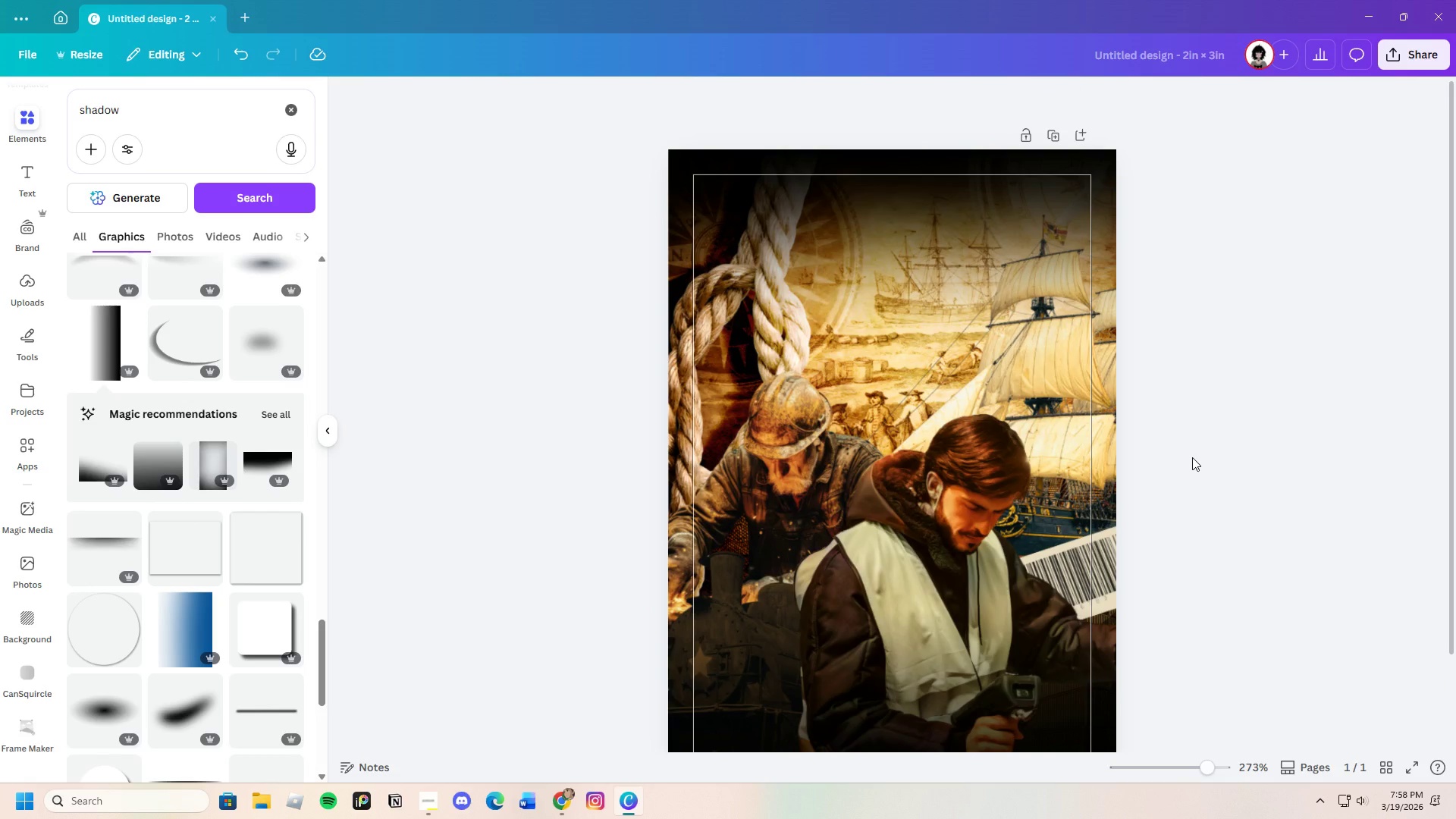 
scroll: coordinate [1191, 457], scroll_direction: down, amount: 2.0
 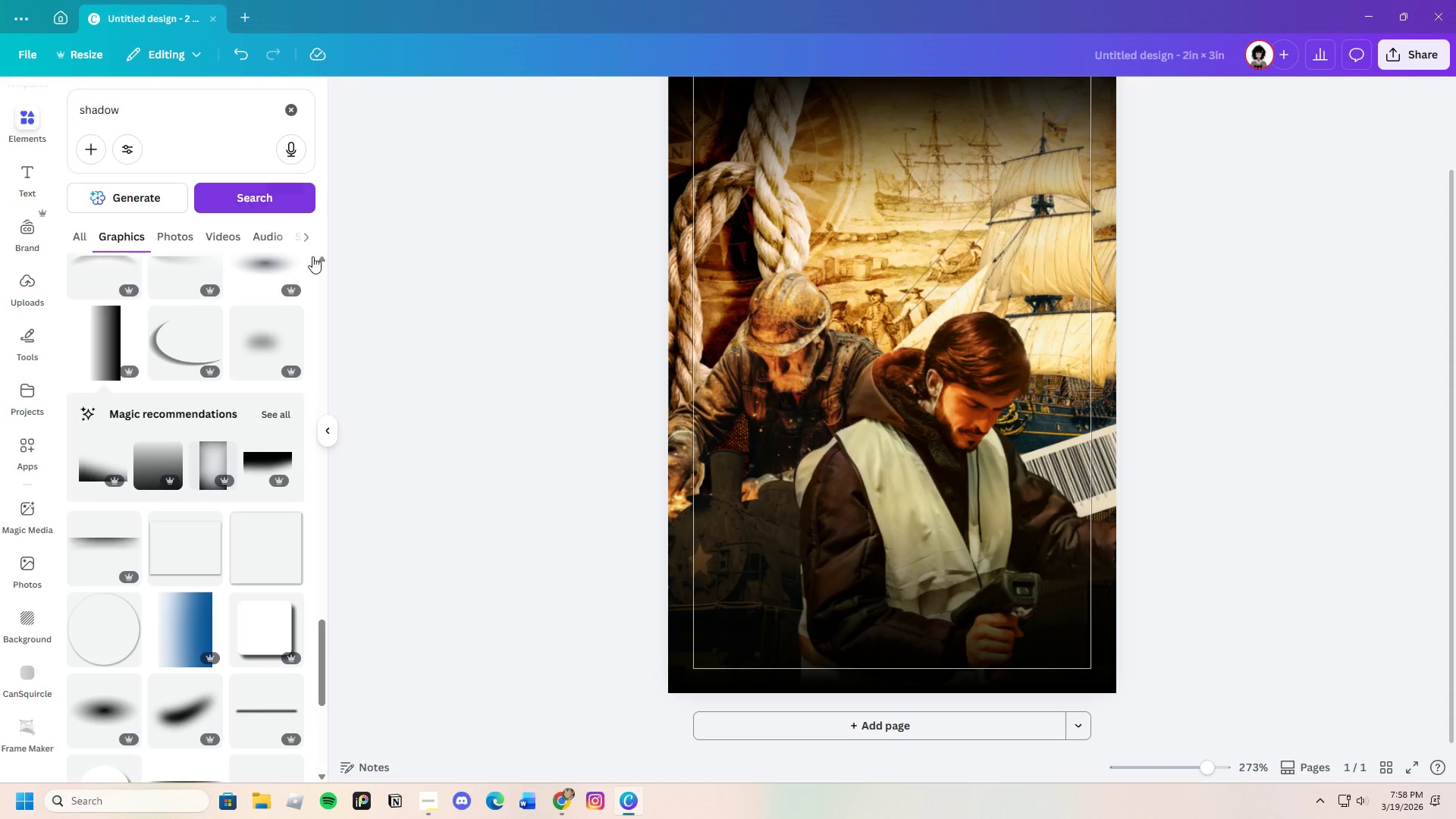 
left_click([21, 341])
 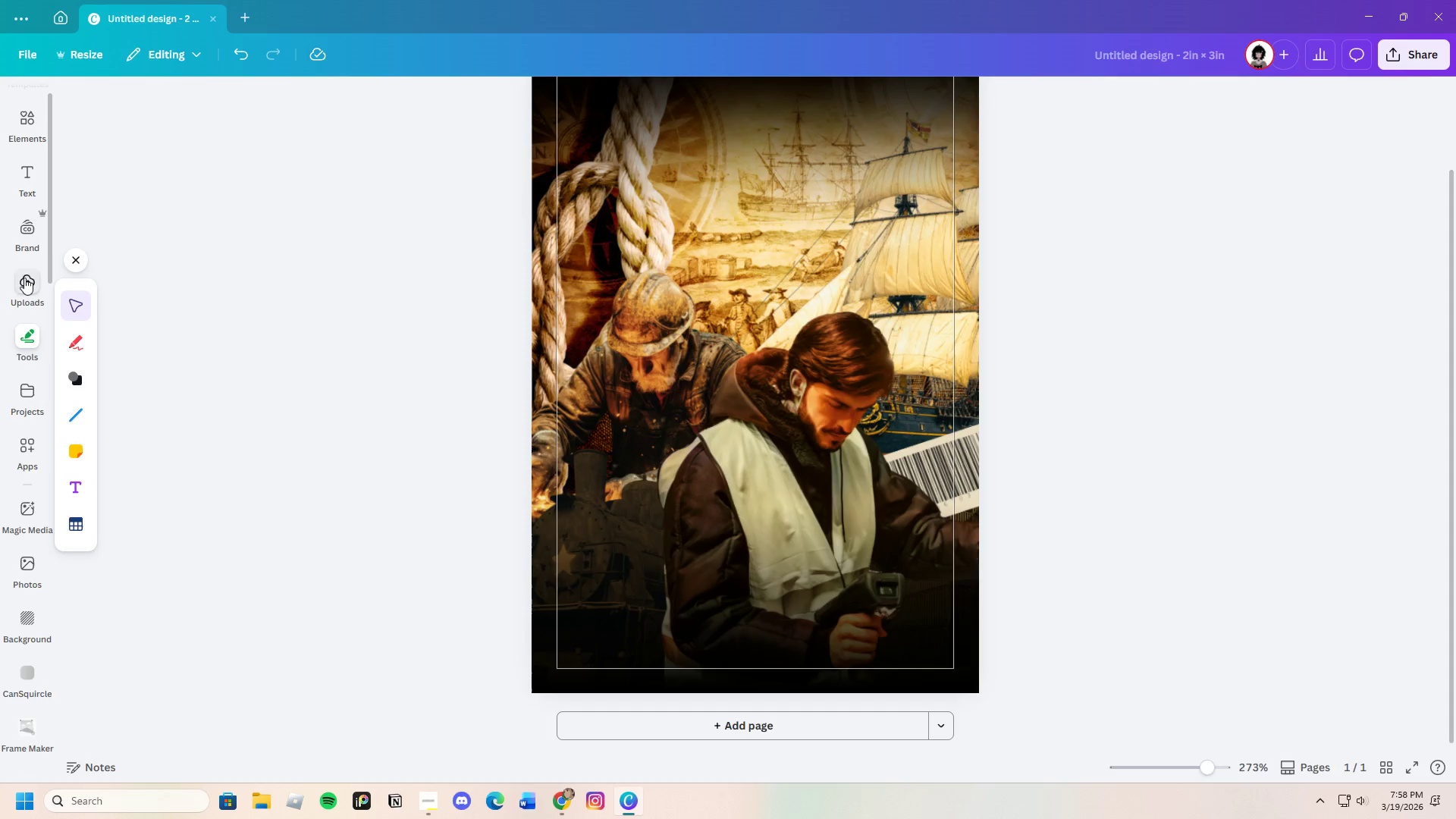 
left_click([20, 171])
 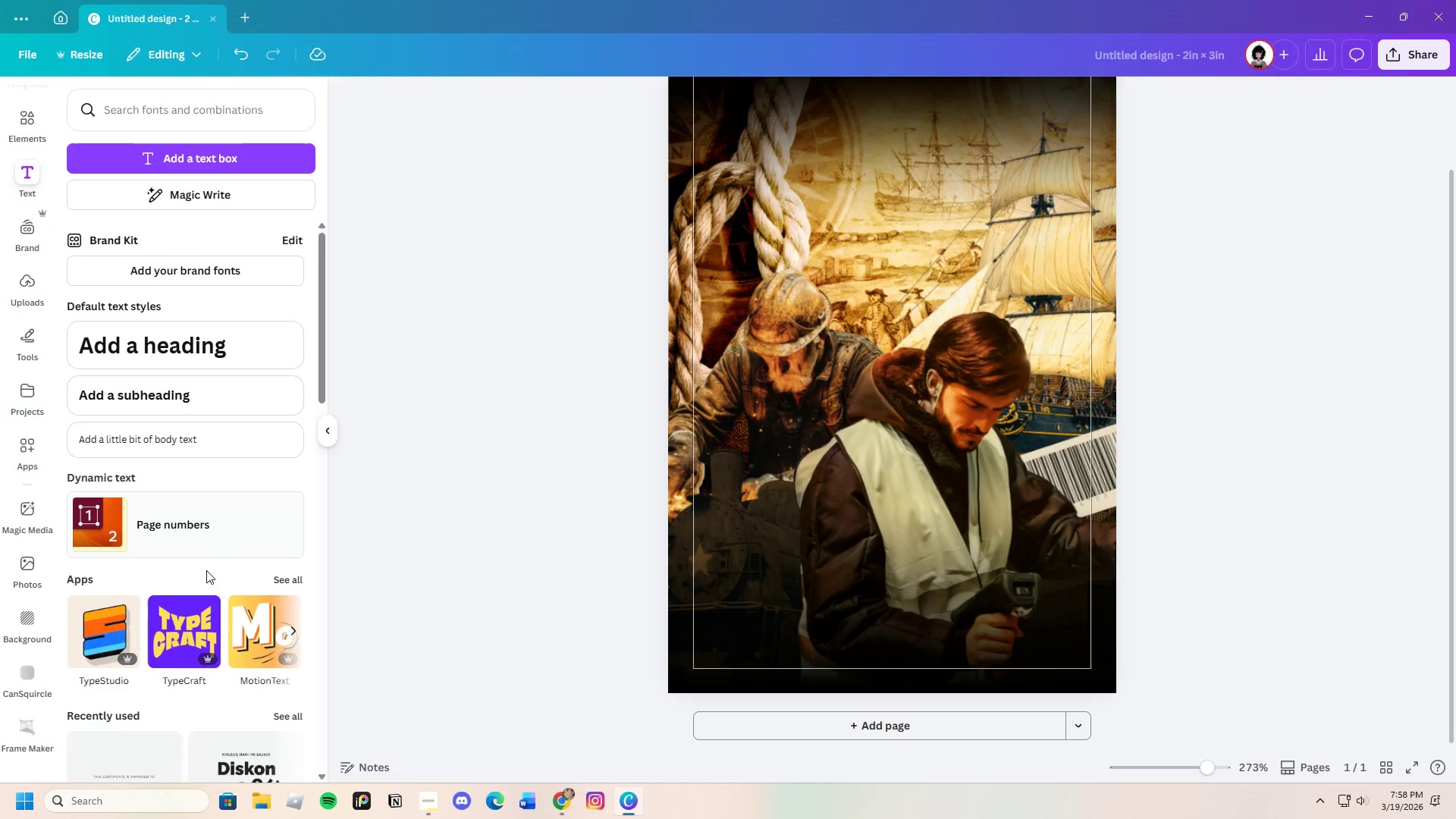 
scroll: coordinate [206, 584], scroll_direction: down, amount: 8.0
 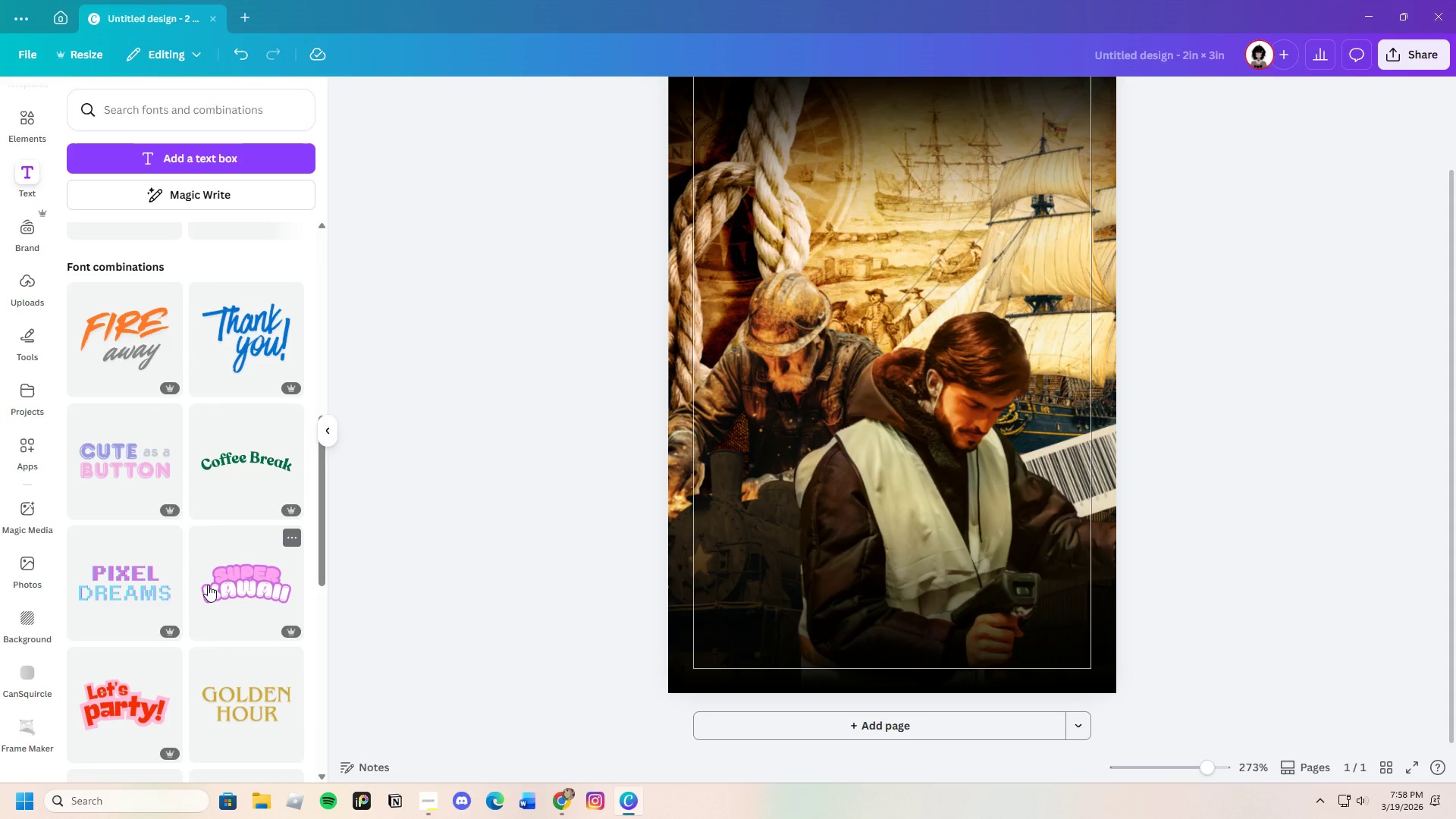 
wait(19.14)
 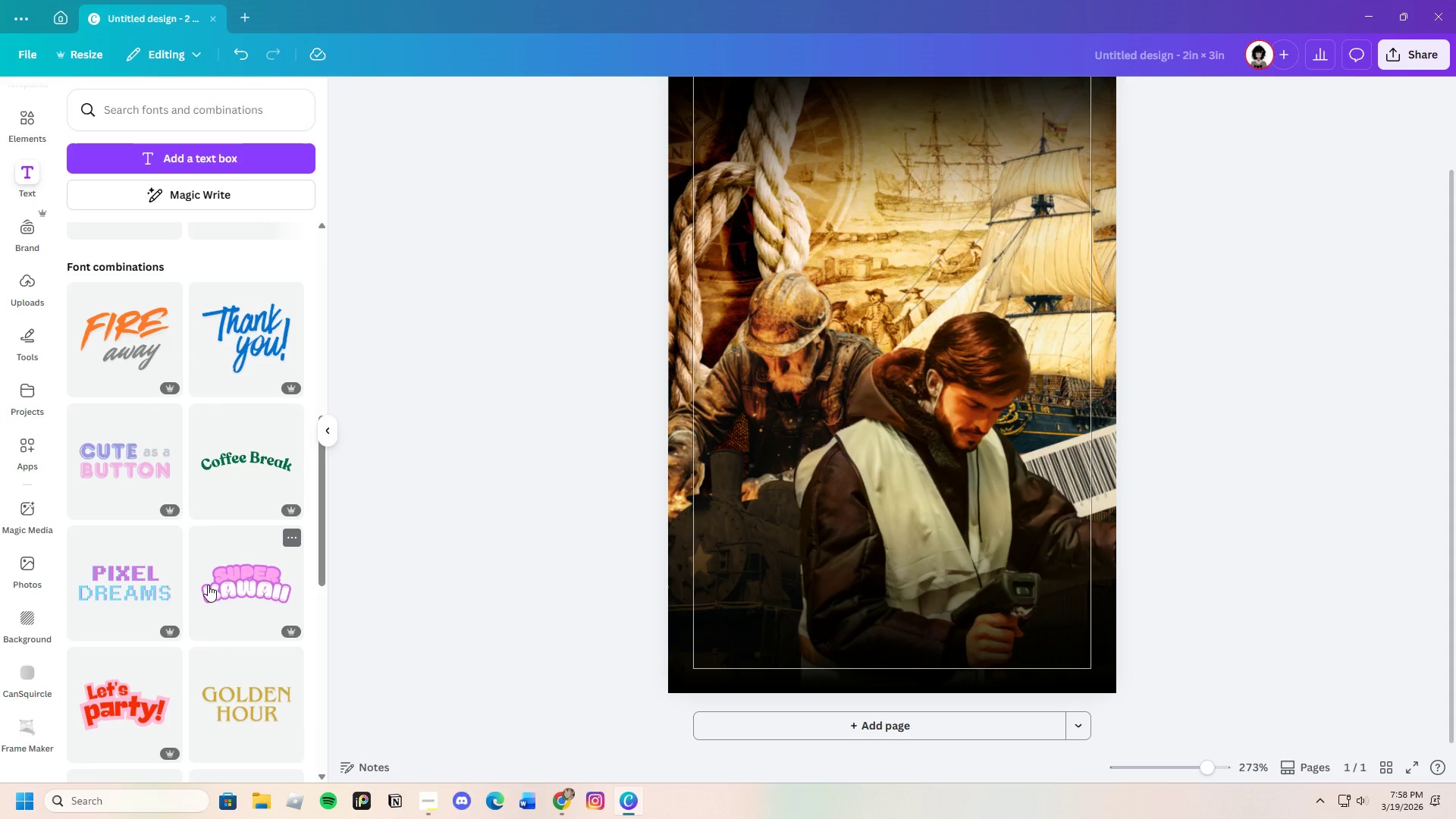 
scroll: coordinate [181, 649], scroll_direction: down, amount: 23.0
 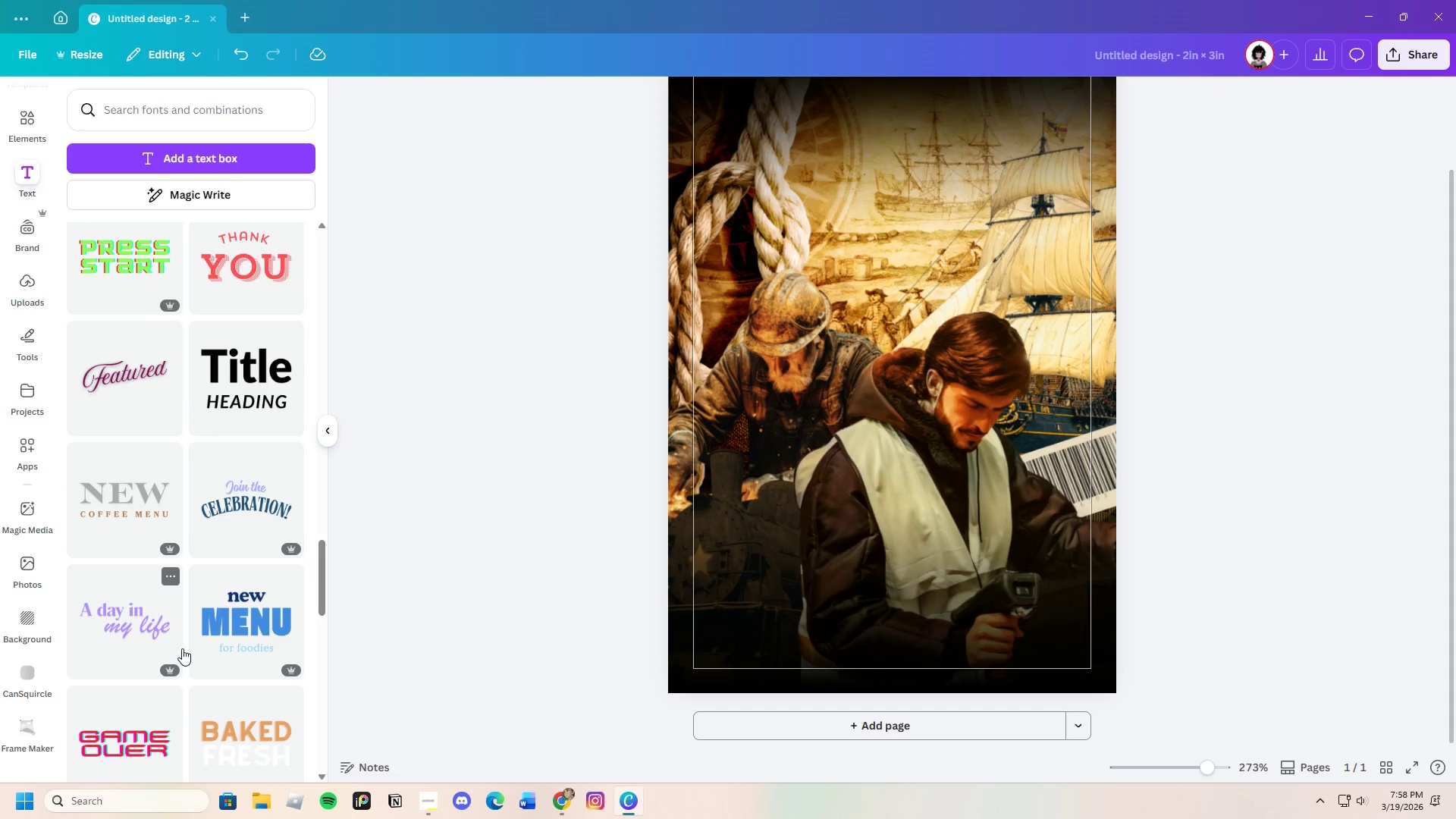 
scroll: coordinate [189, 642], scroll_direction: down, amount: 11.0
 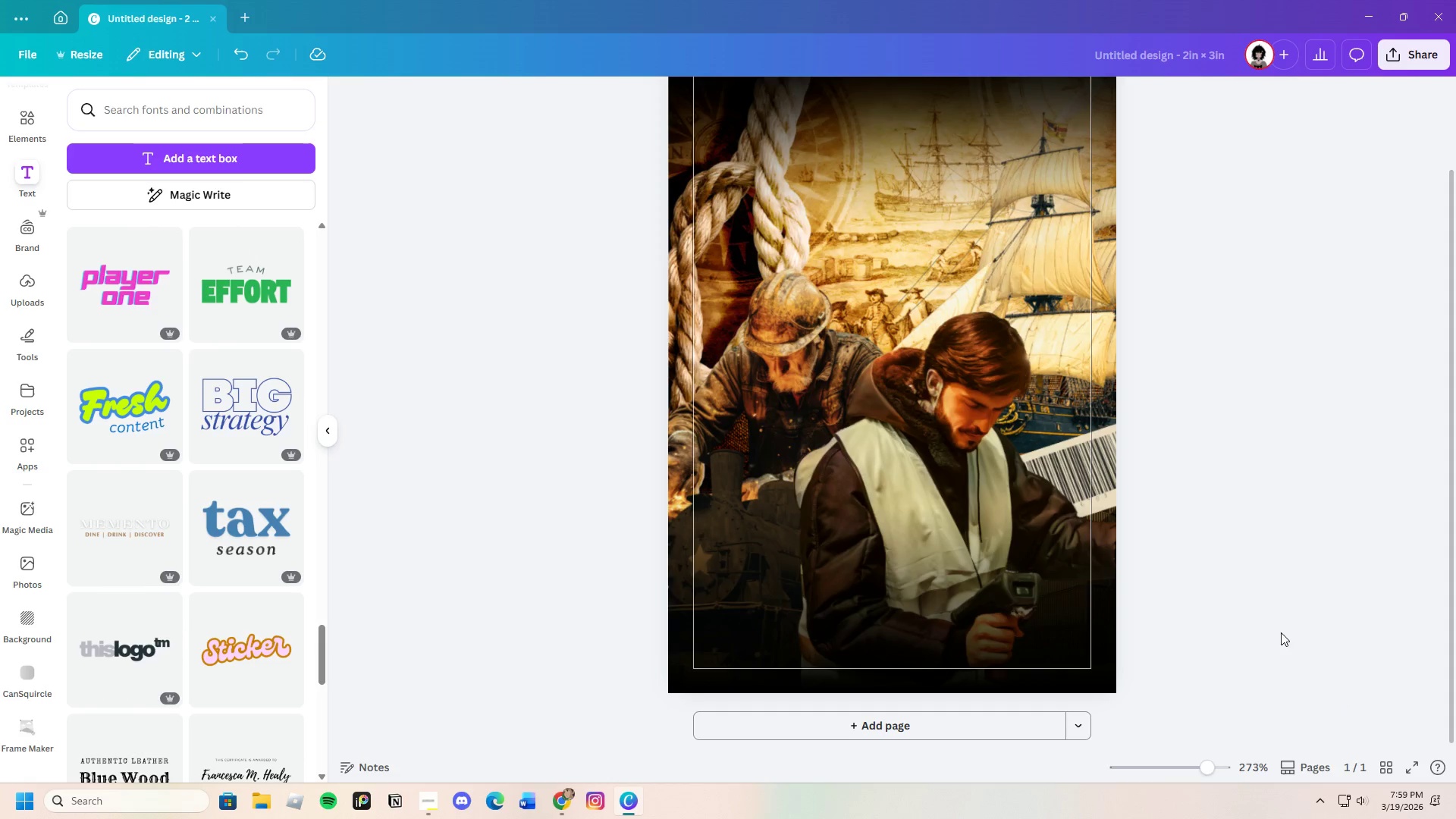 
scroll: coordinate [1255, 561], scroll_direction: up, amount: 2.0
 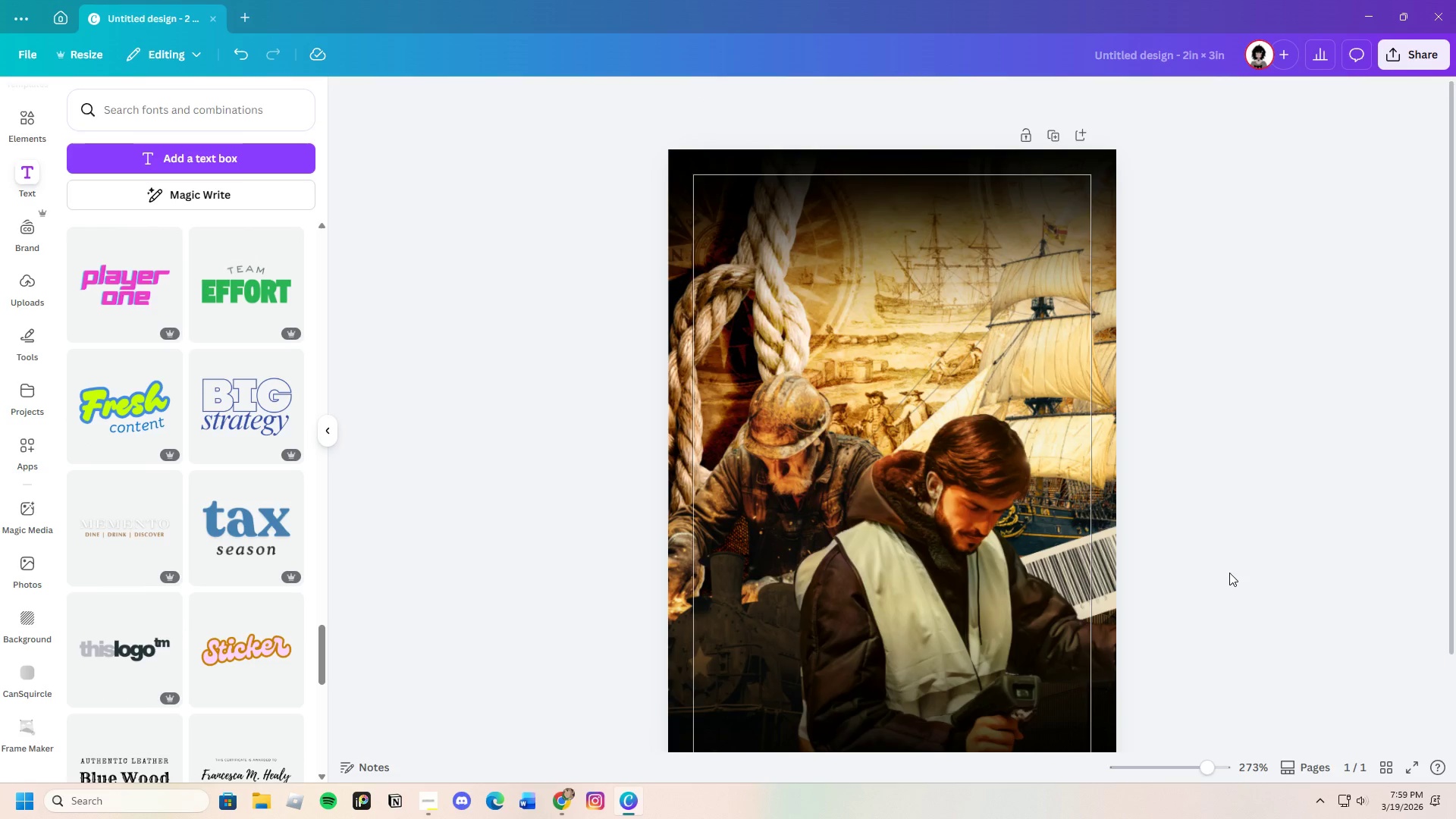 
scroll: coordinate [1229, 573], scroll_direction: down, amount: 2.0
 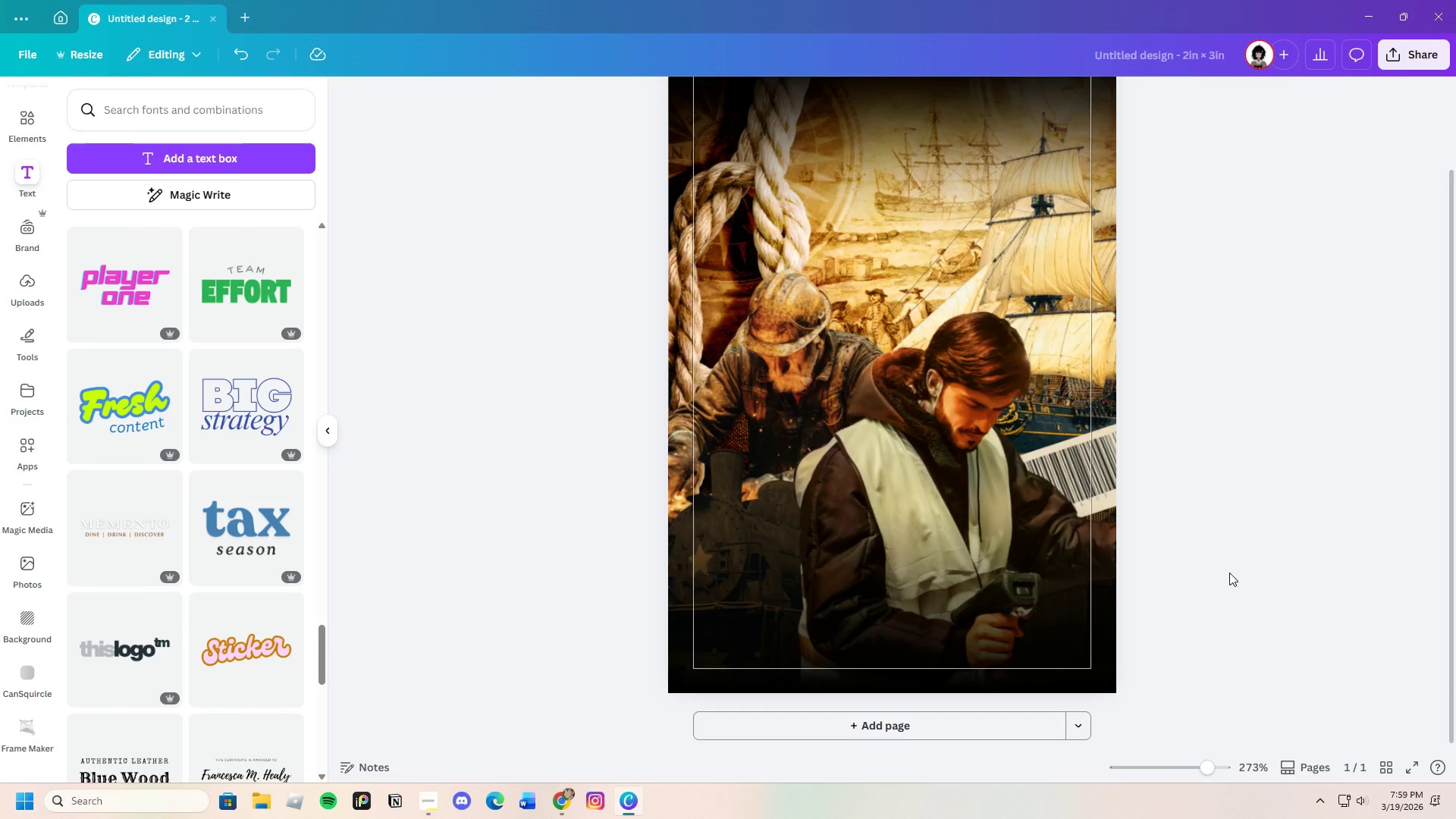 
scroll: coordinate [1229, 573], scroll_direction: up, amount: 1.0
 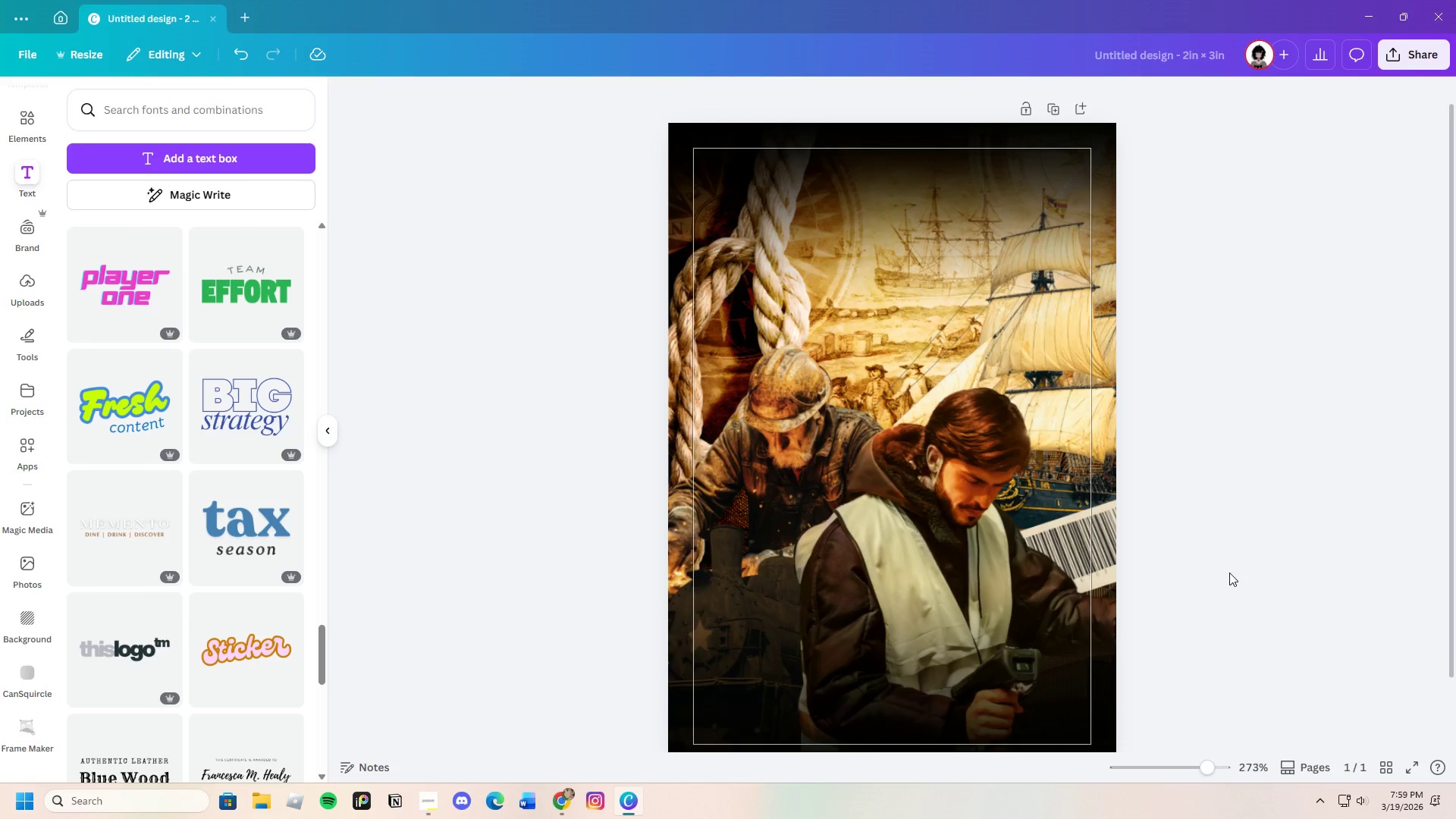 
scroll: coordinate [1229, 573], scroll_direction: down, amount: 2.0
 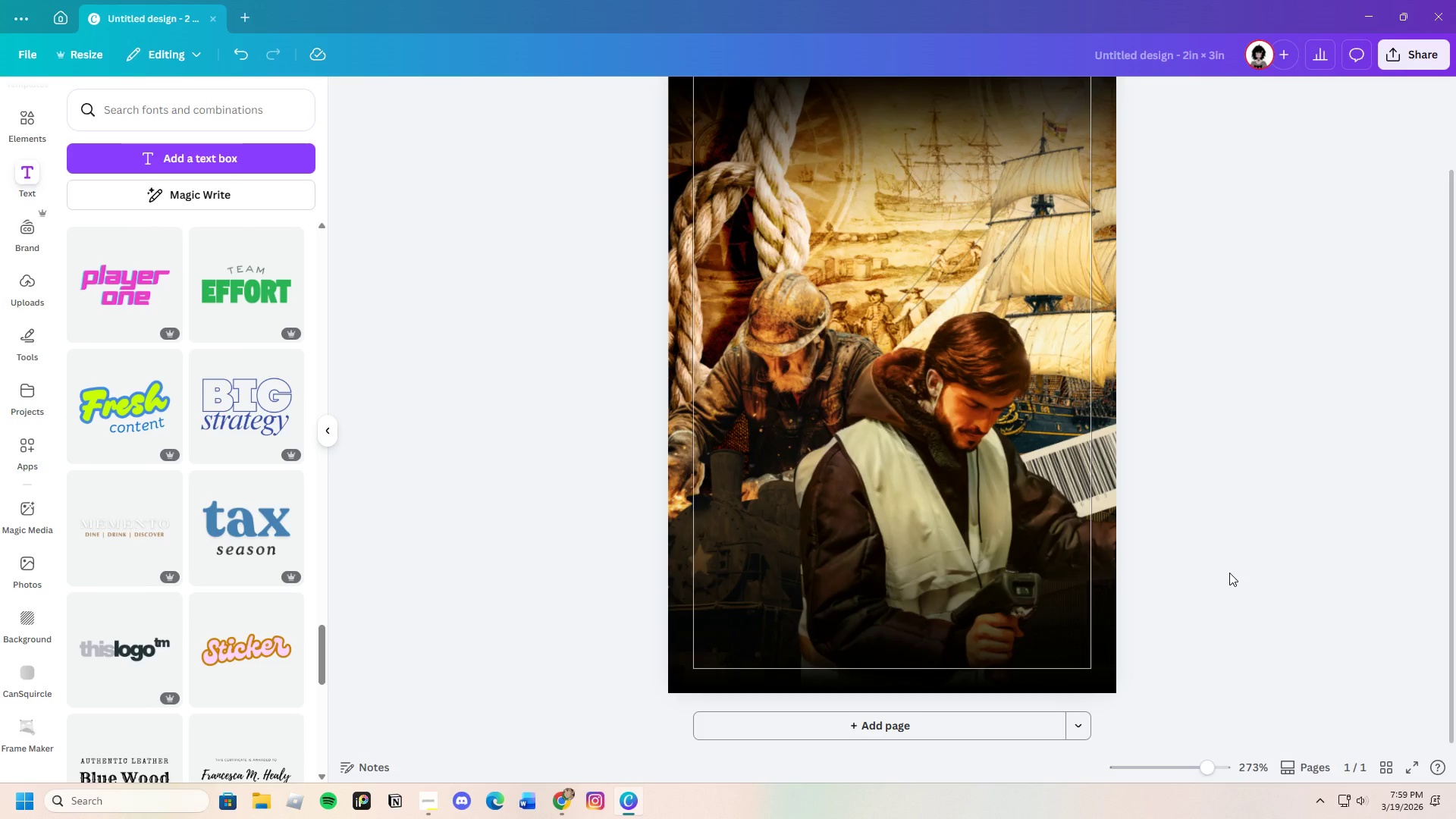 
left_click([1229, 573])
 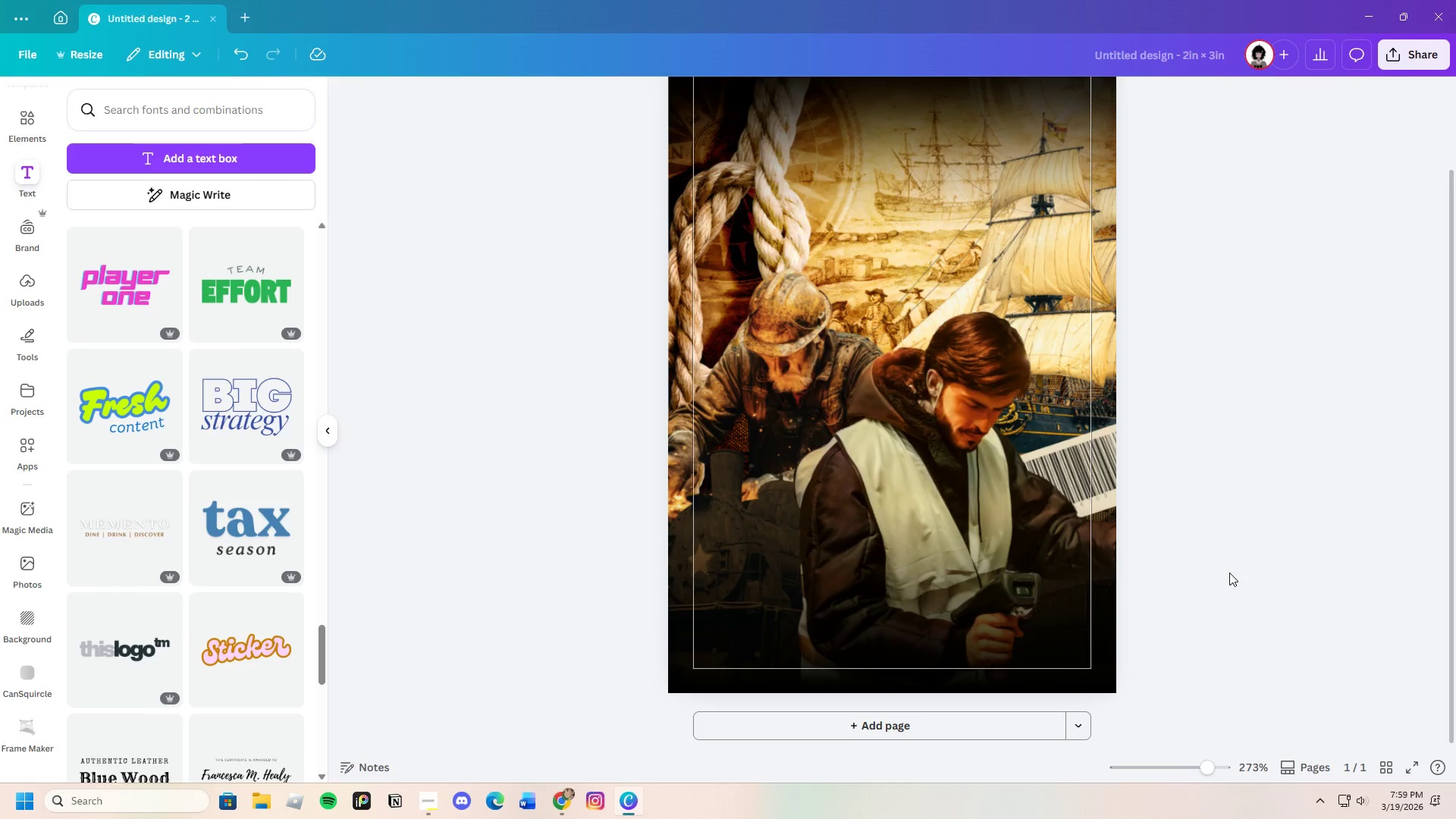 
scroll: coordinate [1225, 575], scroll_direction: up, amount: 2.0
 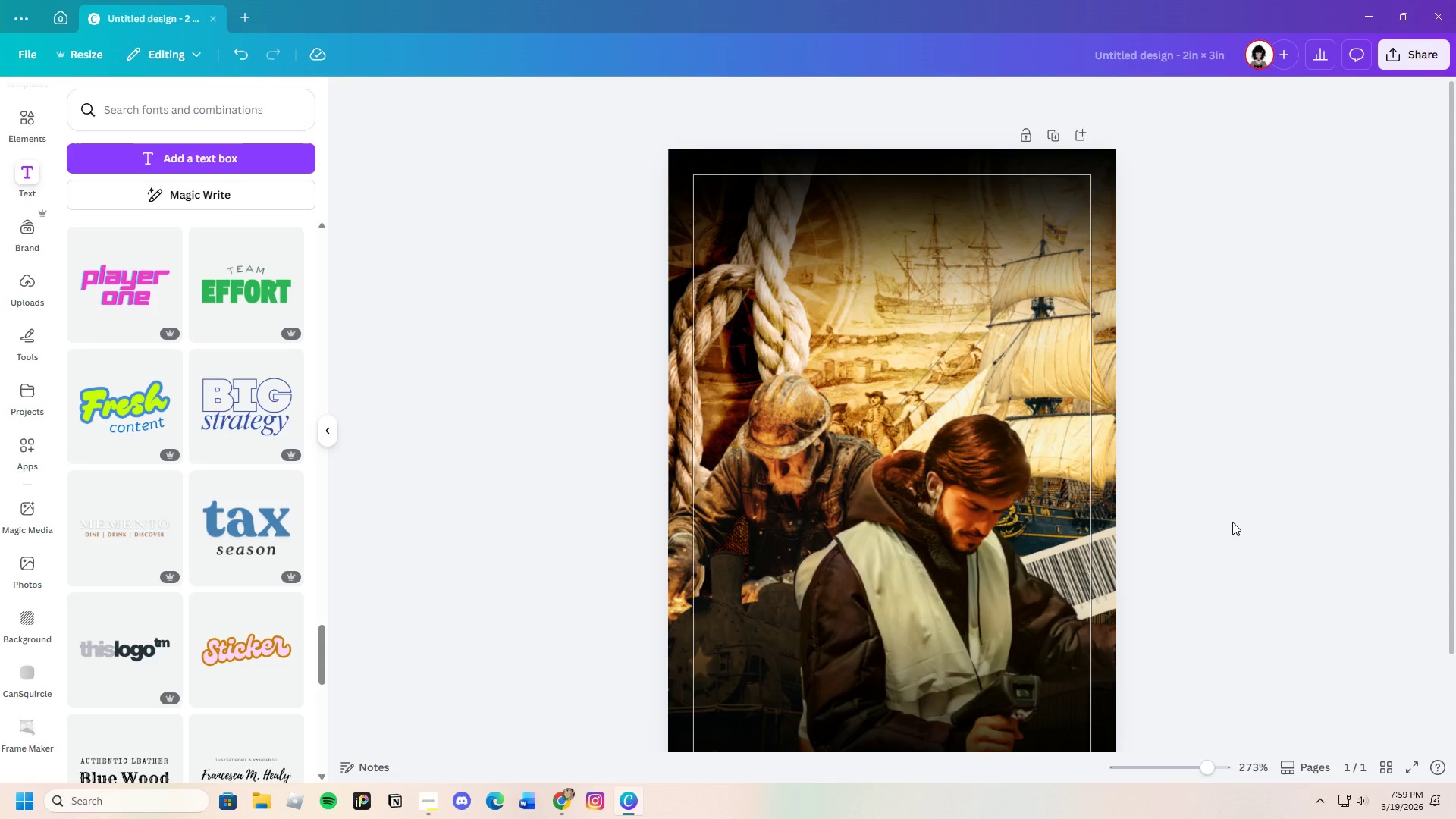 
scroll: coordinate [1112, 497], scroll_direction: down, amount: 3.0
 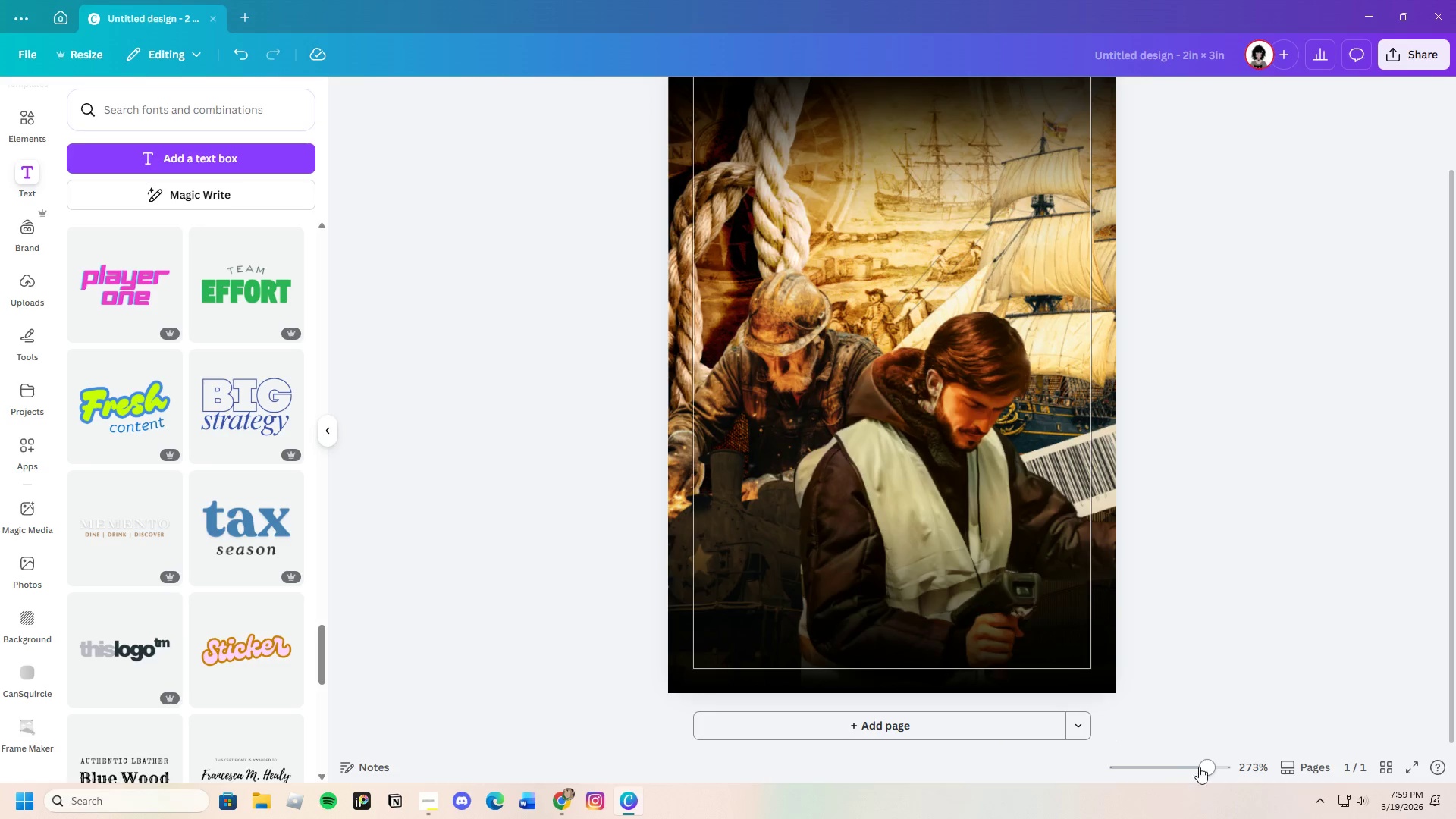 
left_click_drag(start_coordinate=[1199, 767], to_coordinate=[1208, 765])
 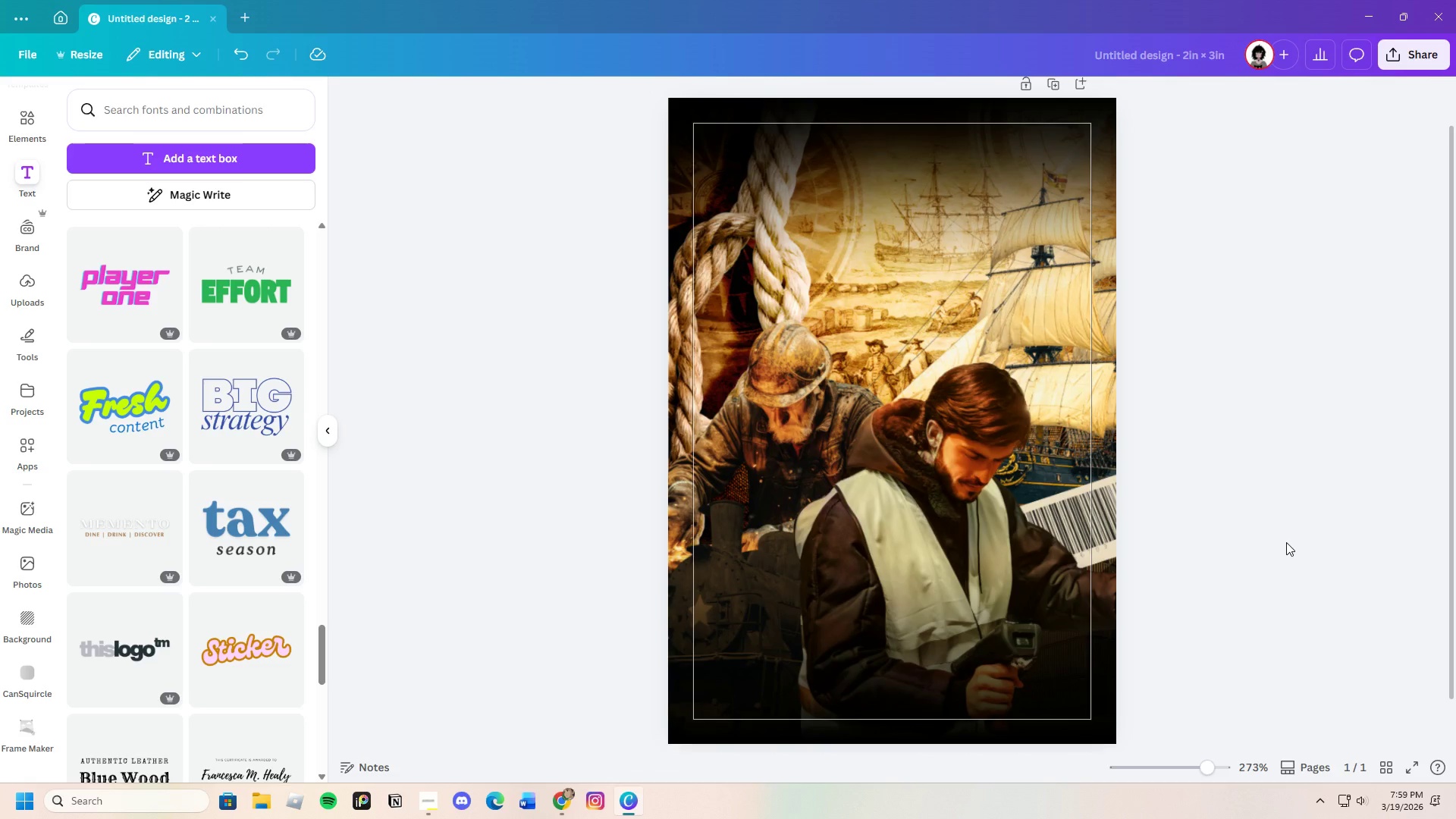 
left_click([1286, 542])
 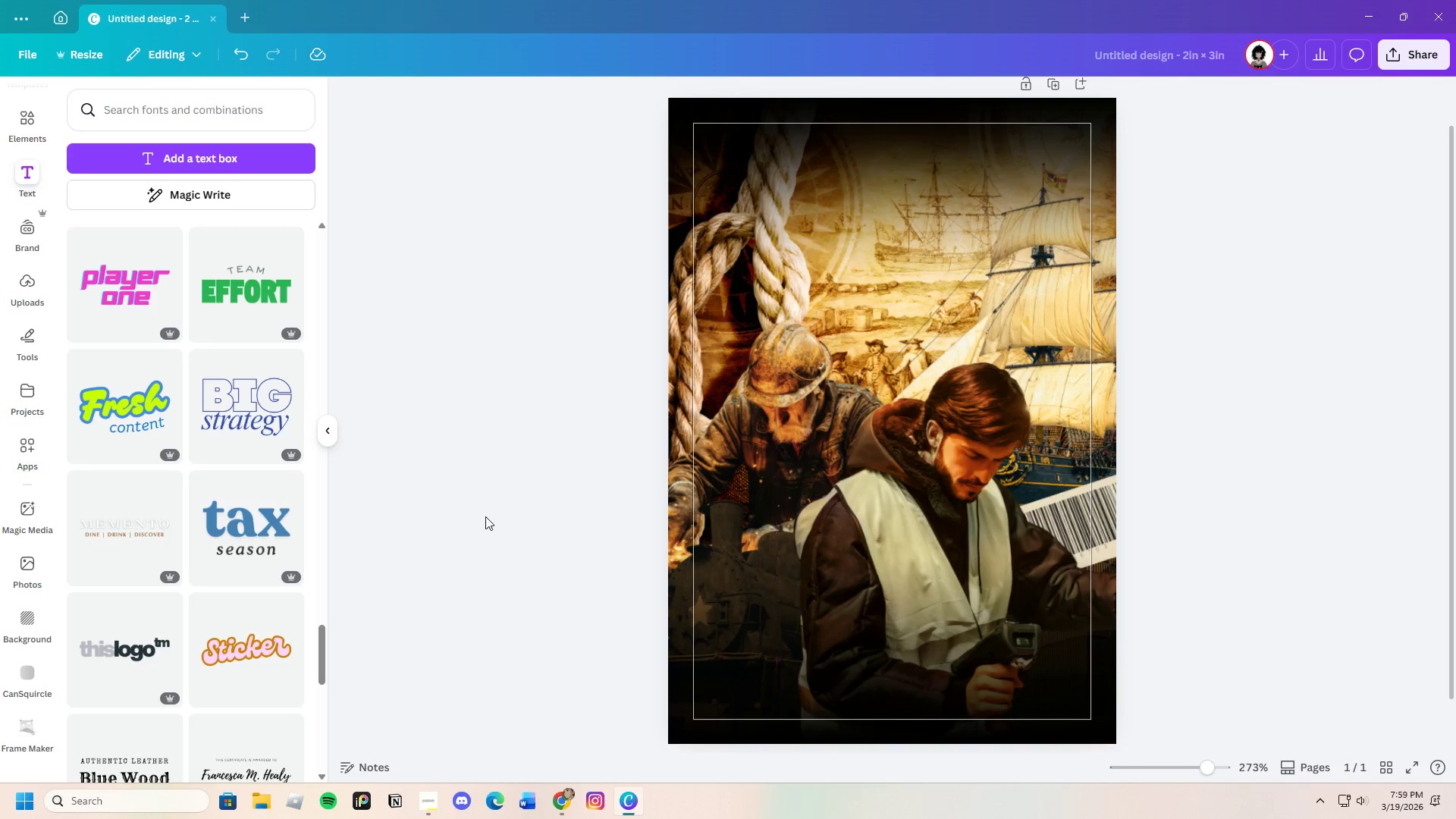 
scroll: coordinate [192, 567], scroll_direction: down, amount: 4.0
 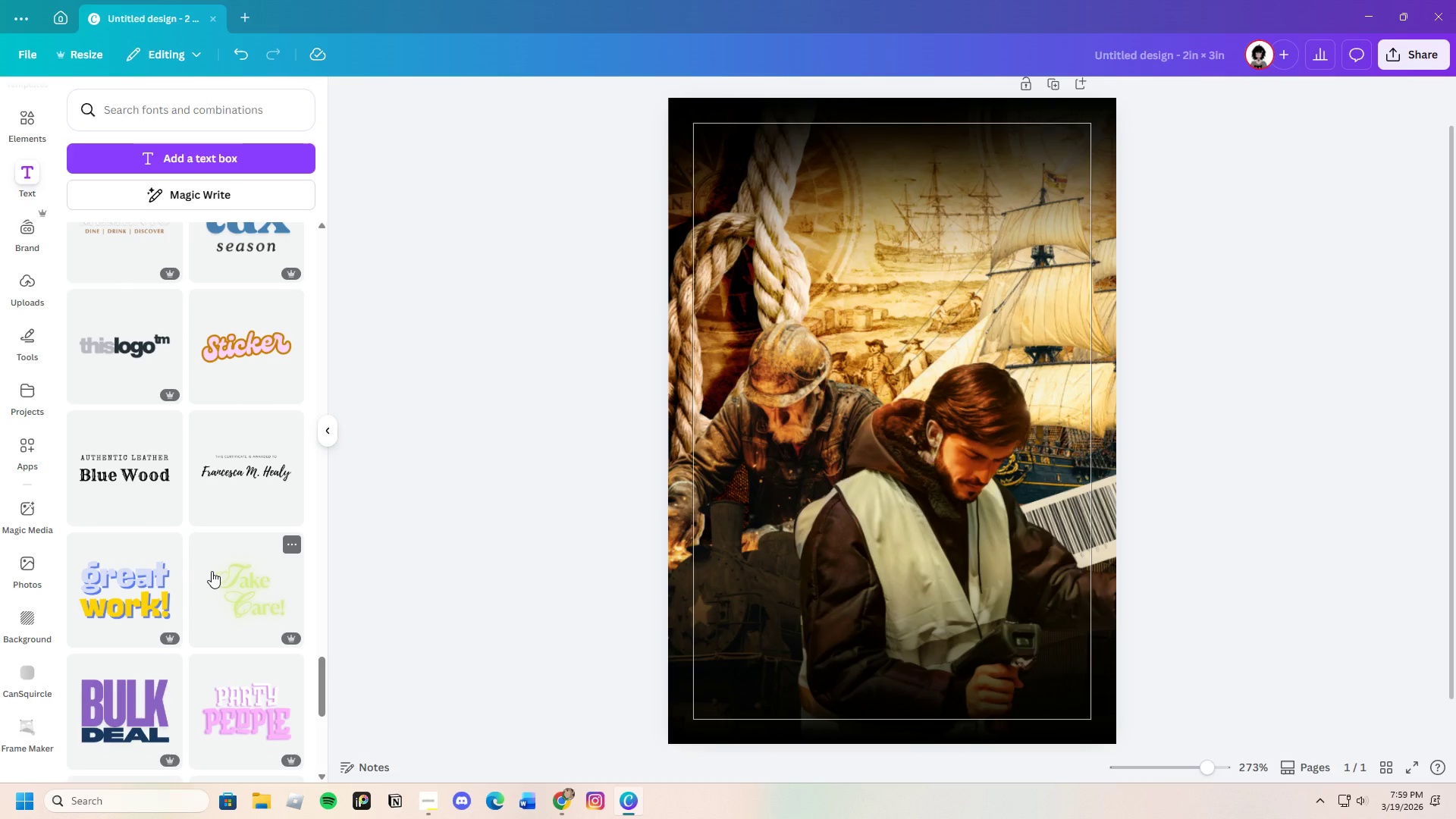 
wait(8.78)
 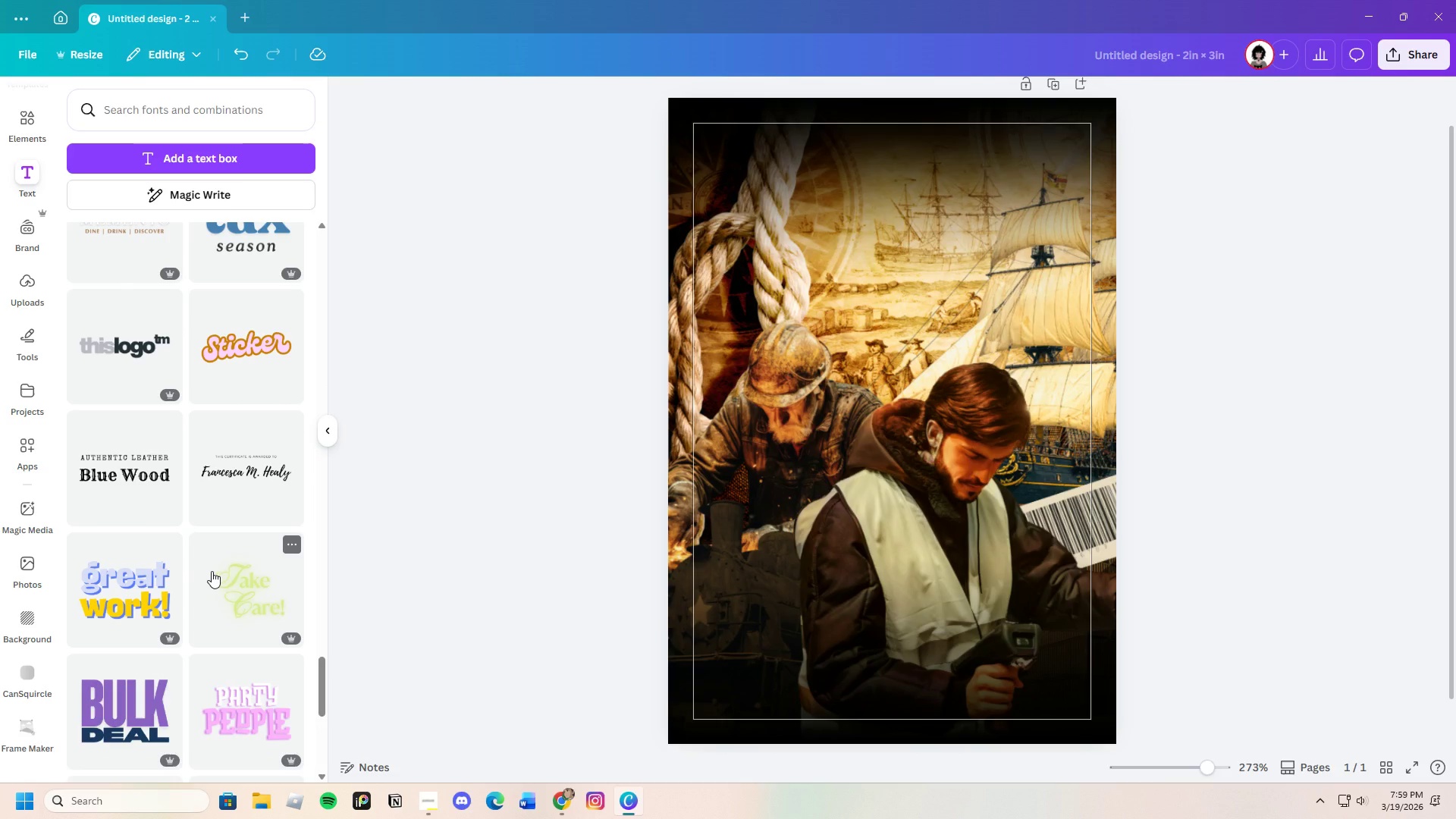 
left_click([28, 131])
 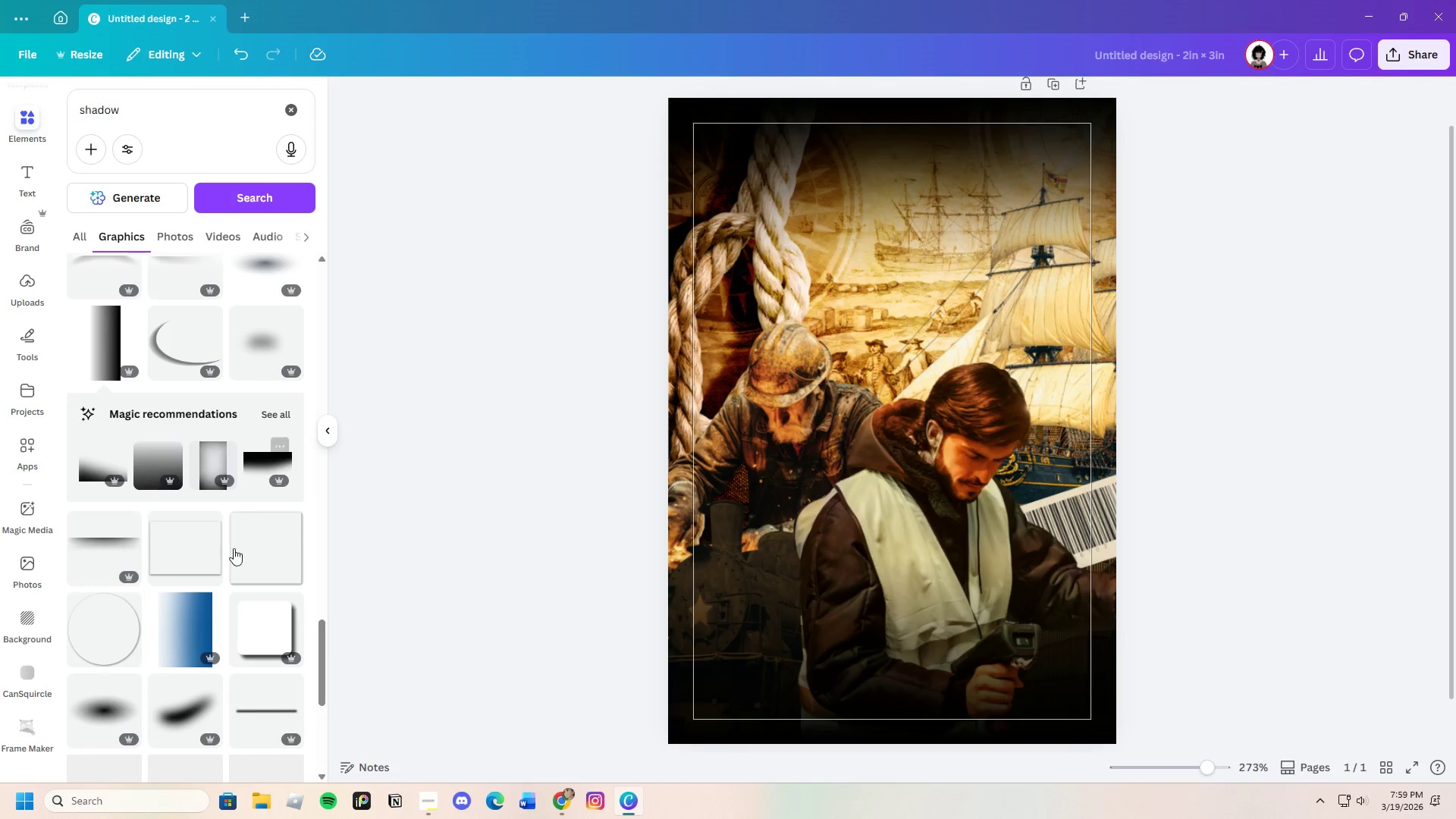 
scroll: coordinate [229, 585], scroll_direction: down, amount: 25.0
 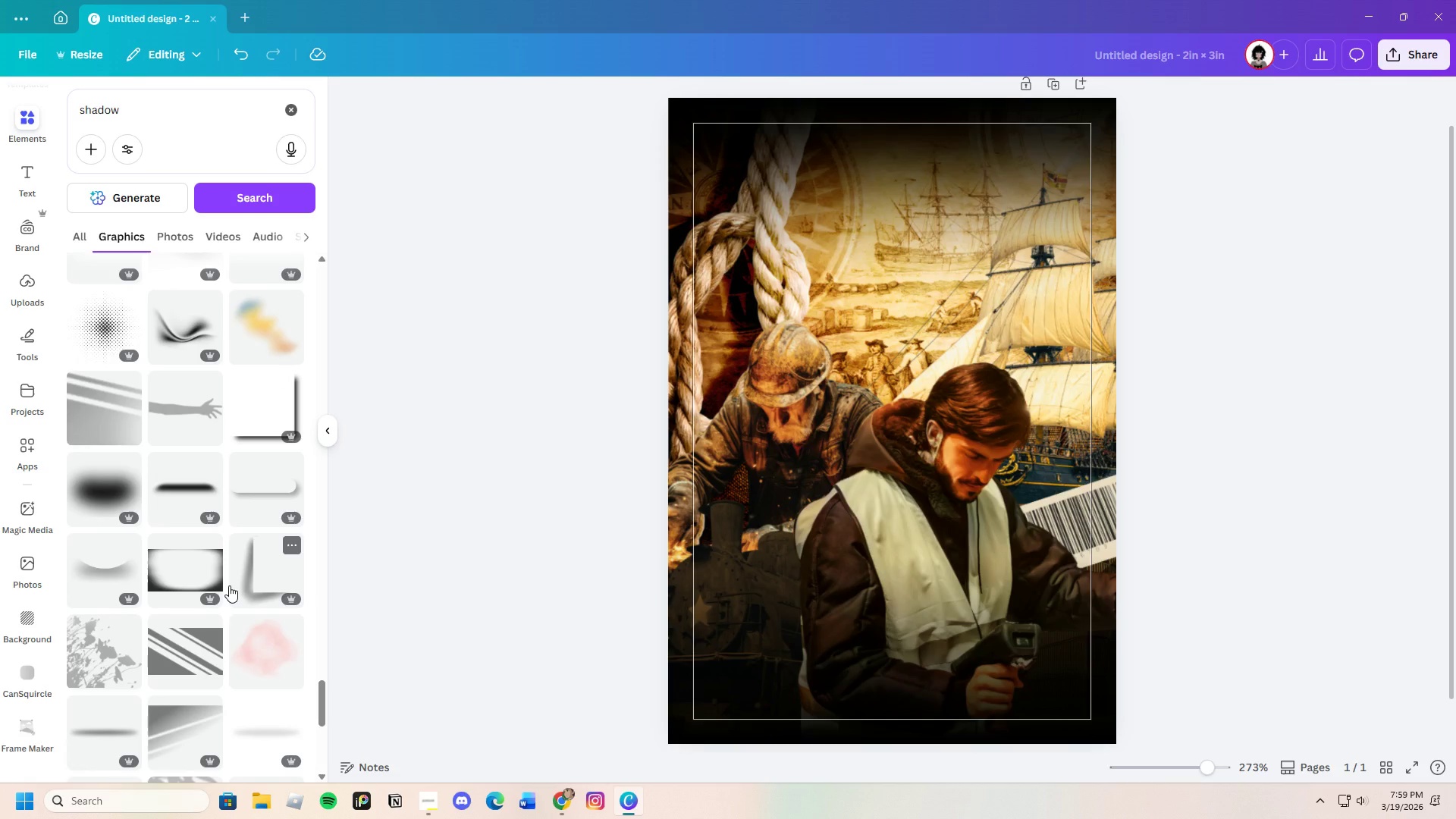 
scroll: coordinate [229, 585], scroll_direction: down, amount: 8.0
 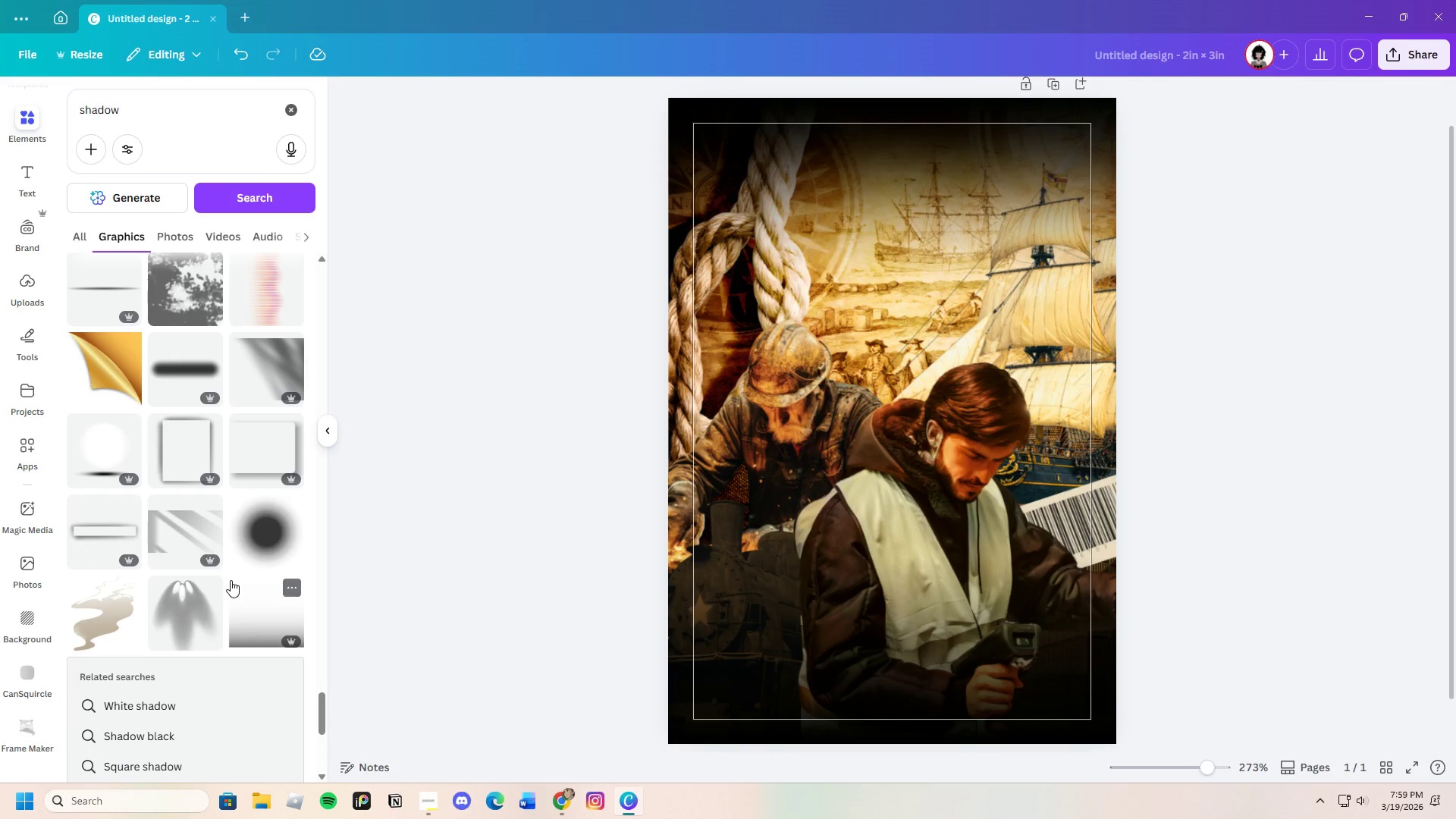 
left_click([259, 364])
 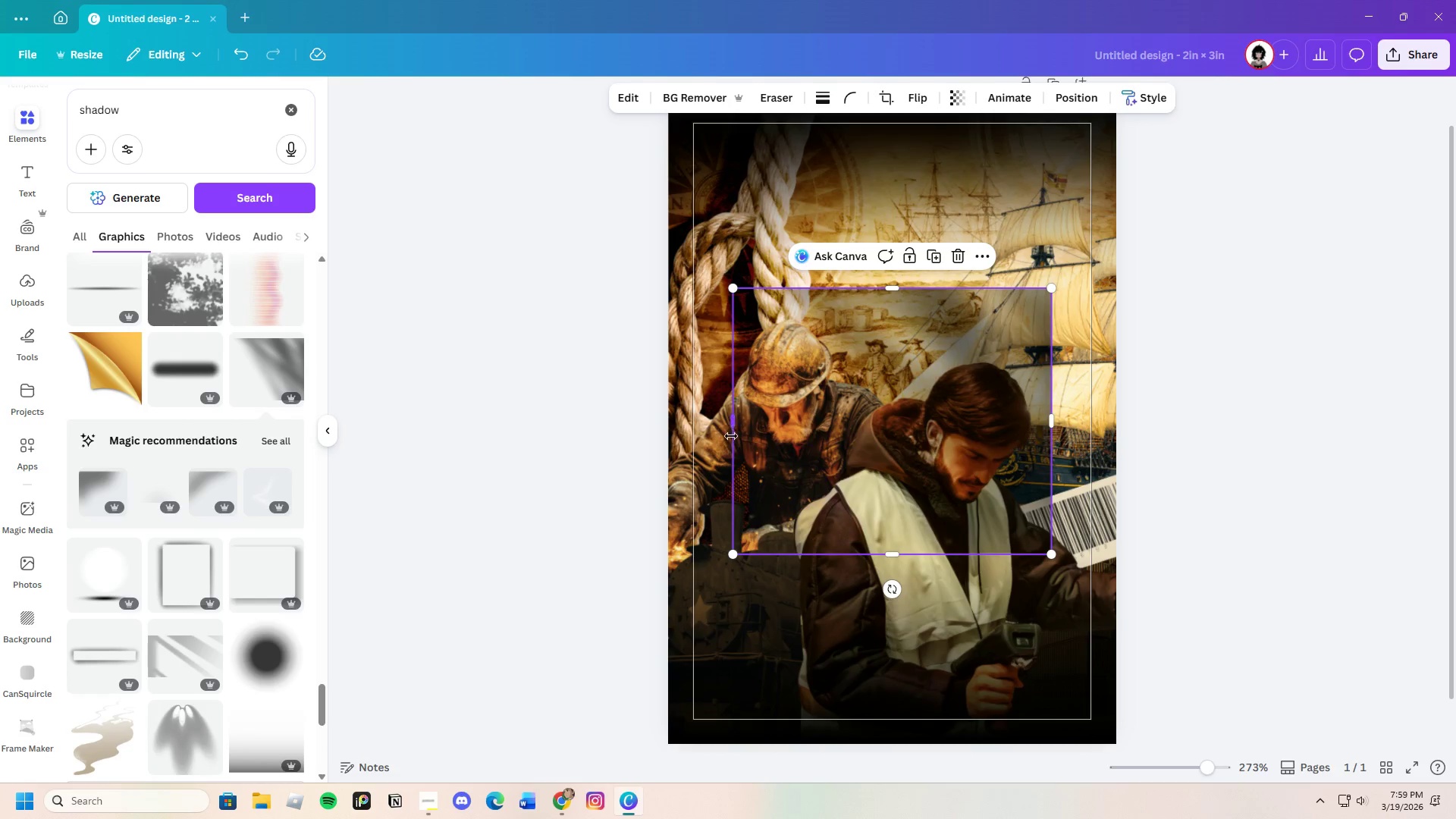 
left_click_drag(start_coordinate=[734, 420], to_coordinate=[820, 419])
 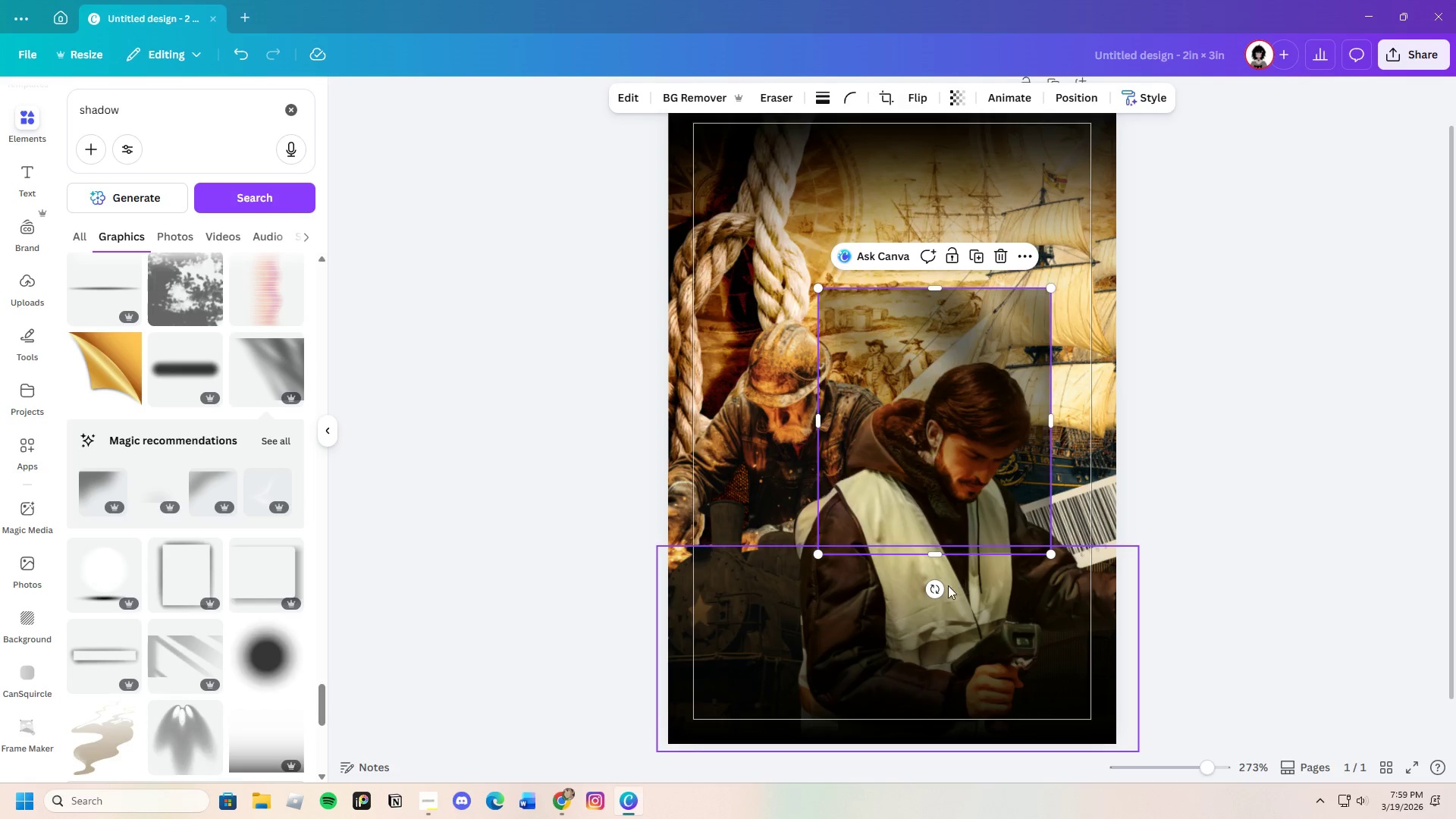 
left_click_drag(start_coordinate=[932, 592], to_coordinate=[934, 566])
 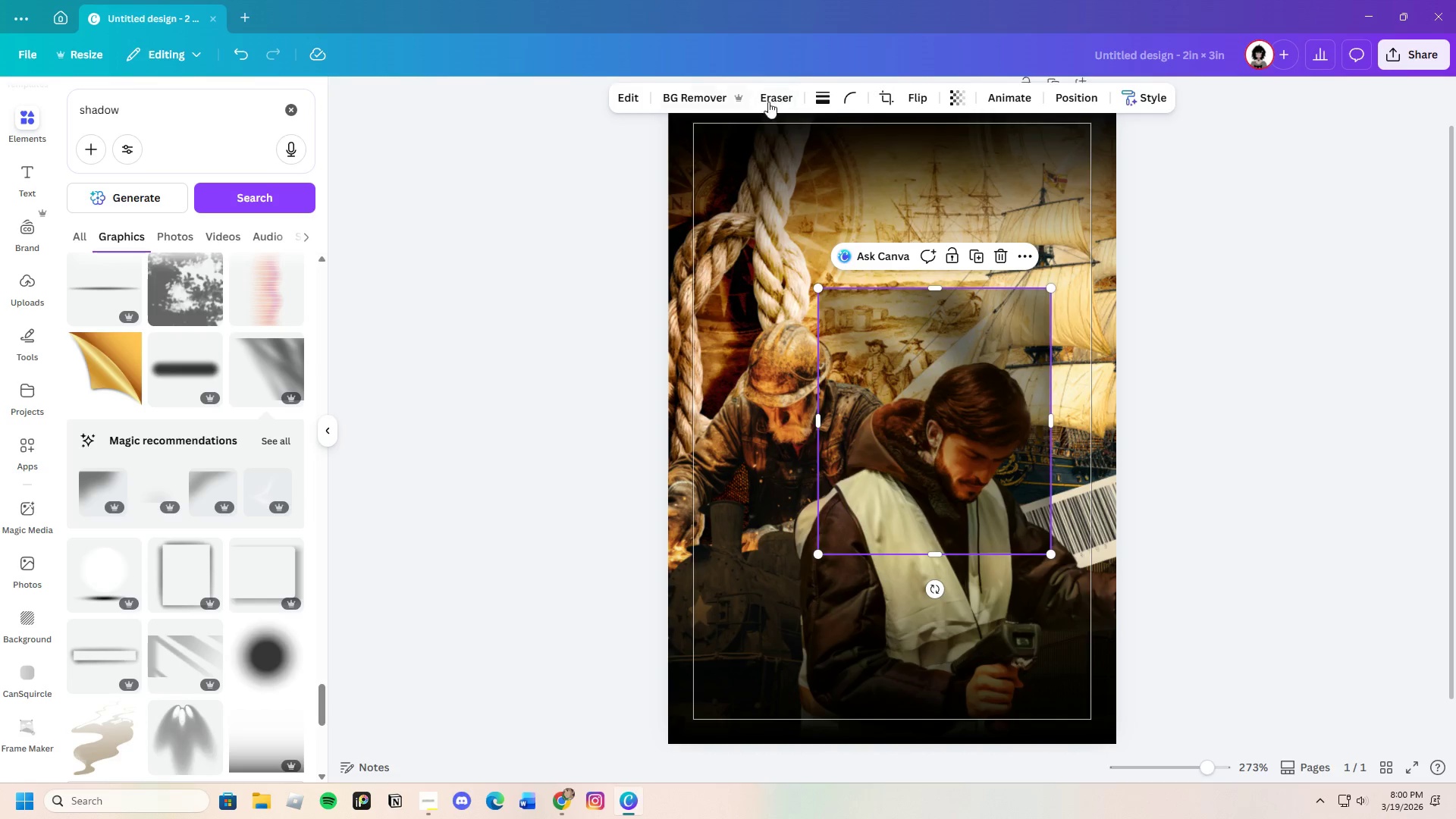 
left_click([909, 93])
 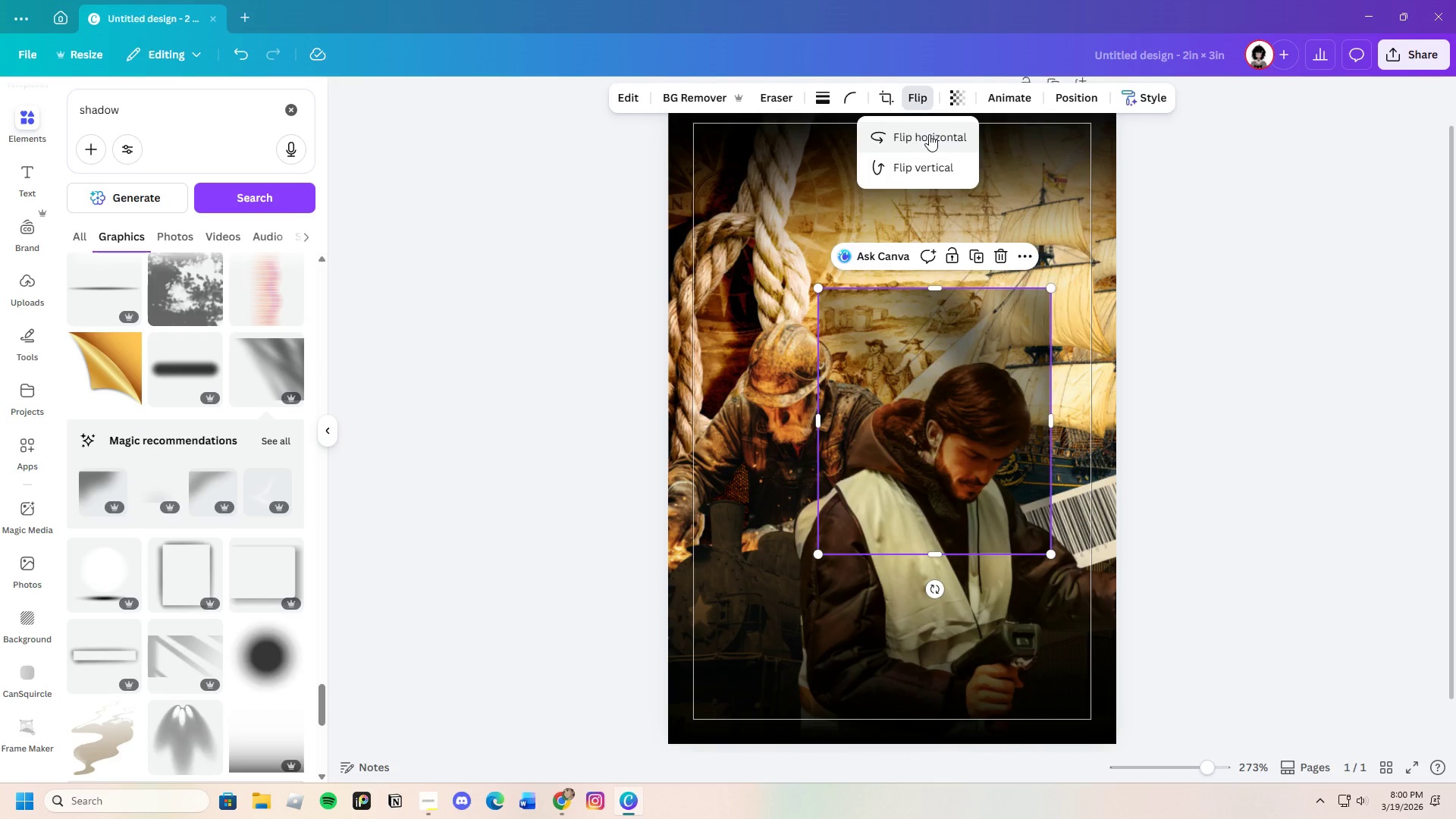 
left_click([929, 134])
 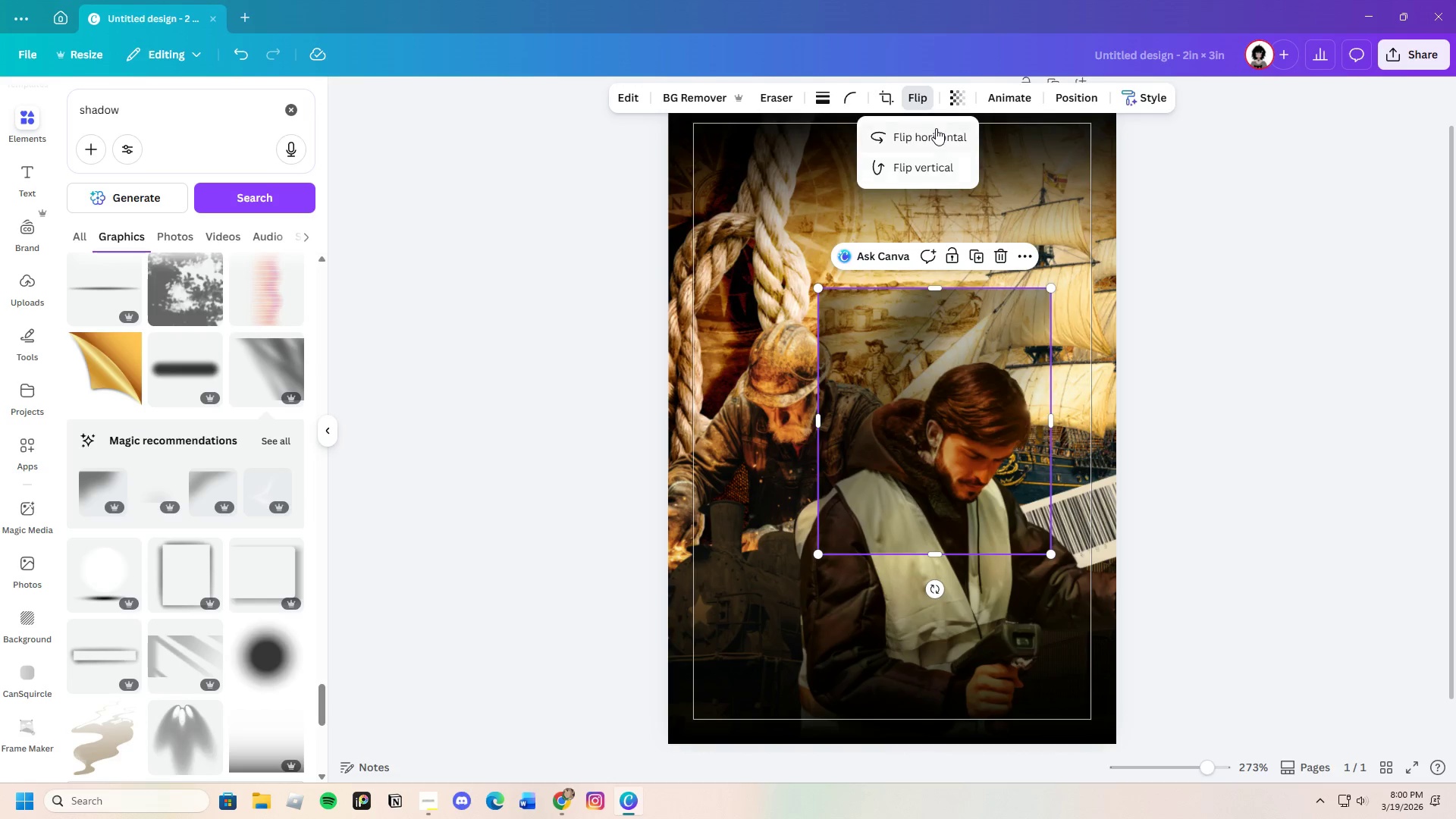 
left_click([936, 128])
 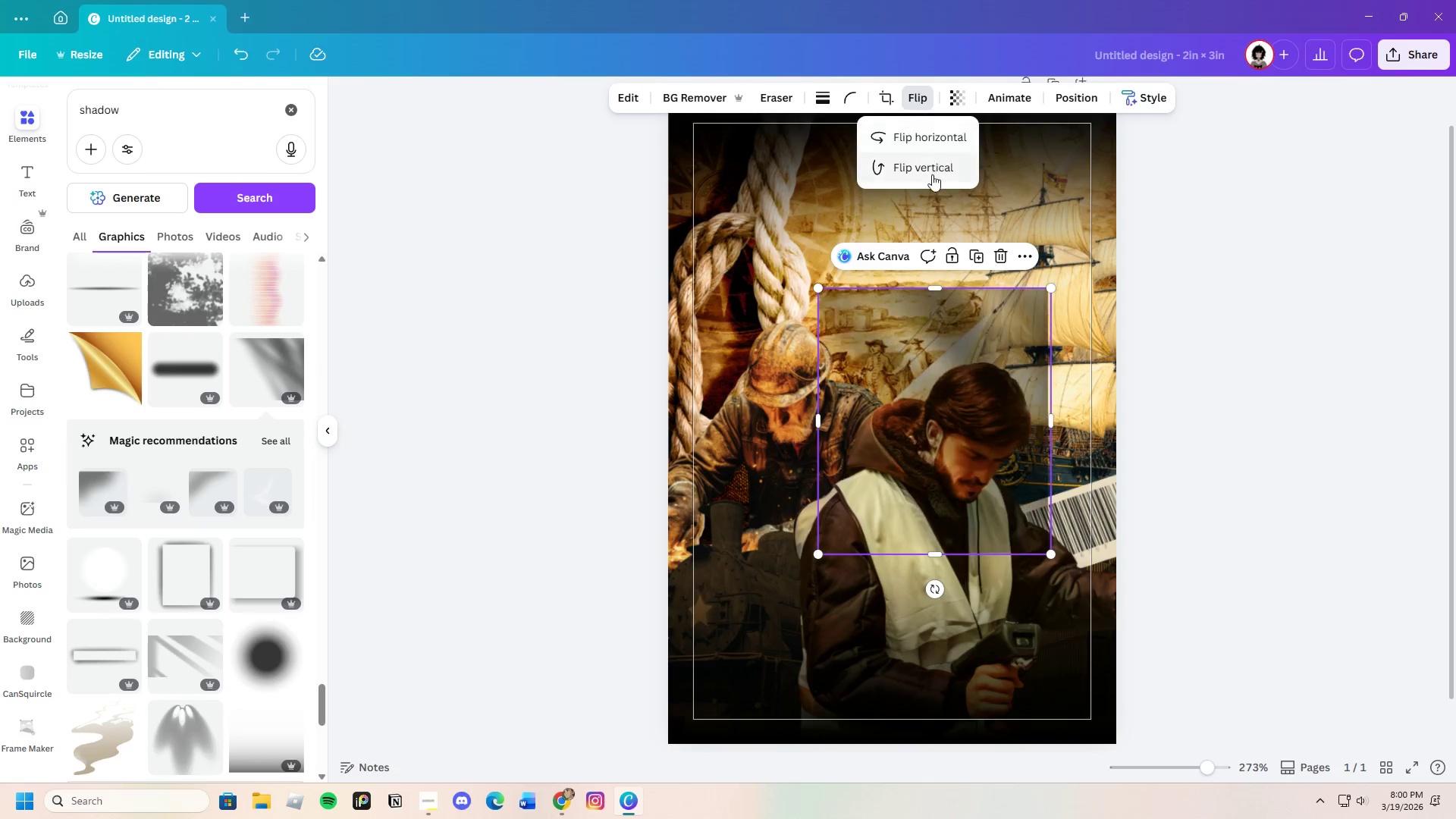 
left_click([932, 175])
 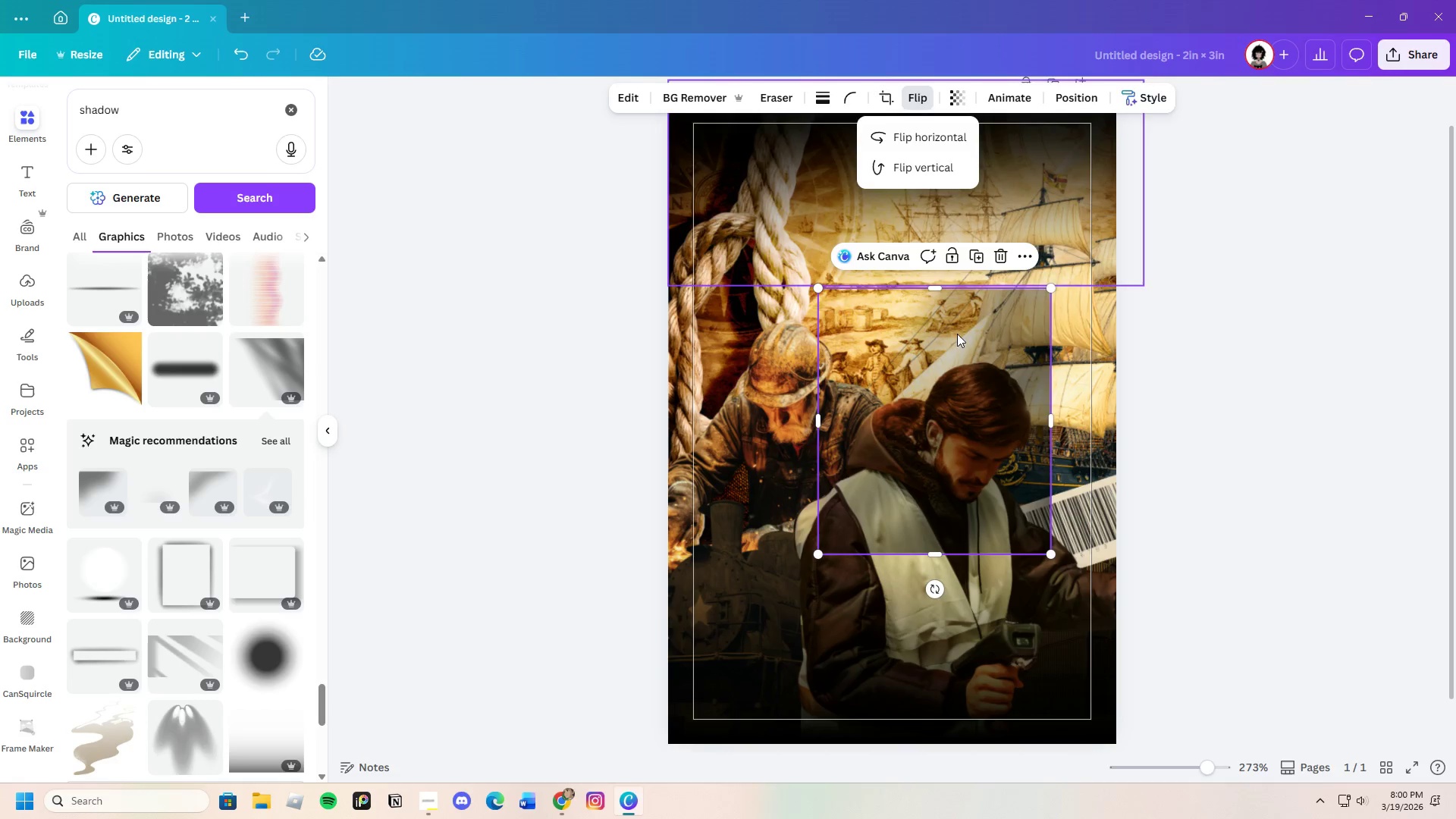 
left_click_drag(start_coordinate=[995, 422], to_coordinate=[1121, 441])
 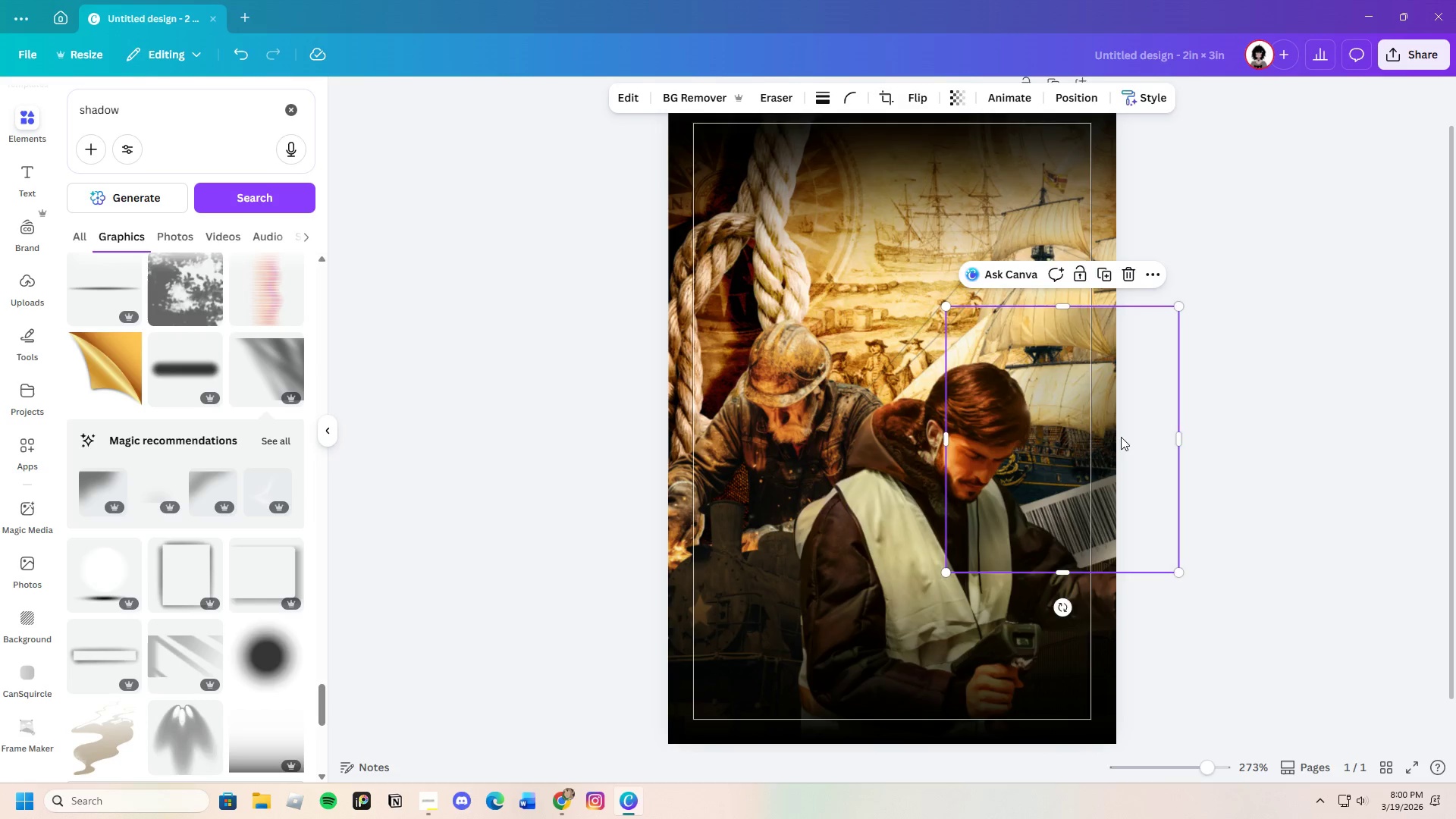 
left_click_drag(start_coordinate=[1121, 437], to_coordinate=[1151, 424])
 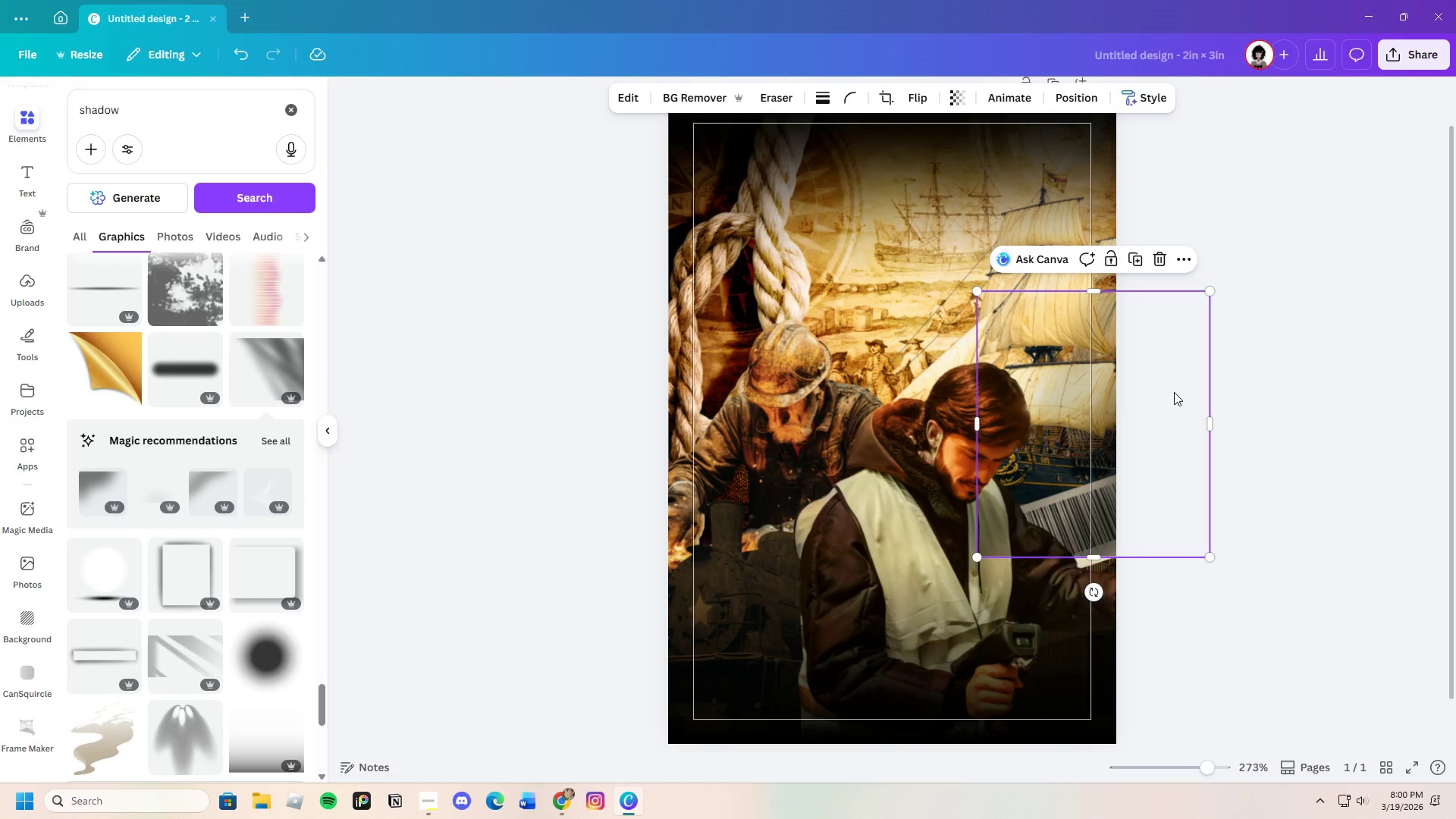 
left_click_drag(start_coordinate=[1158, 392], to_coordinate=[1171, 384])
 